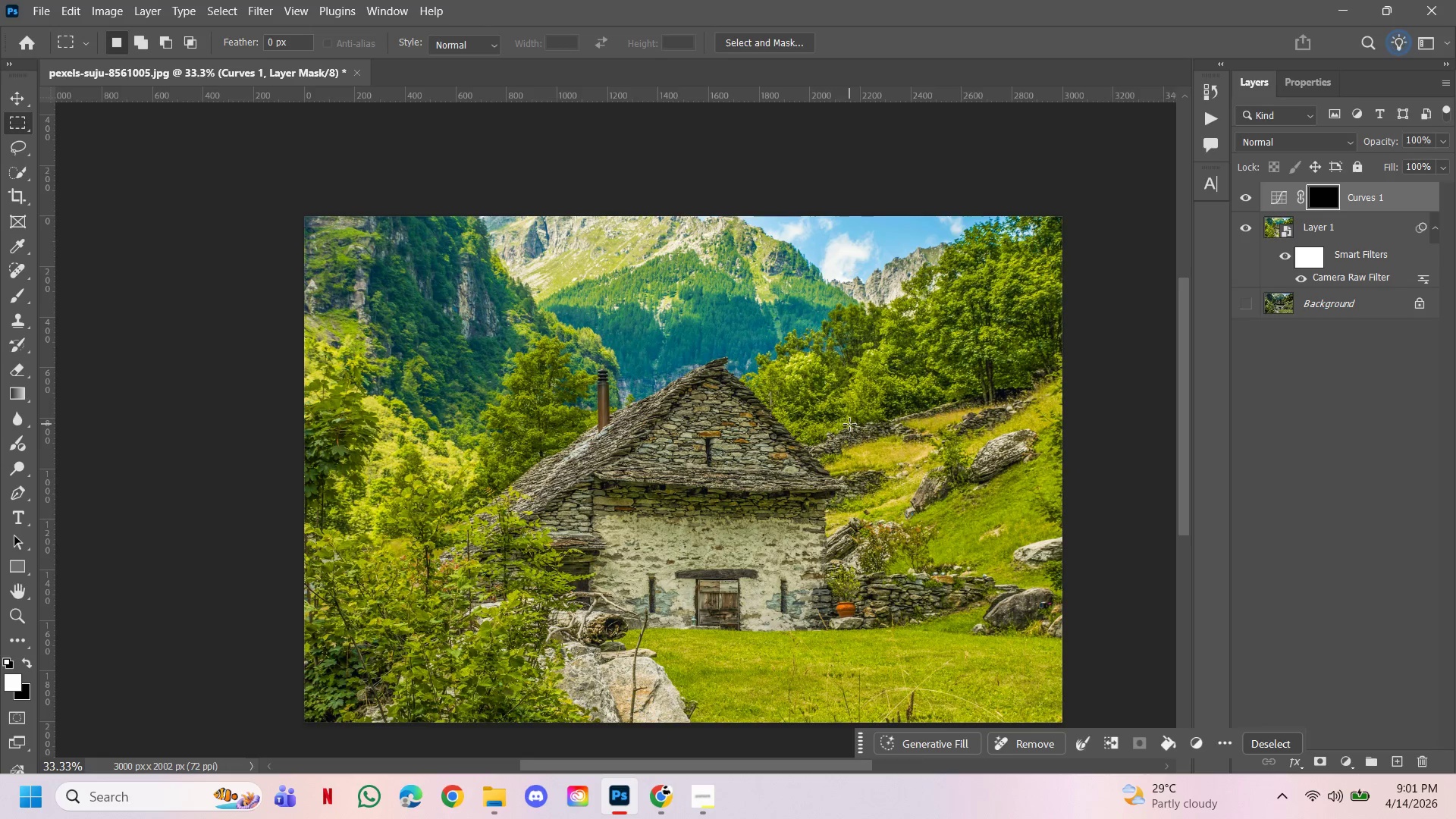 
key(Delete)
 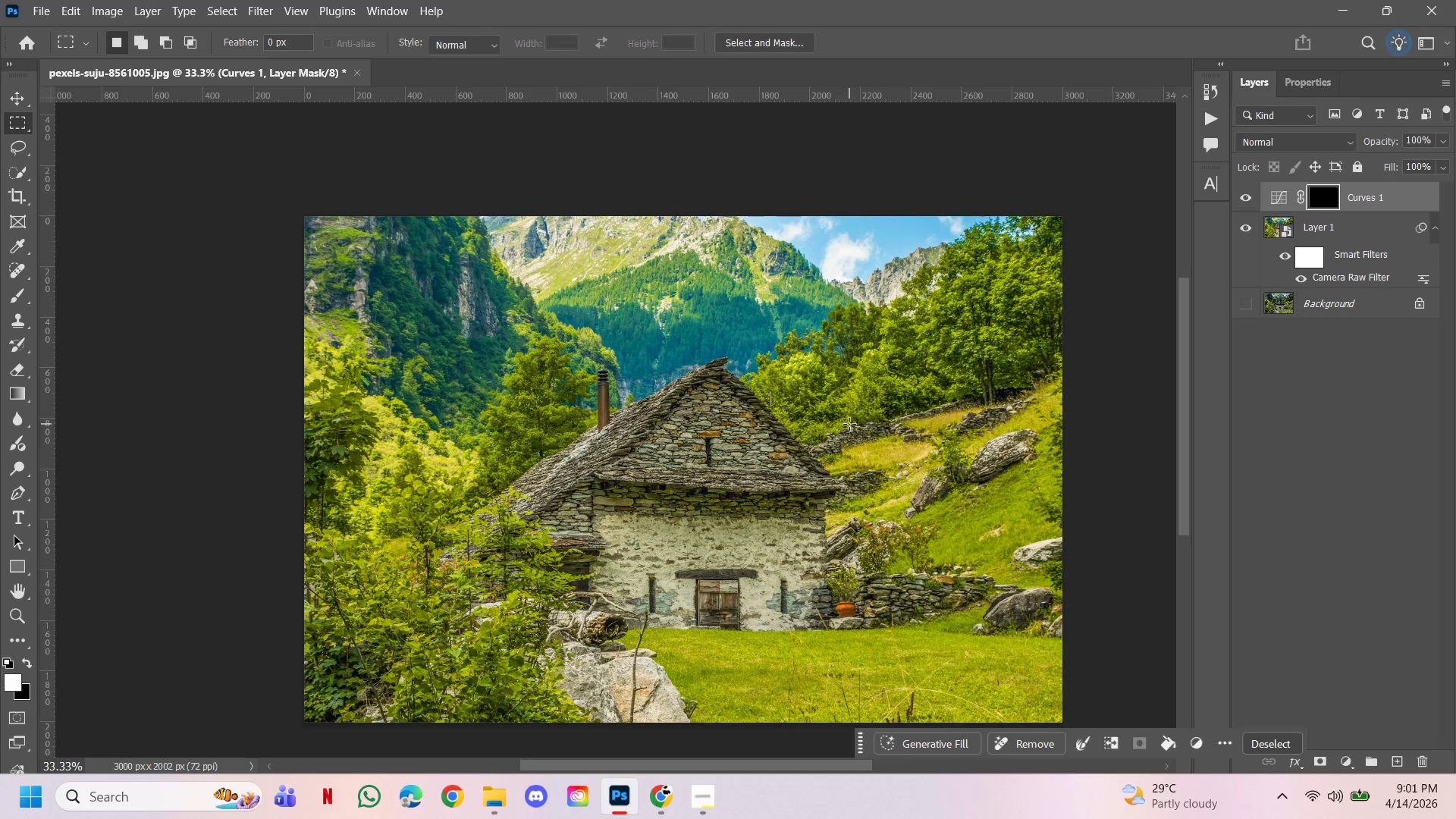 
key(Delete)
 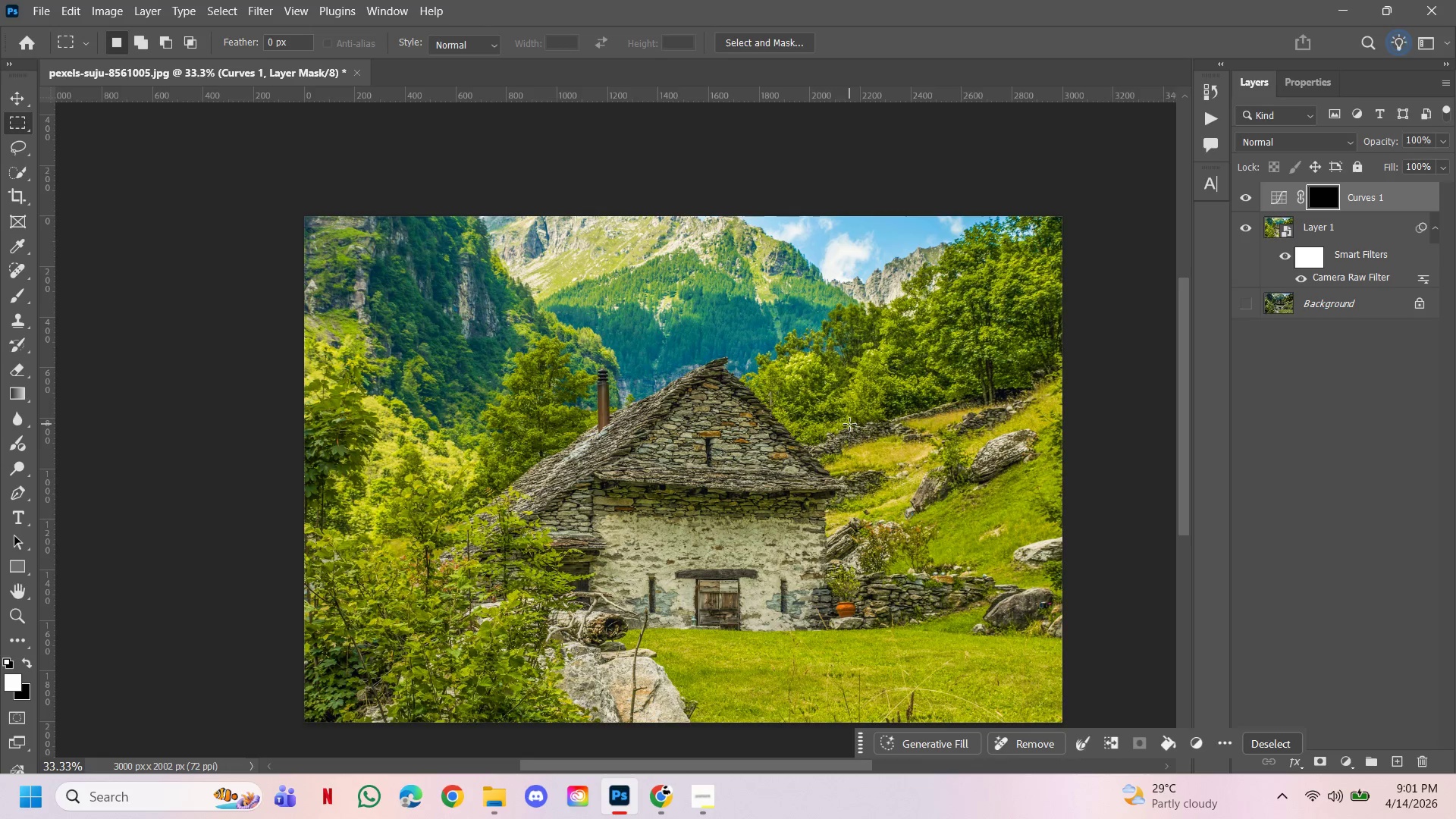 
key(Delete)
 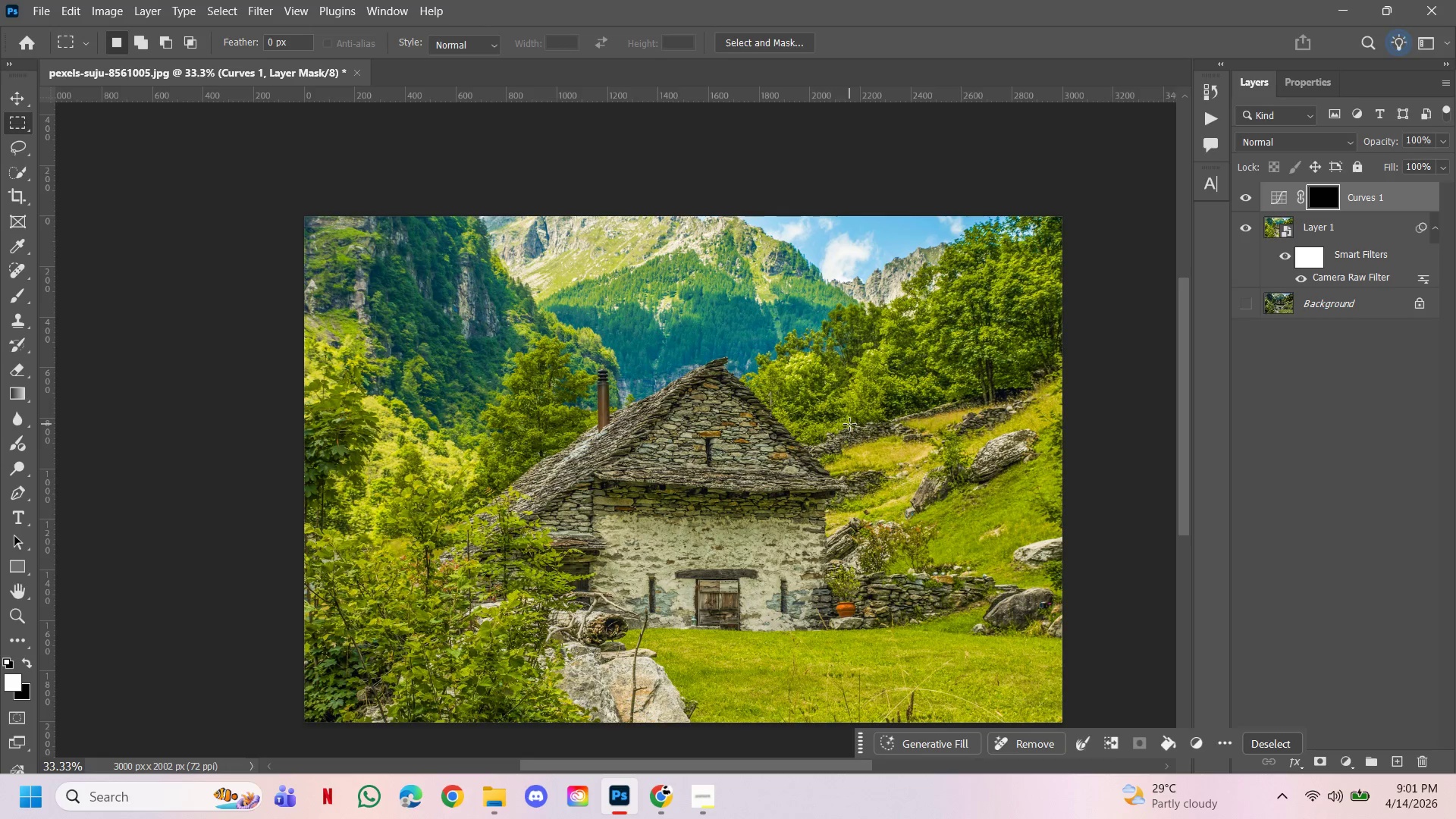 
key(Delete)
 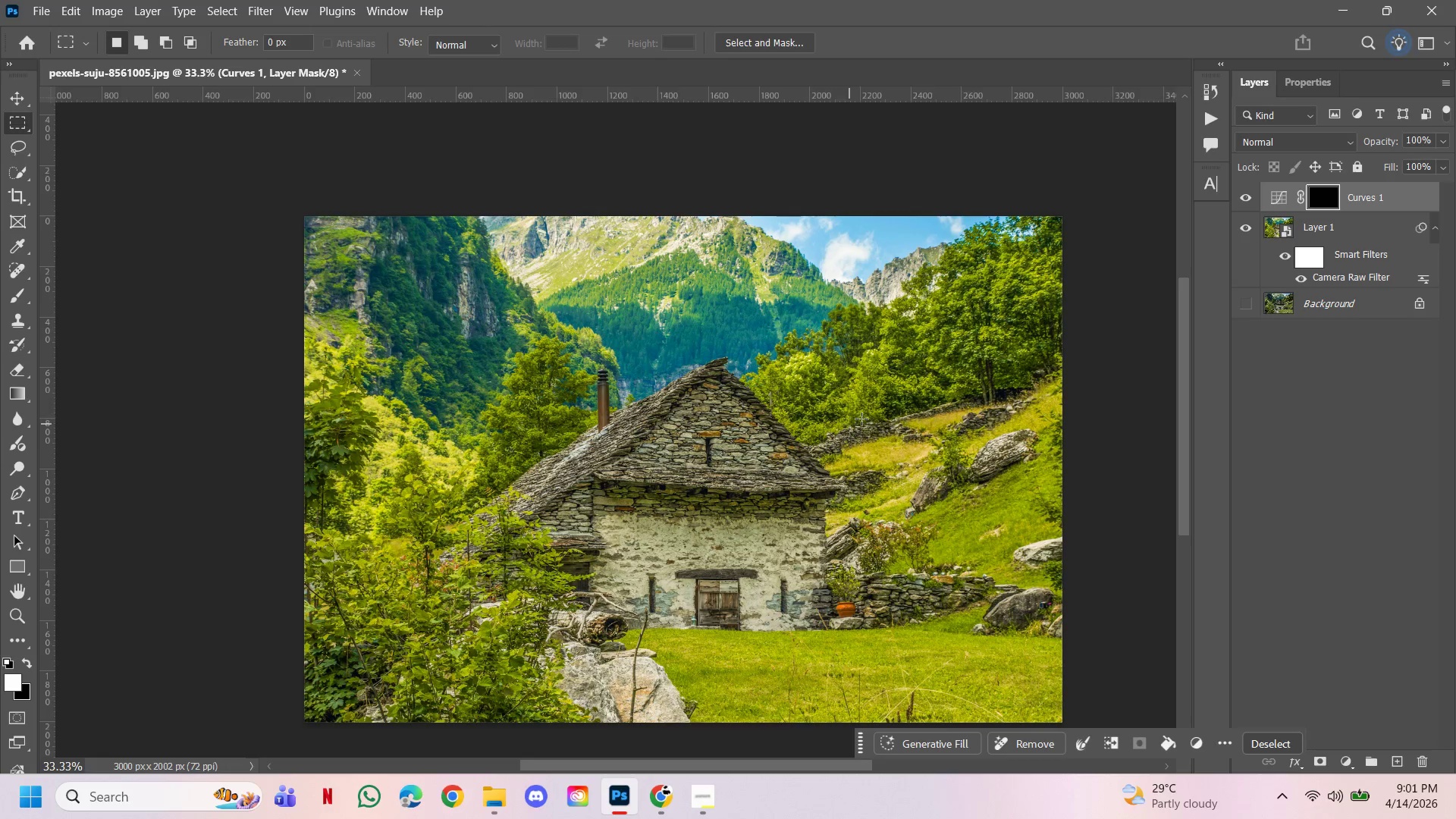 
key(Delete)
 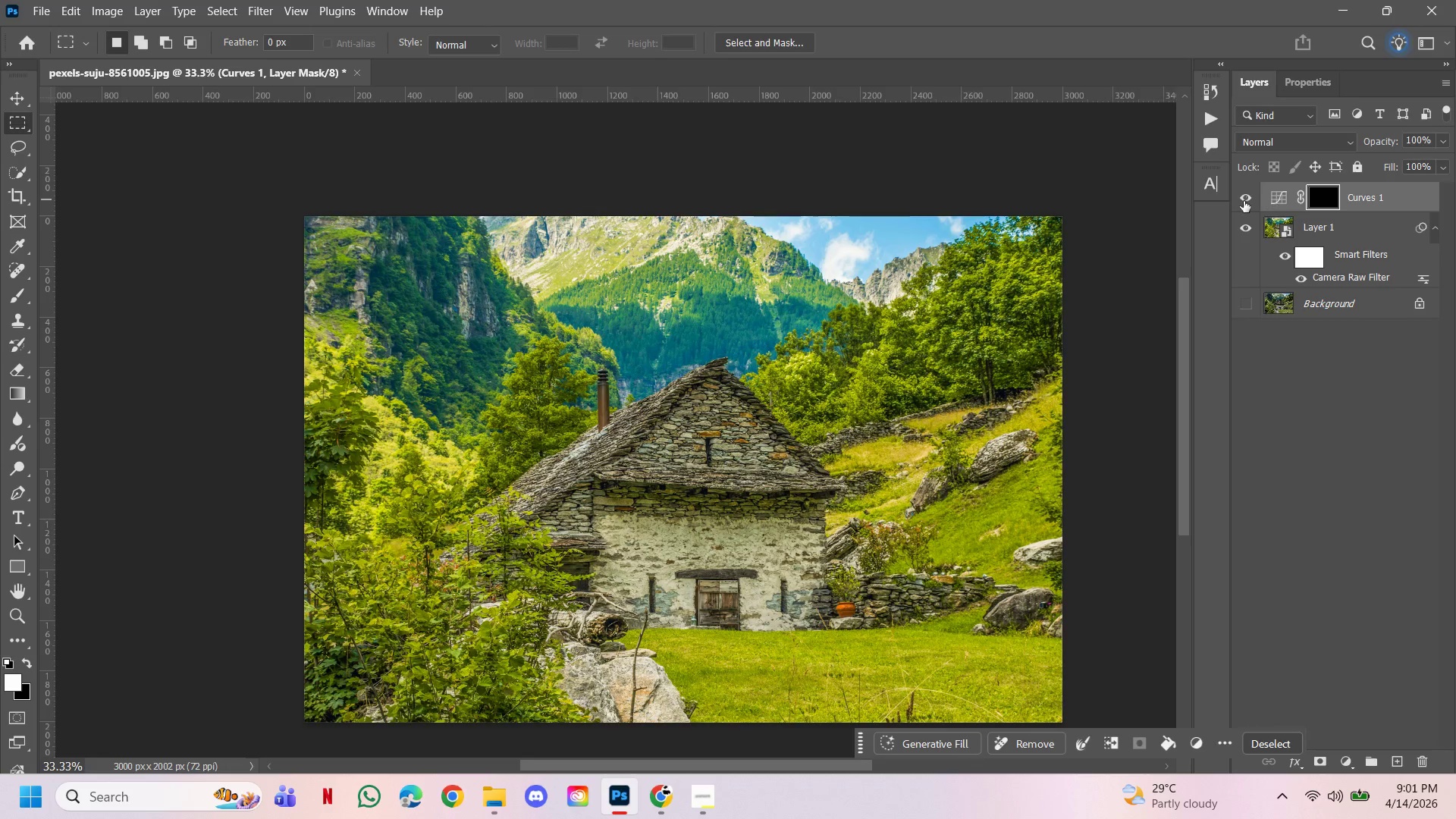 
left_click([1242, 201])
 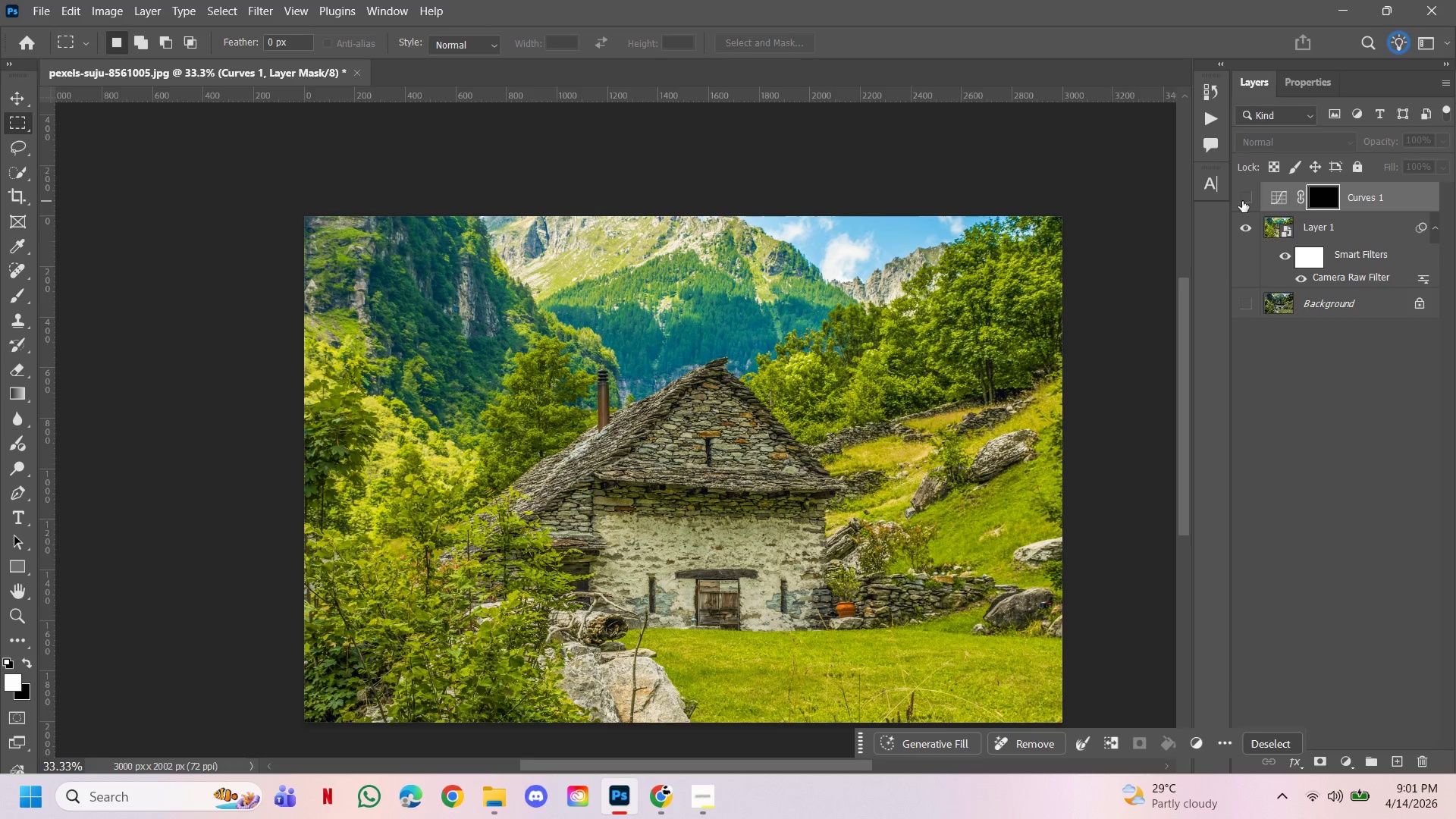 
left_click([1242, 201])
 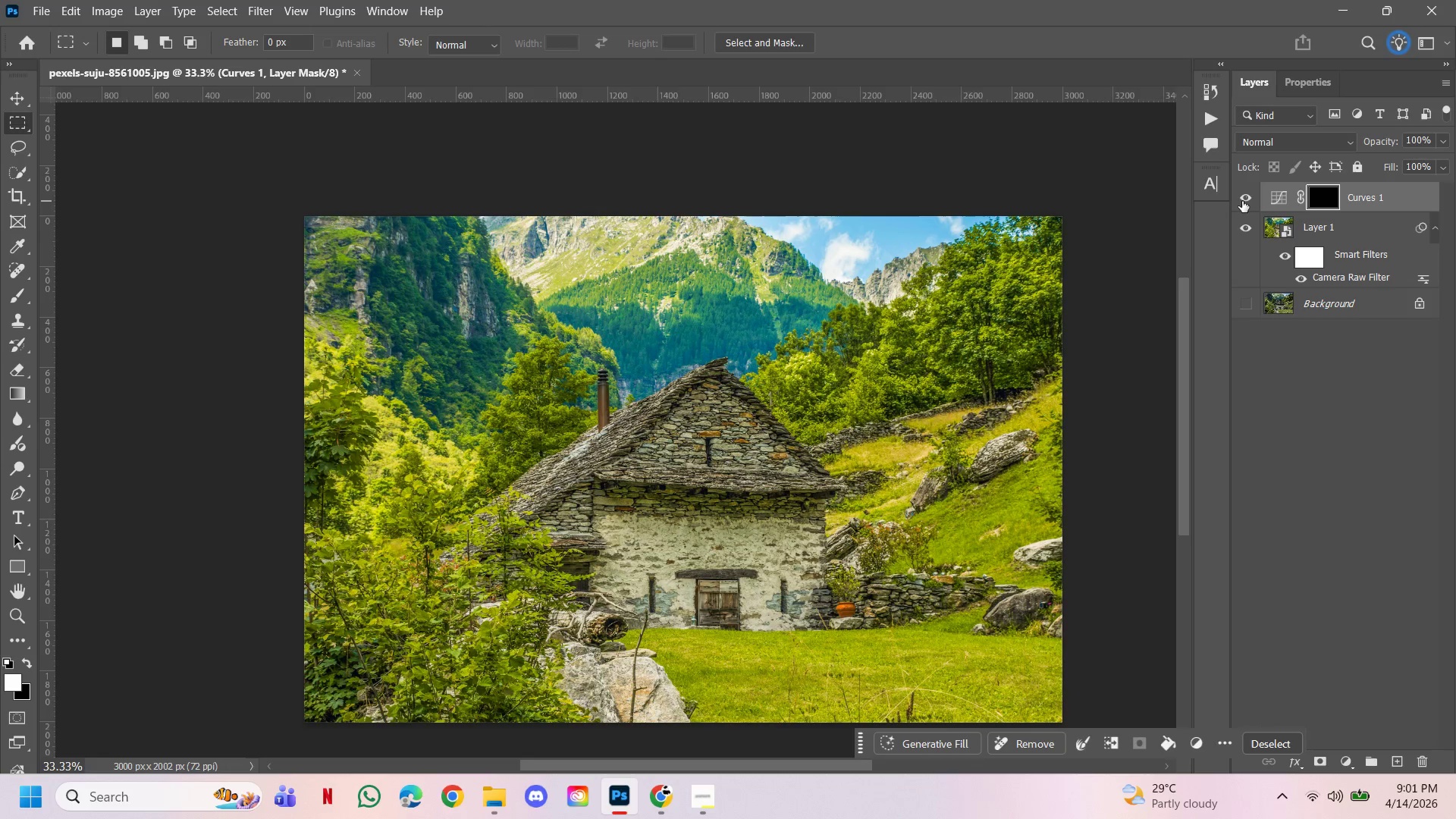 
left_click([1242, 201])
 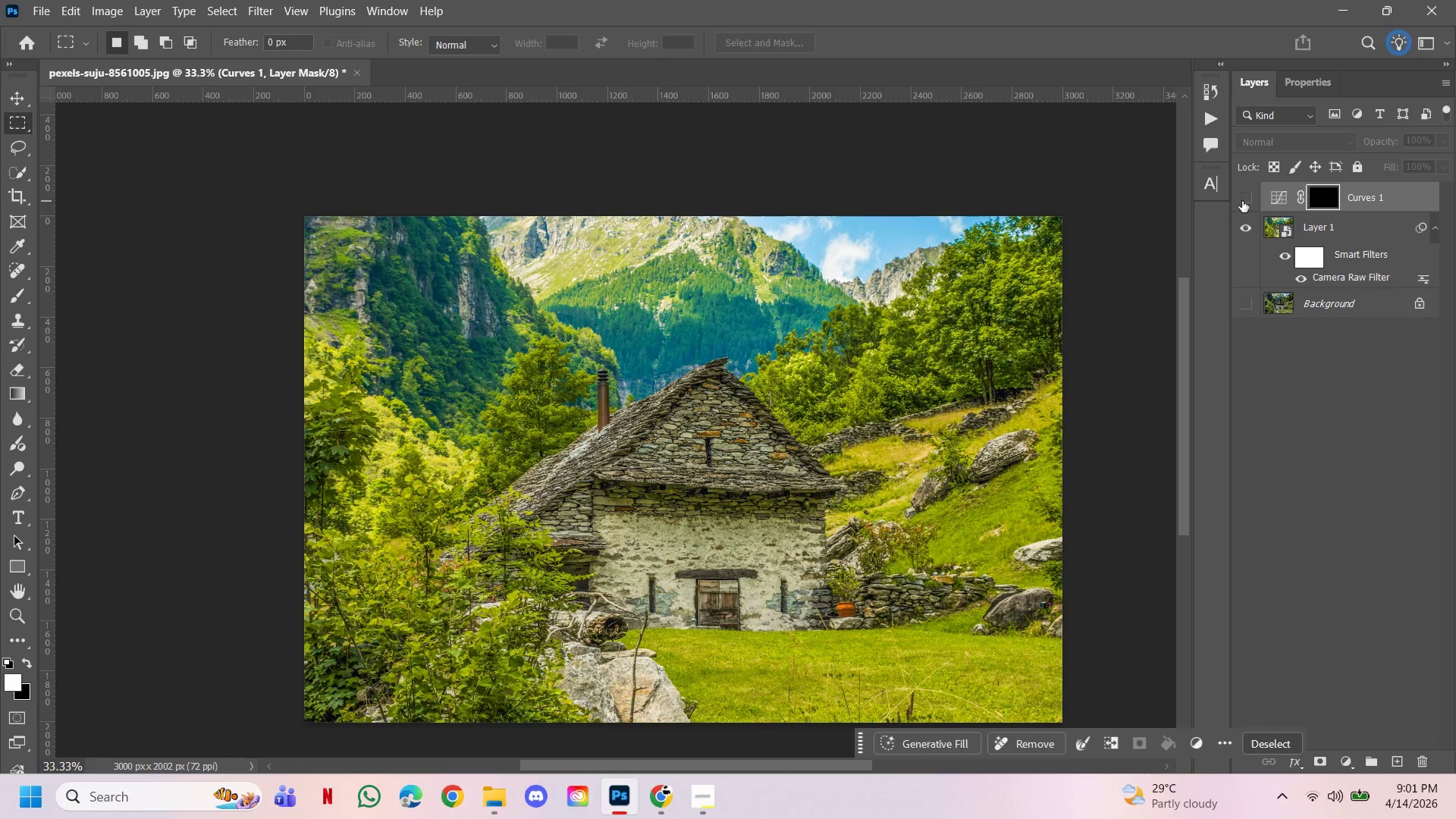 
left_click([1242, 201])
 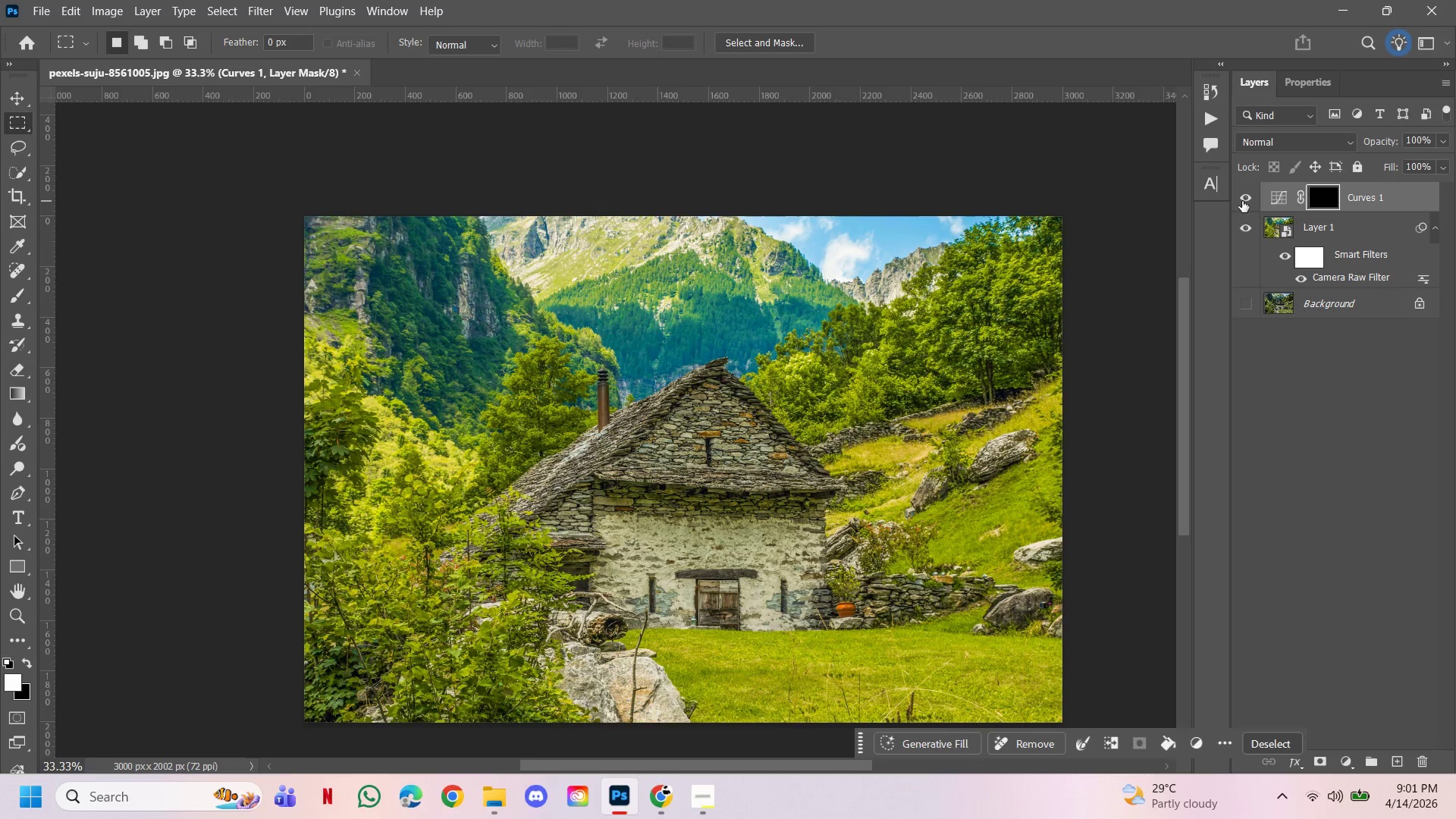 
left_click([1242, 201])
 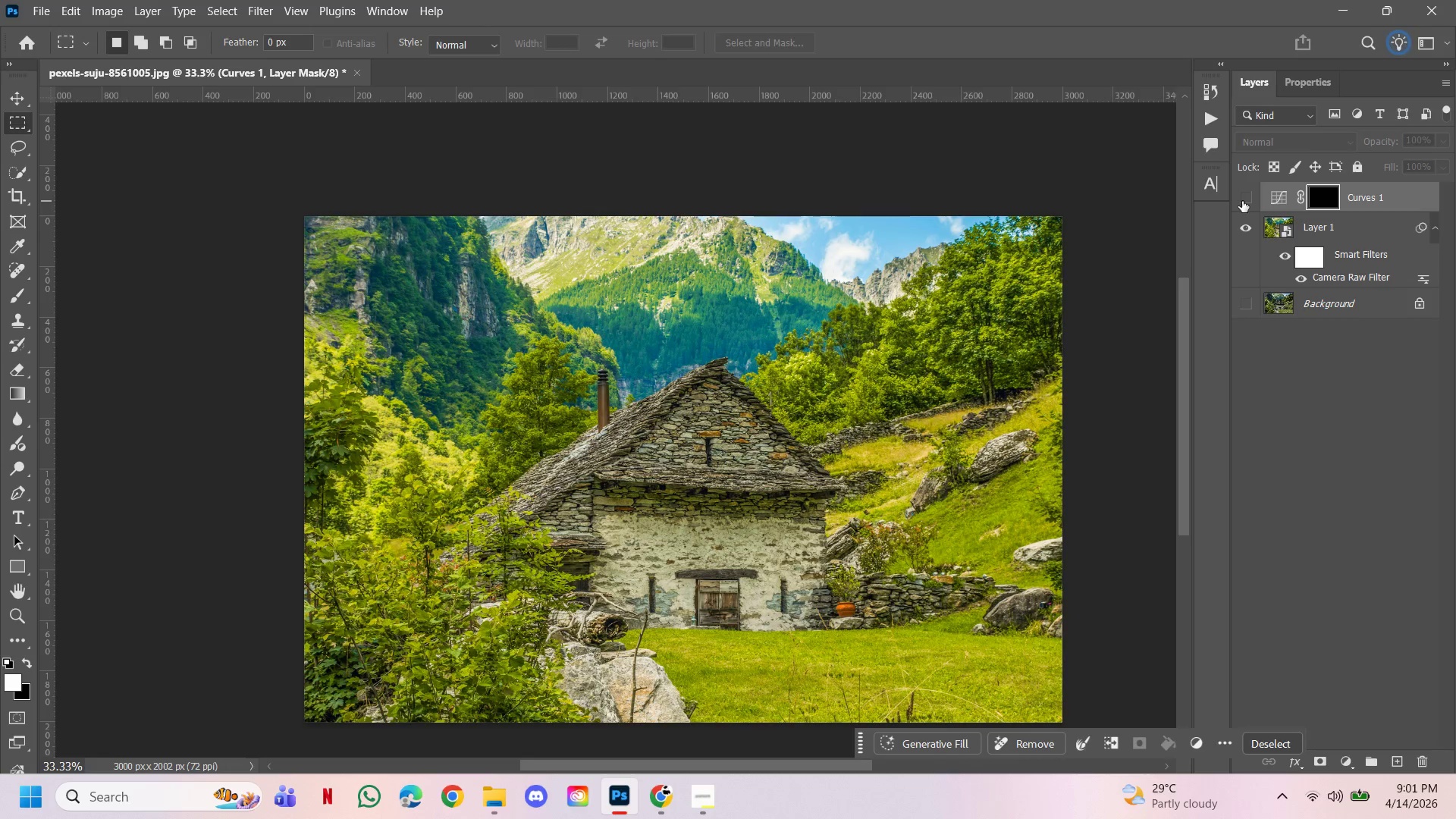 
scroll: coordinate [1242, 201], scroll_direction: up, amount: 2.0
 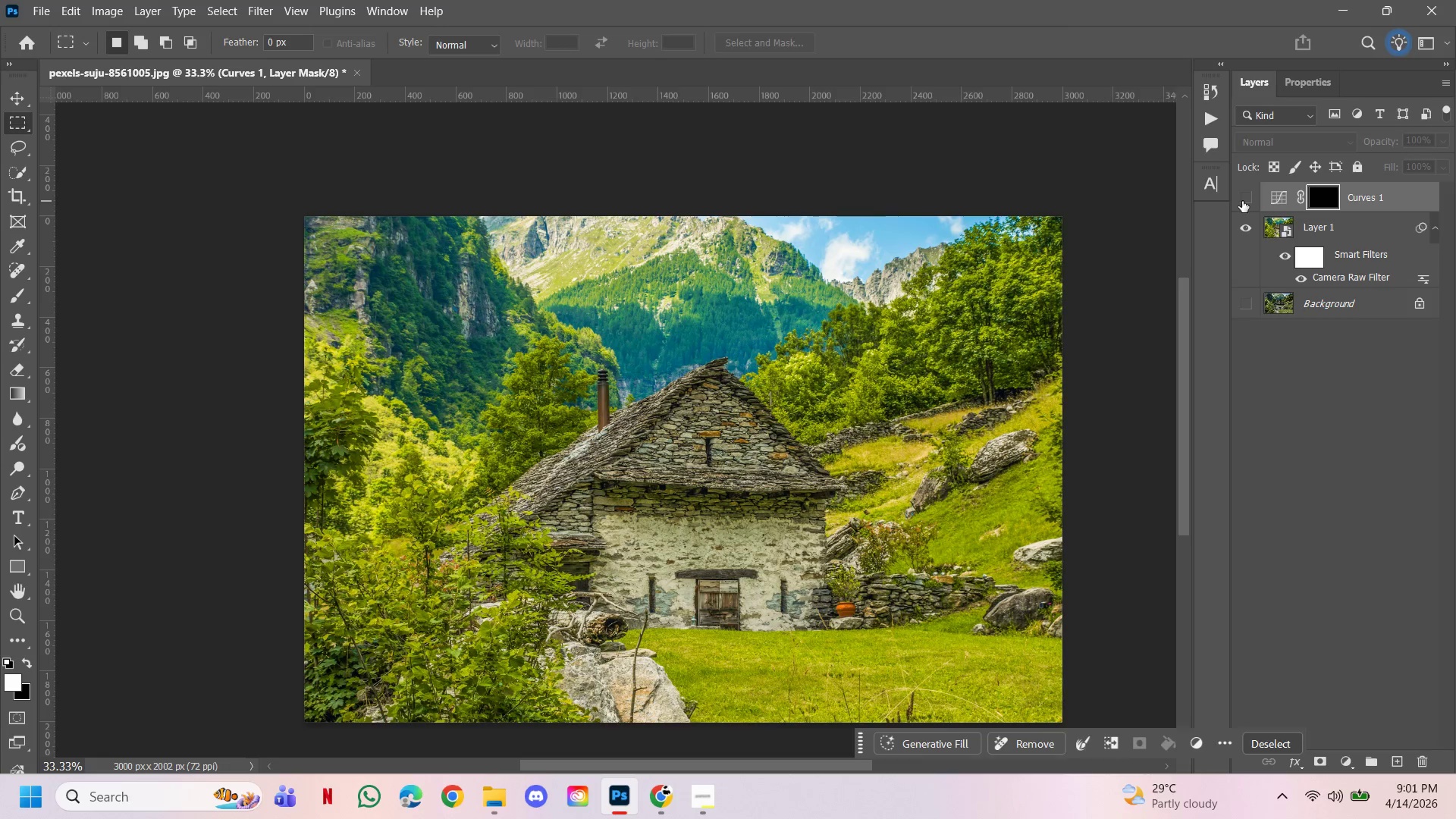 
scroll: coordinate [1242, 201], scroll_direction: down, amount: 1.0
 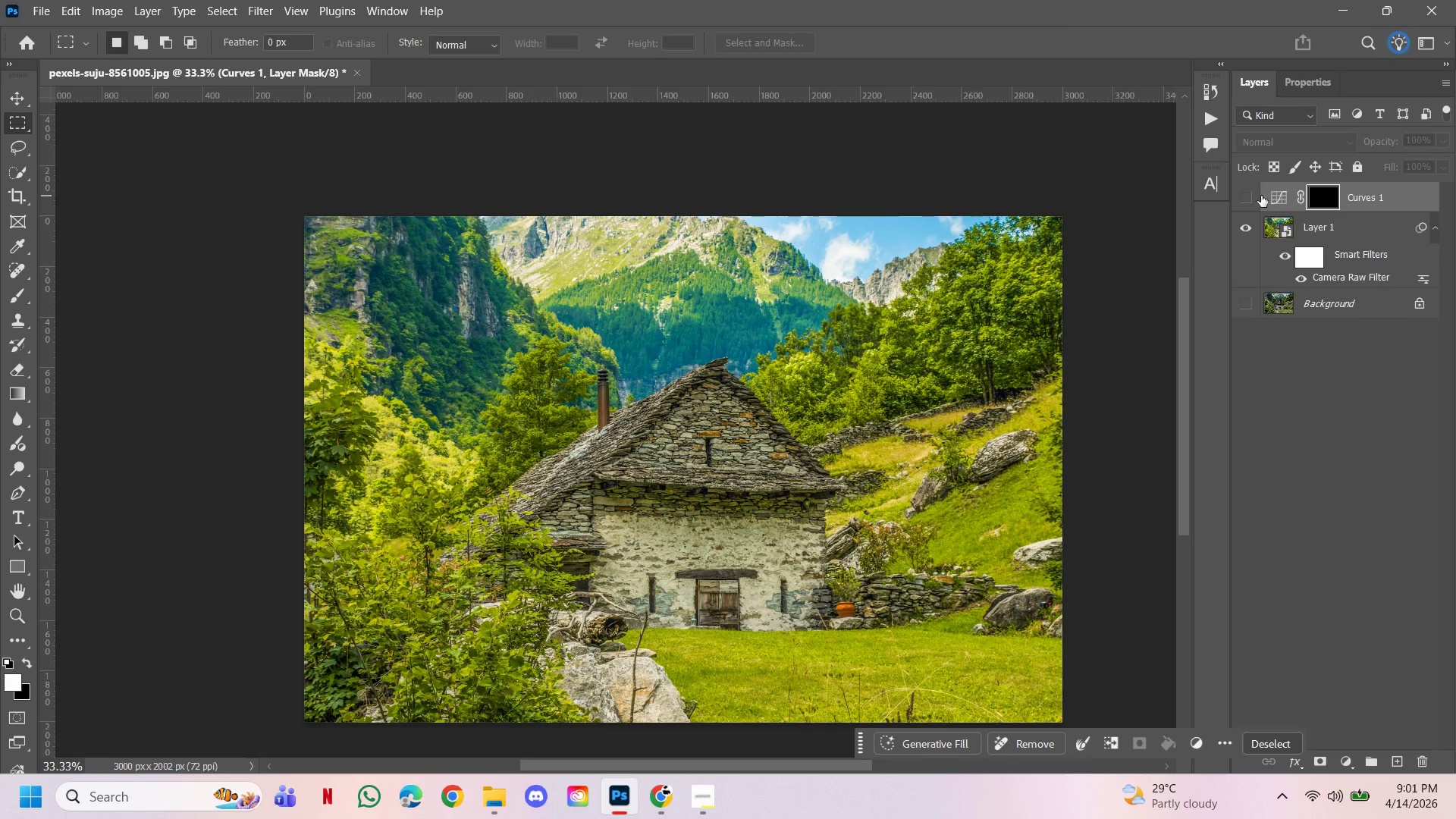 
left_click([1244, 196])
 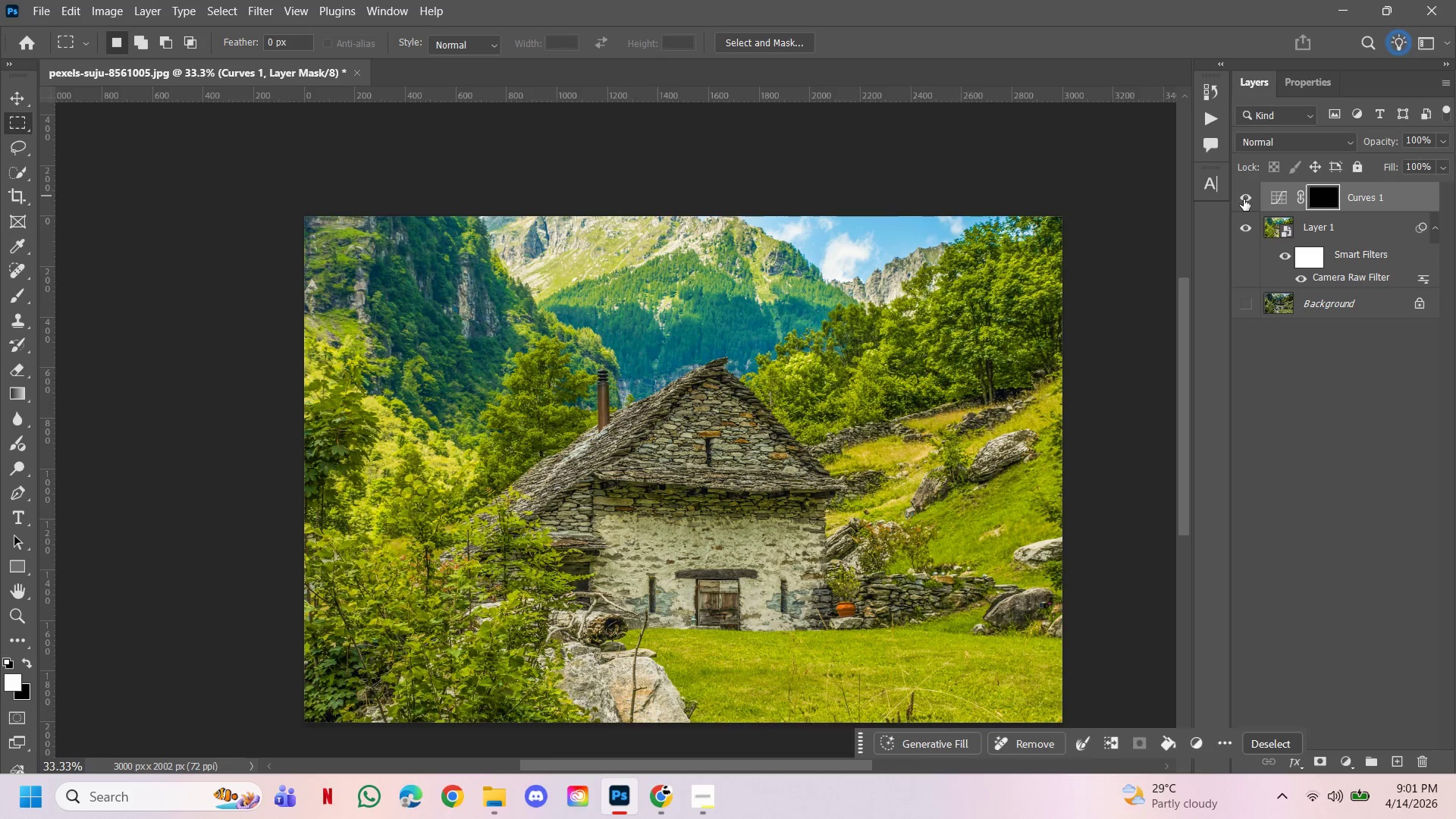 
left_click([1244, 203])
 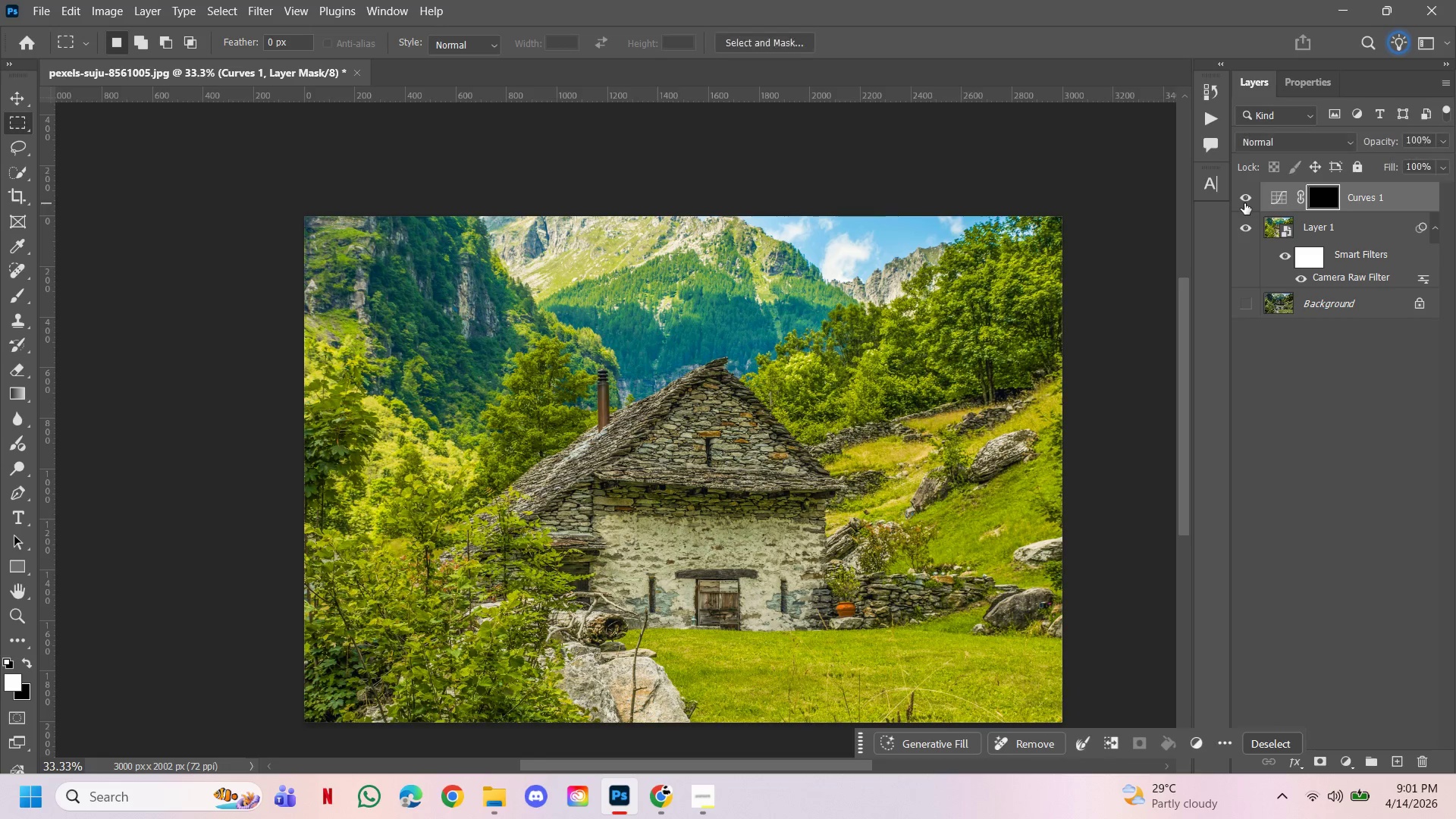 
double_click([1244, 203])
 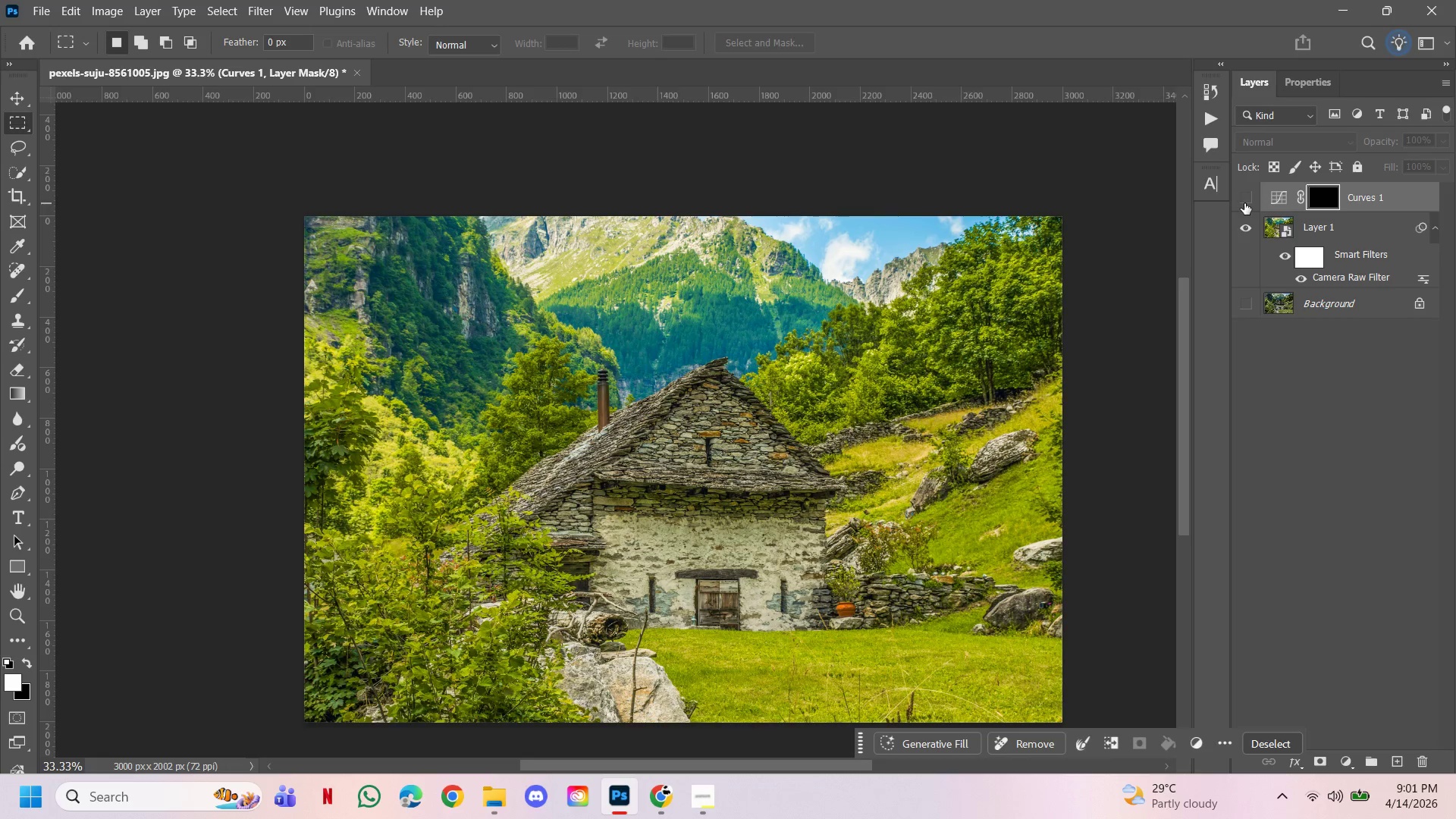 
left_click([1244, 203])
 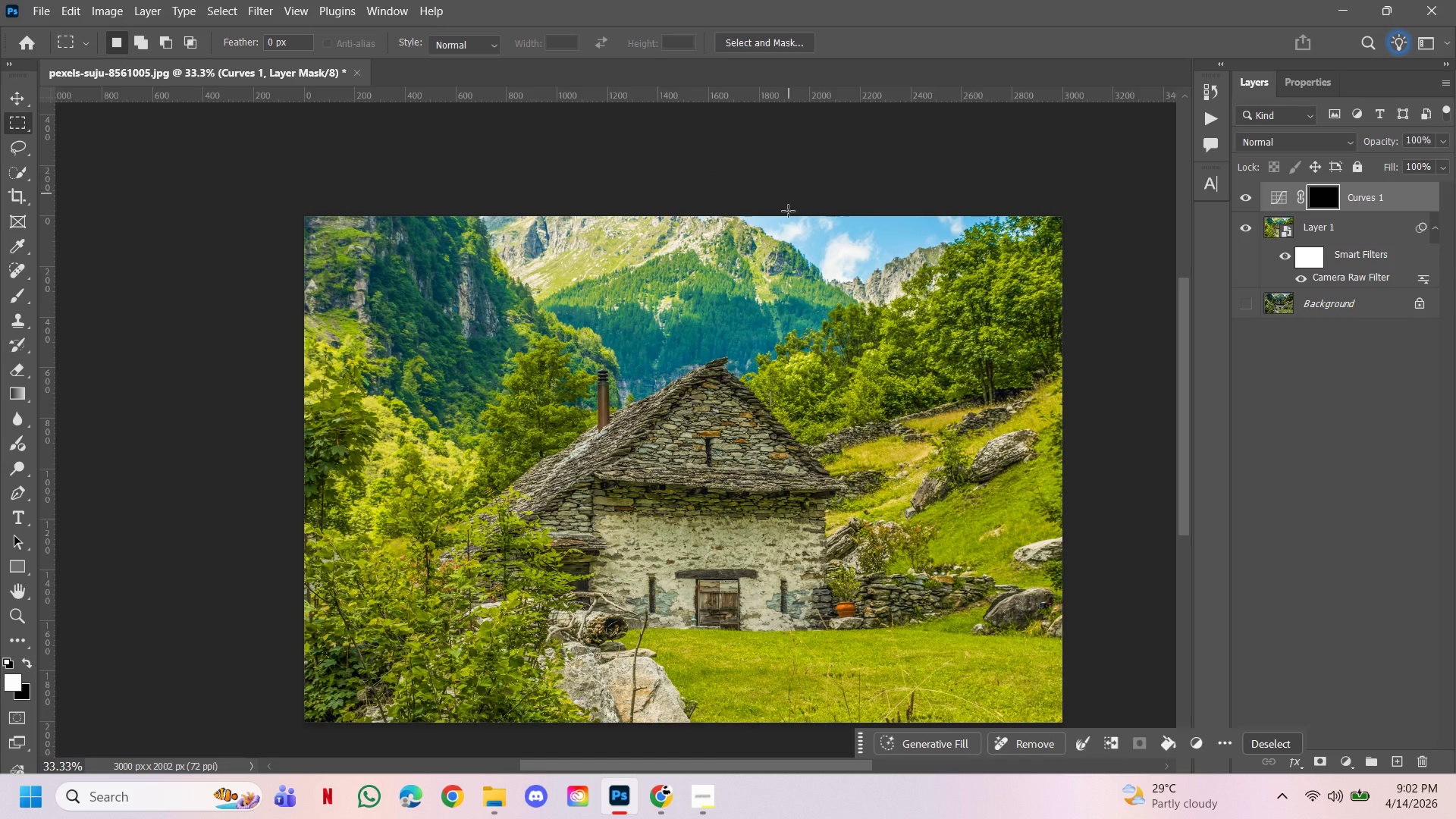 
wait(60.42)
 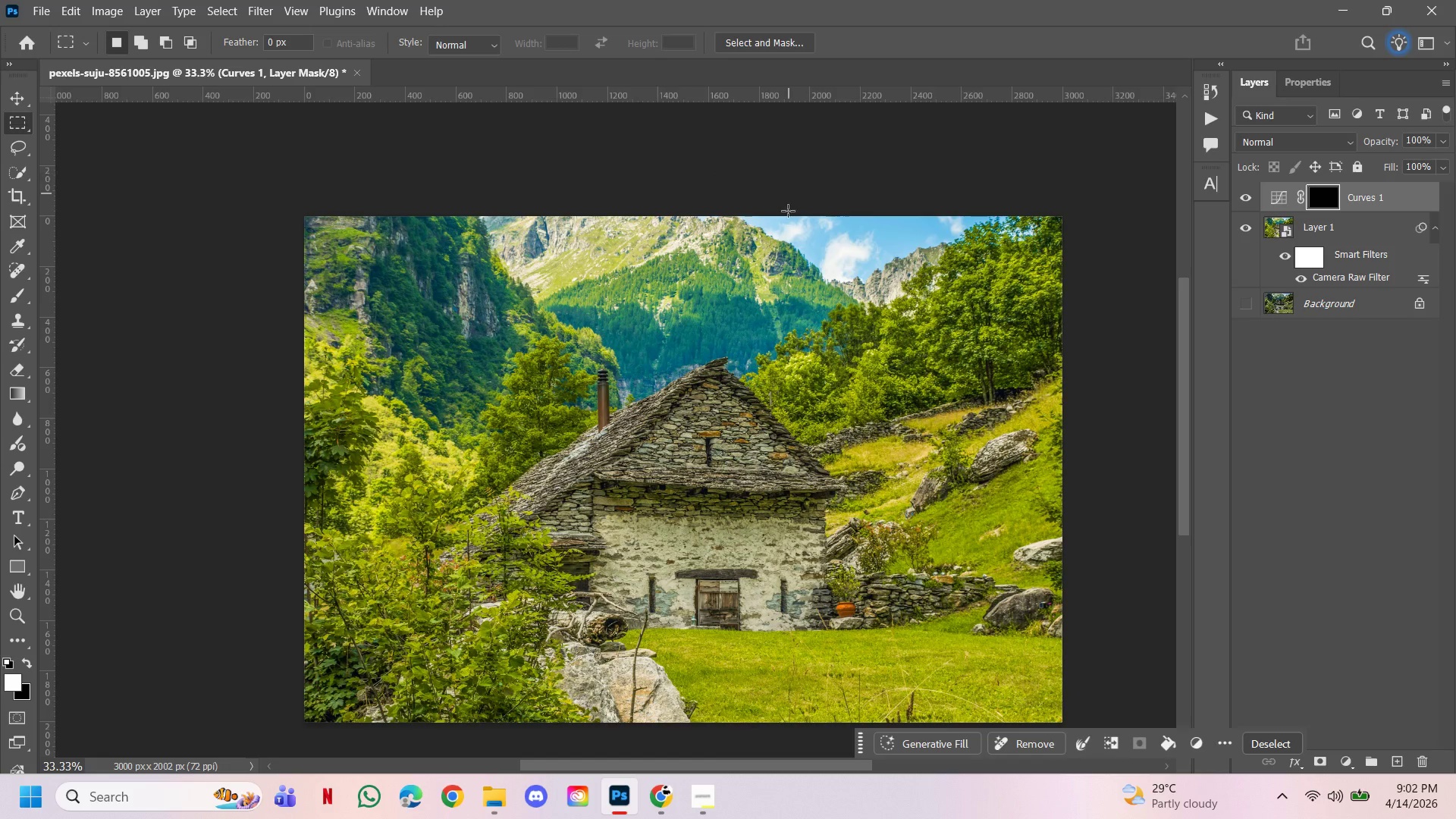 
scroll: coordinate [626, 263], scroll_direction: down, amount: 2.0
 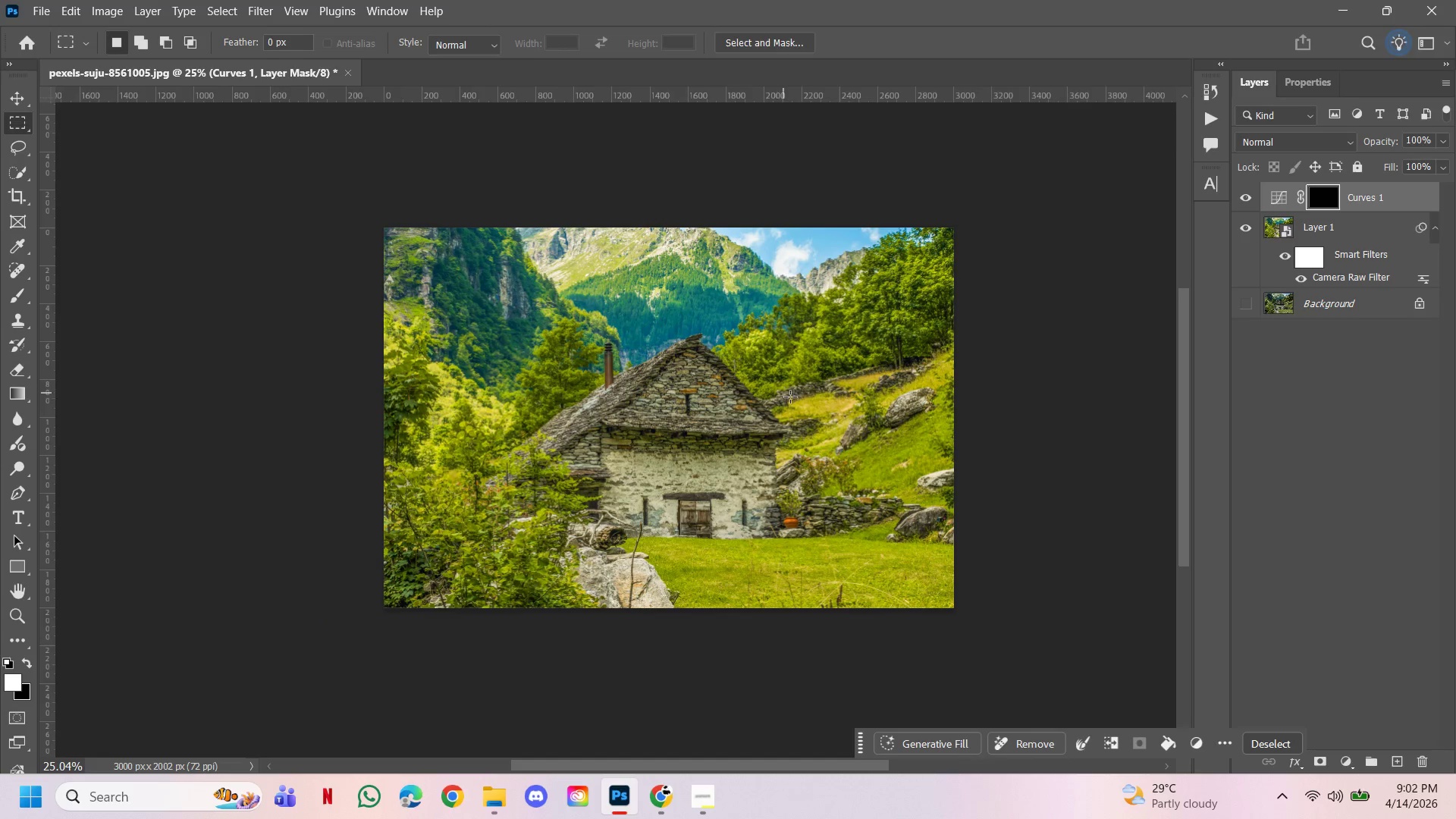 
scroll: coordinate [691, 409], scroll_direction: up, amount: 4.0
 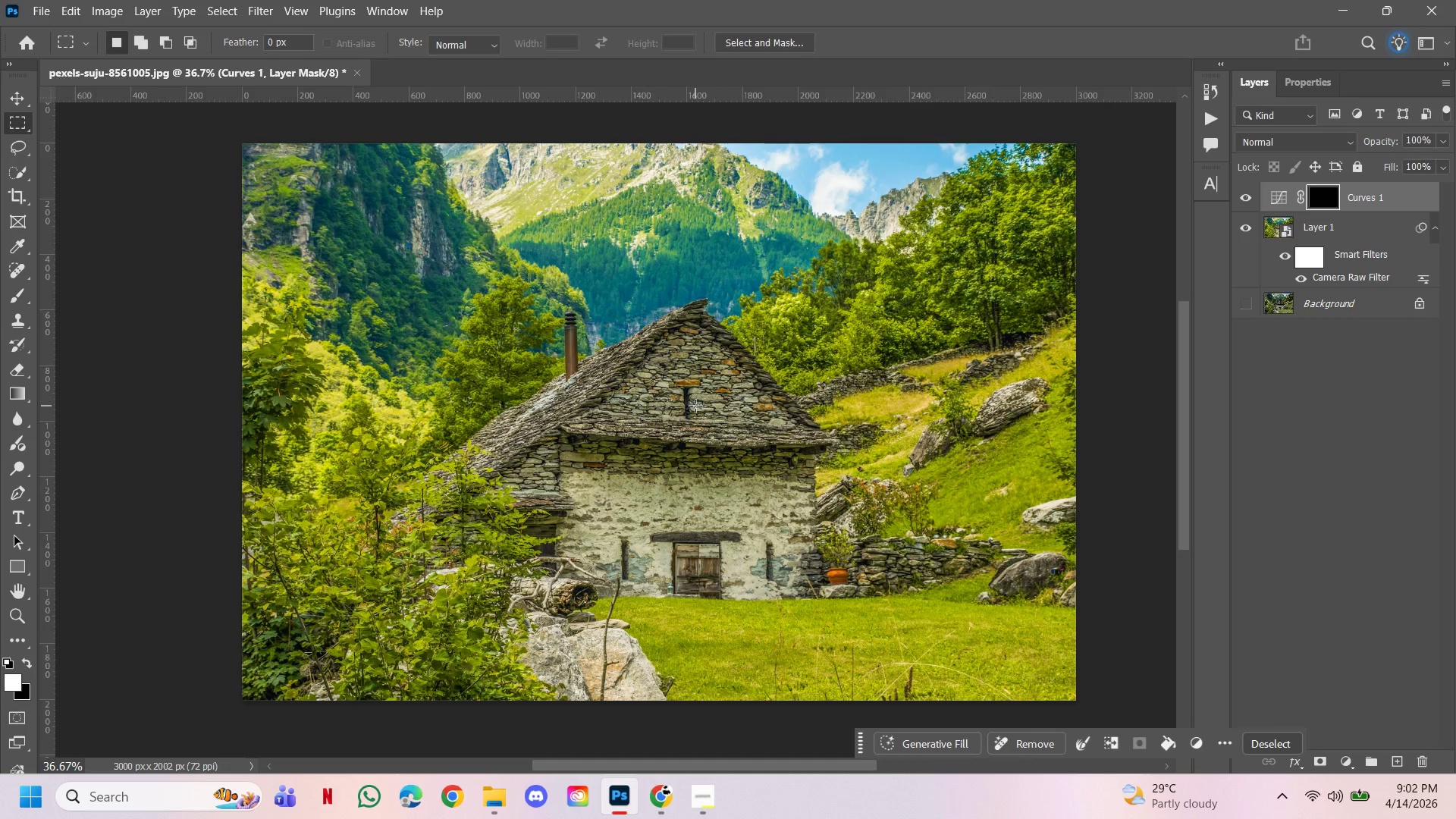 
hold_key(key=ControlLeft, duration=1.3)
 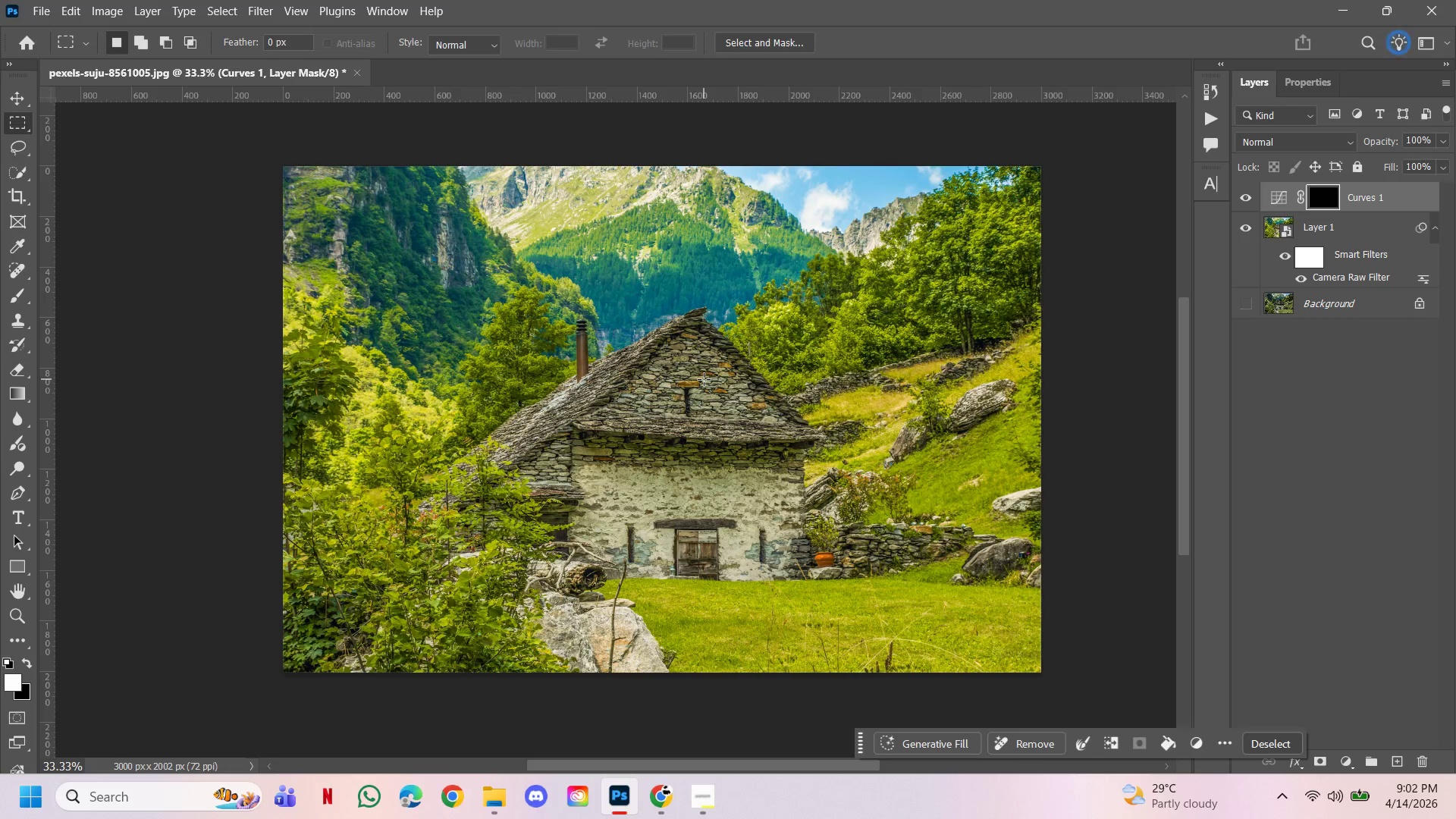 
hold_key(key=Space, duration=1.25)
 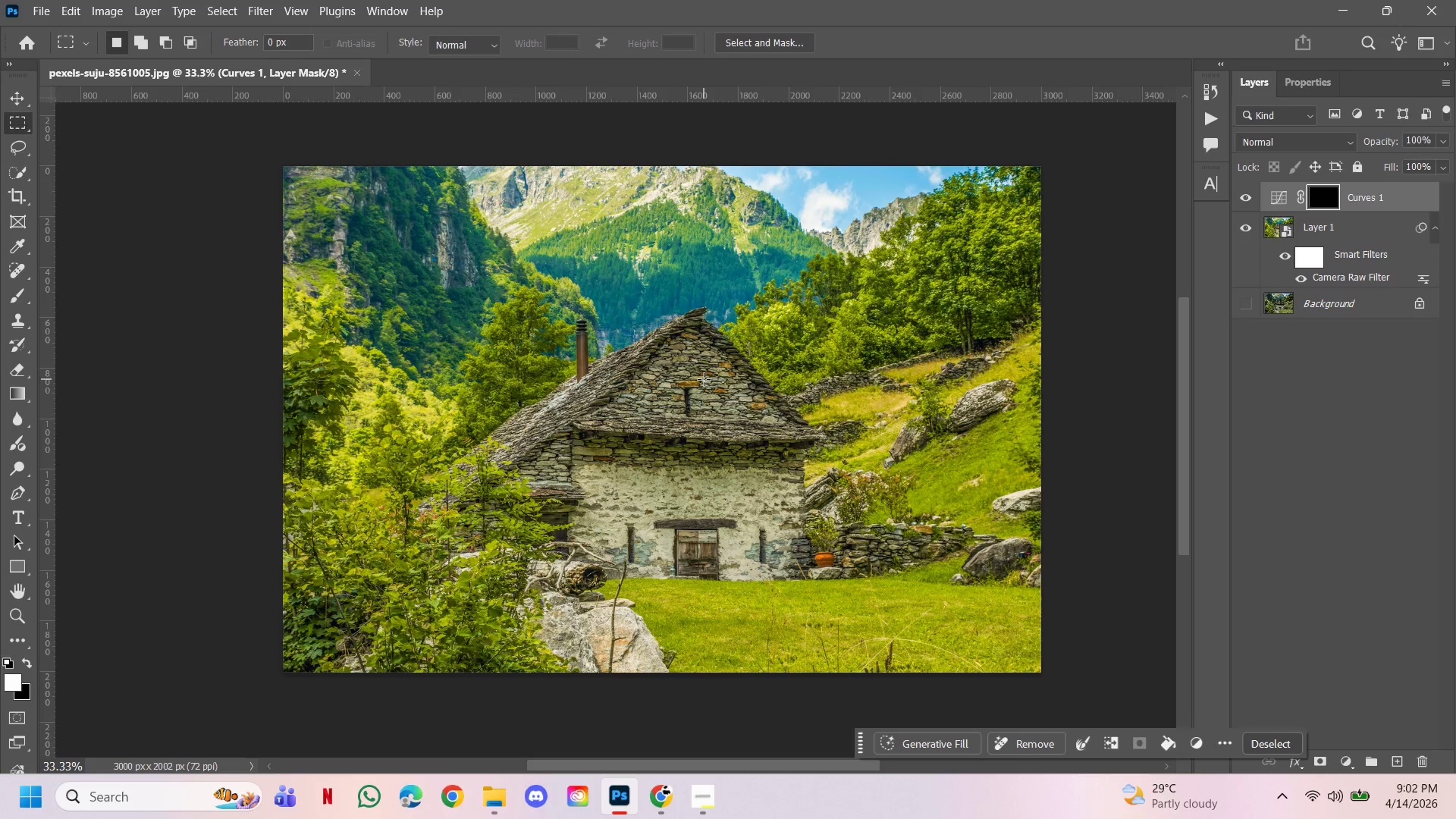 
left_click([704, 381])
 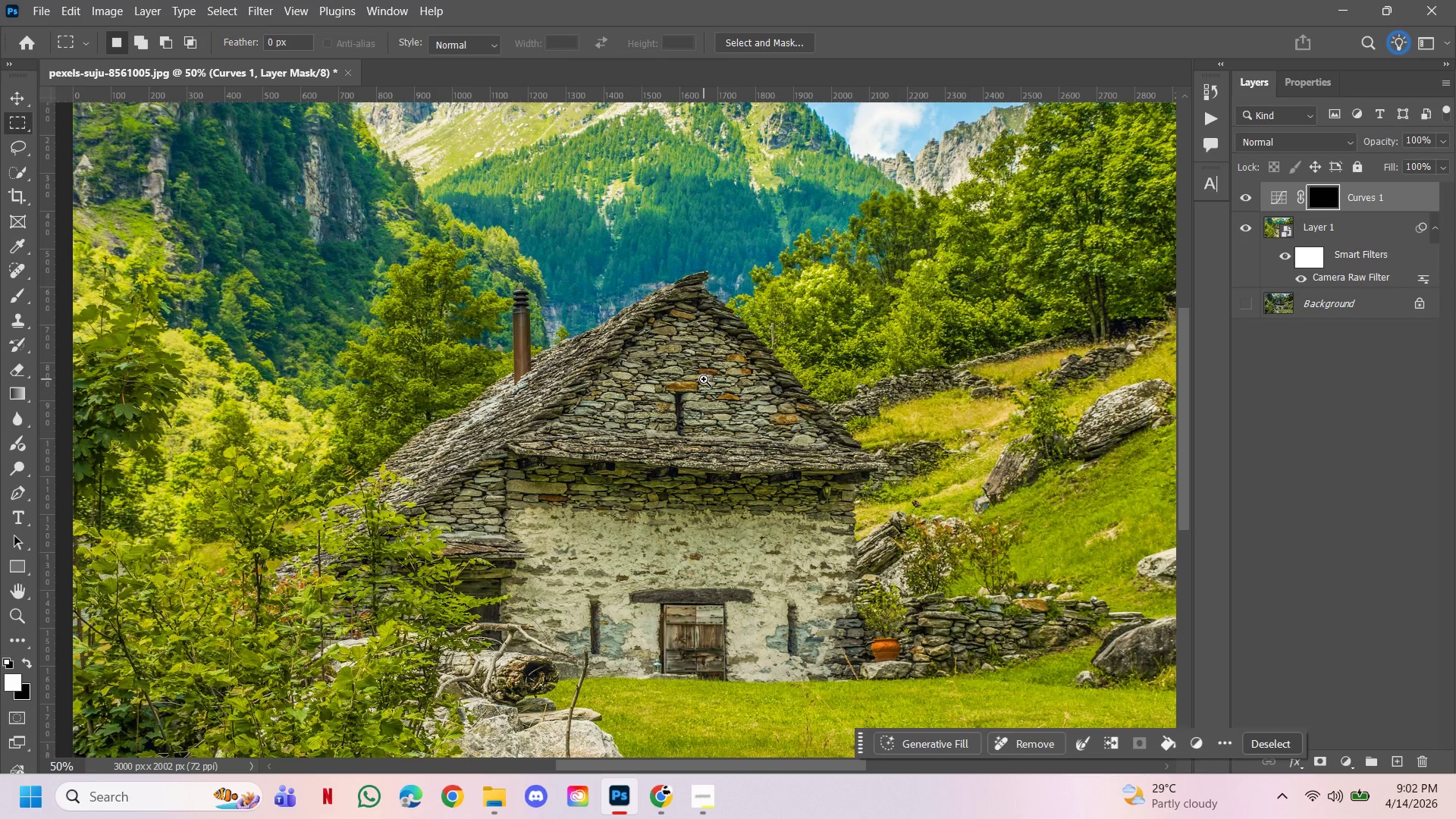 
scroll: coordinate [704, 388], scroll_direction: up, amount: 1.0
 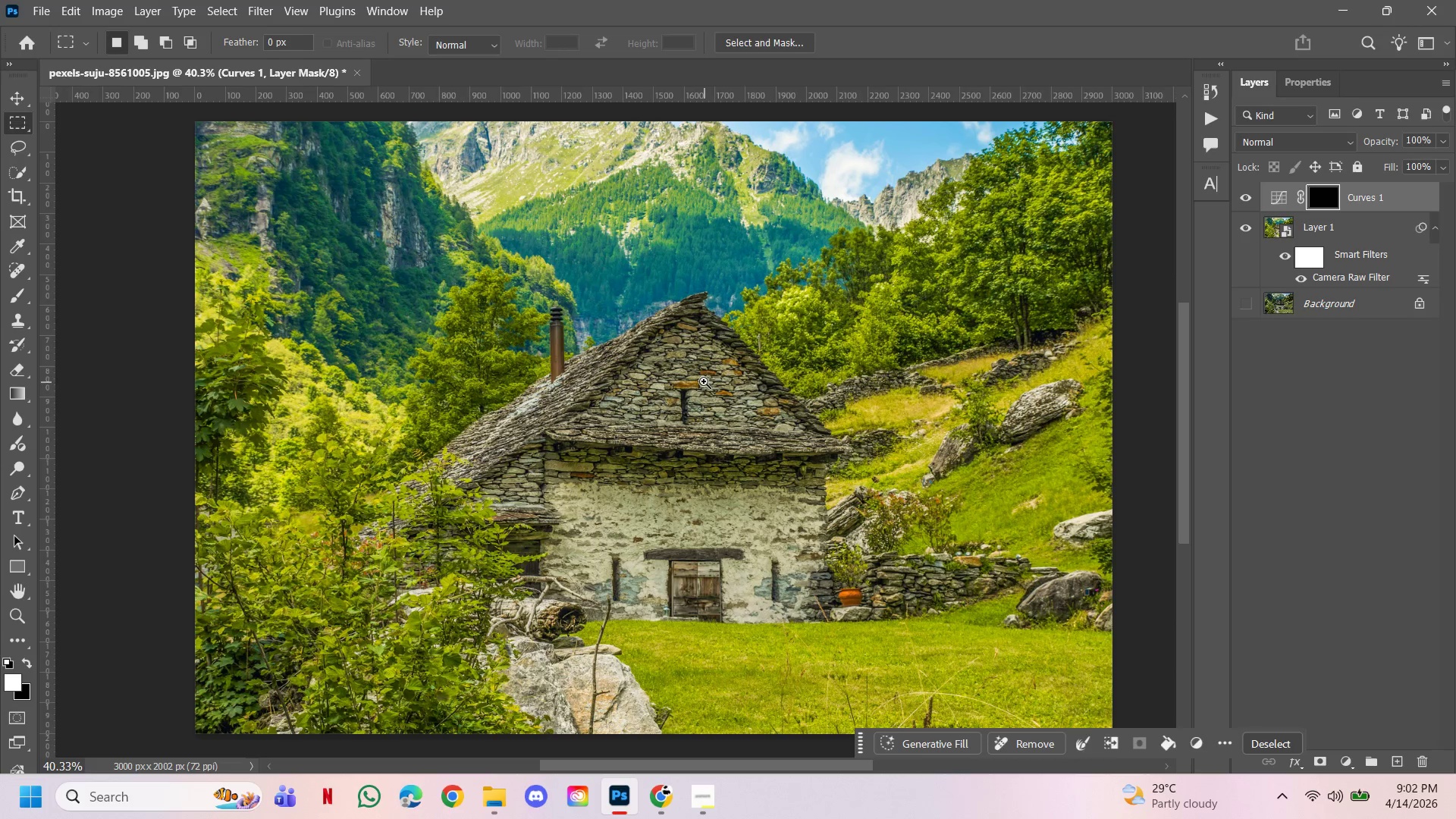 
hold_key(key=AltLeft, duration=0.55)
left_click([704, 379])
 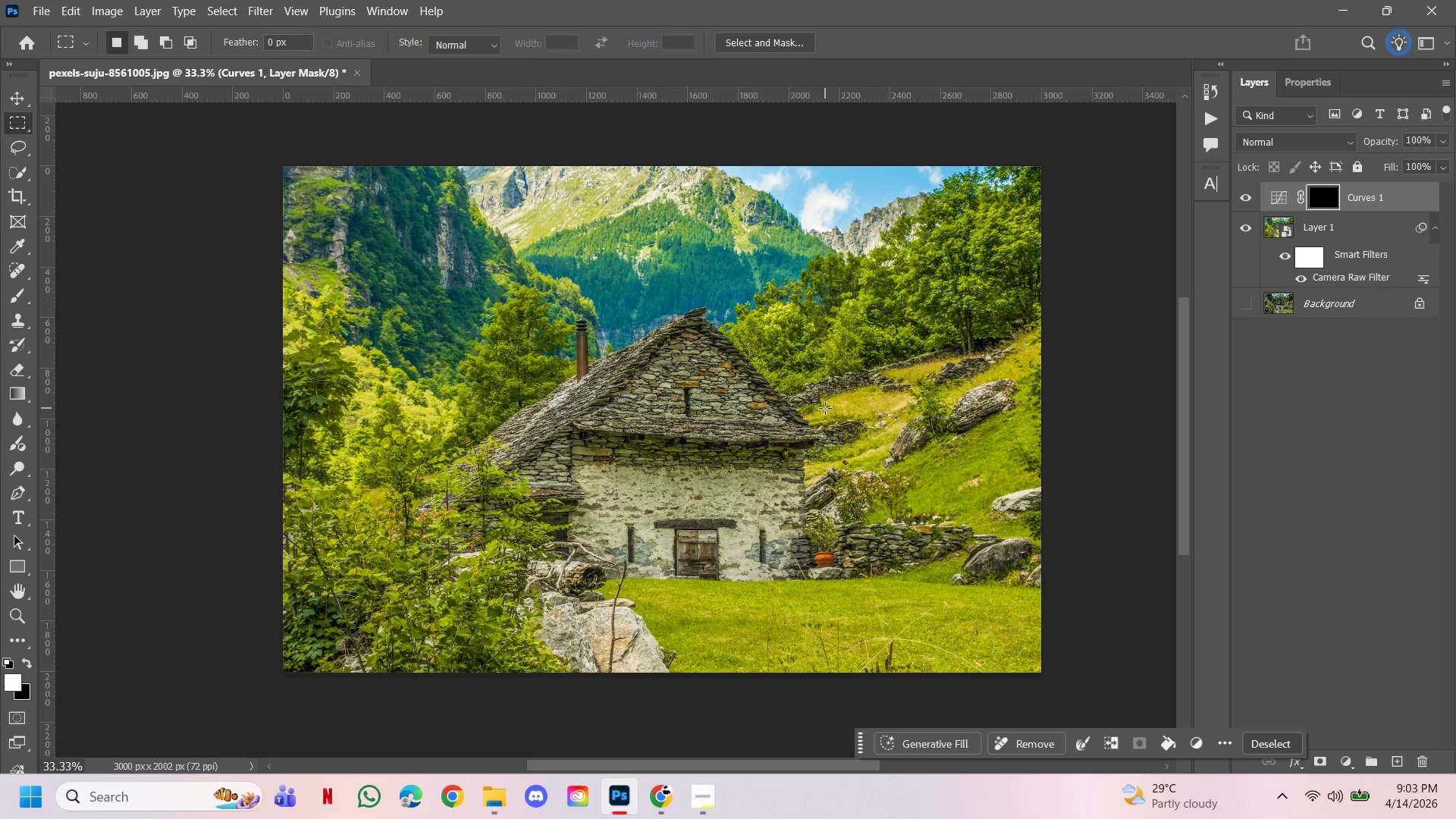 
wait(80.64)
 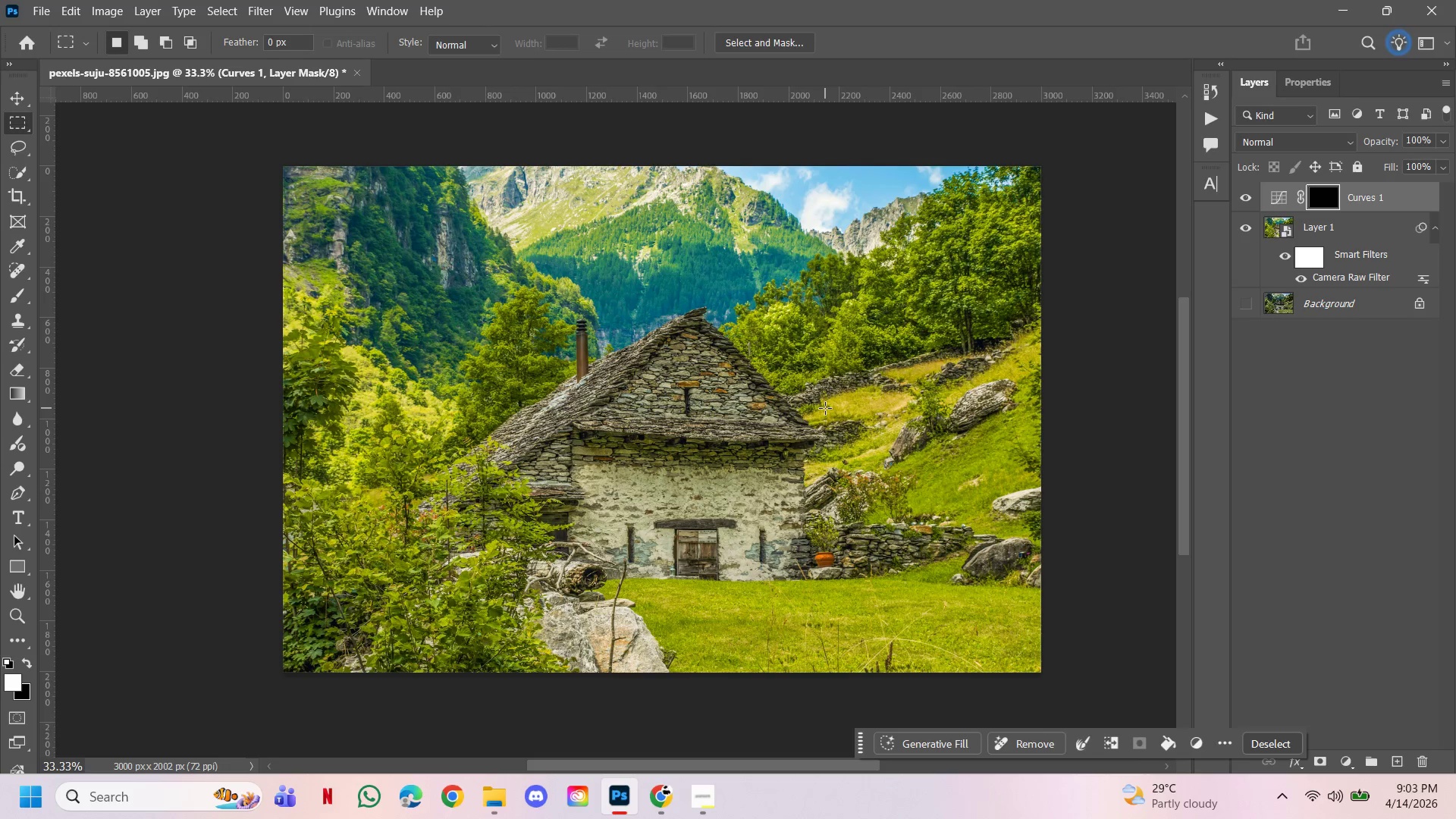 
left_click([29, 103])
 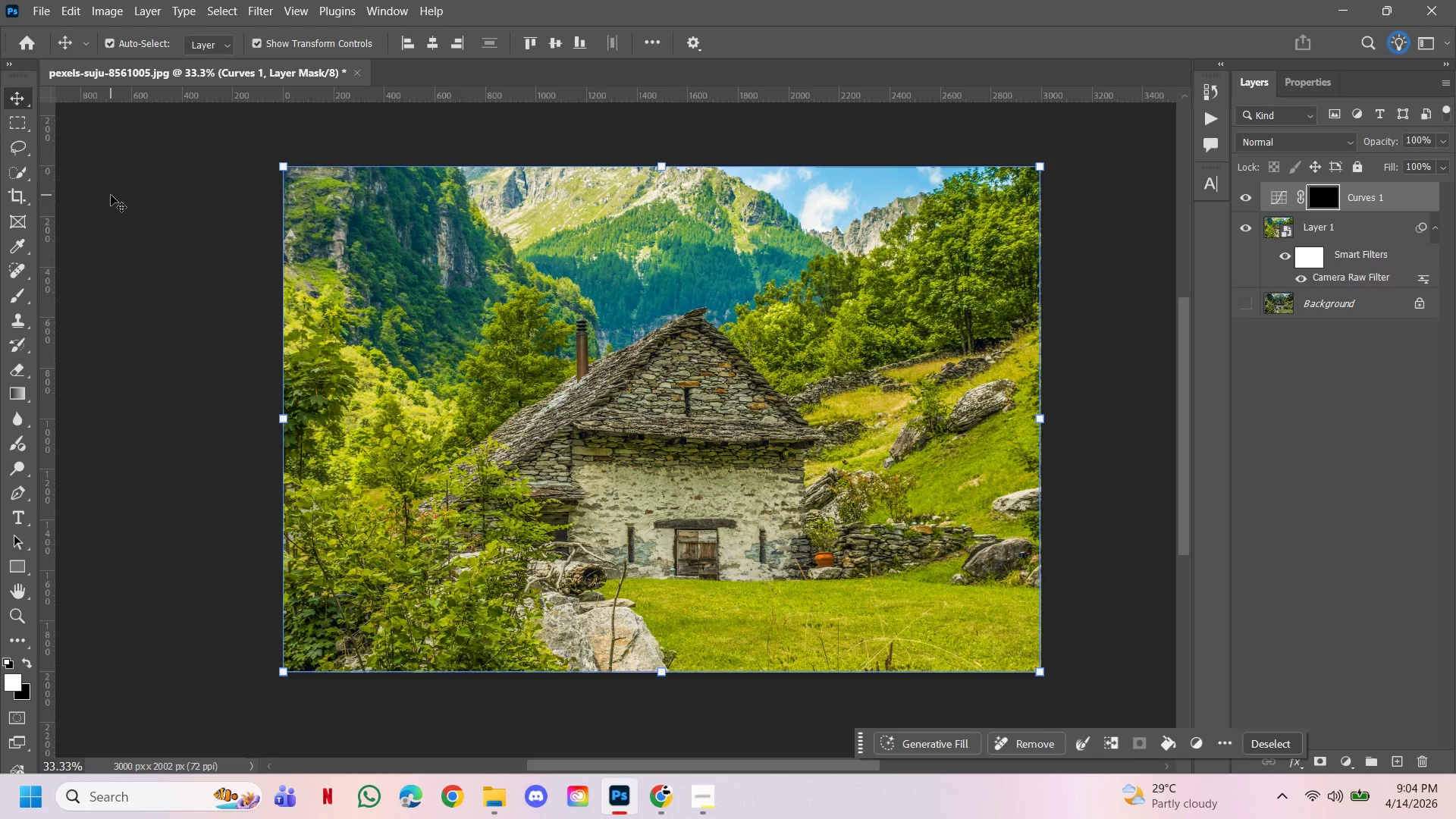 
wait(8.01)
 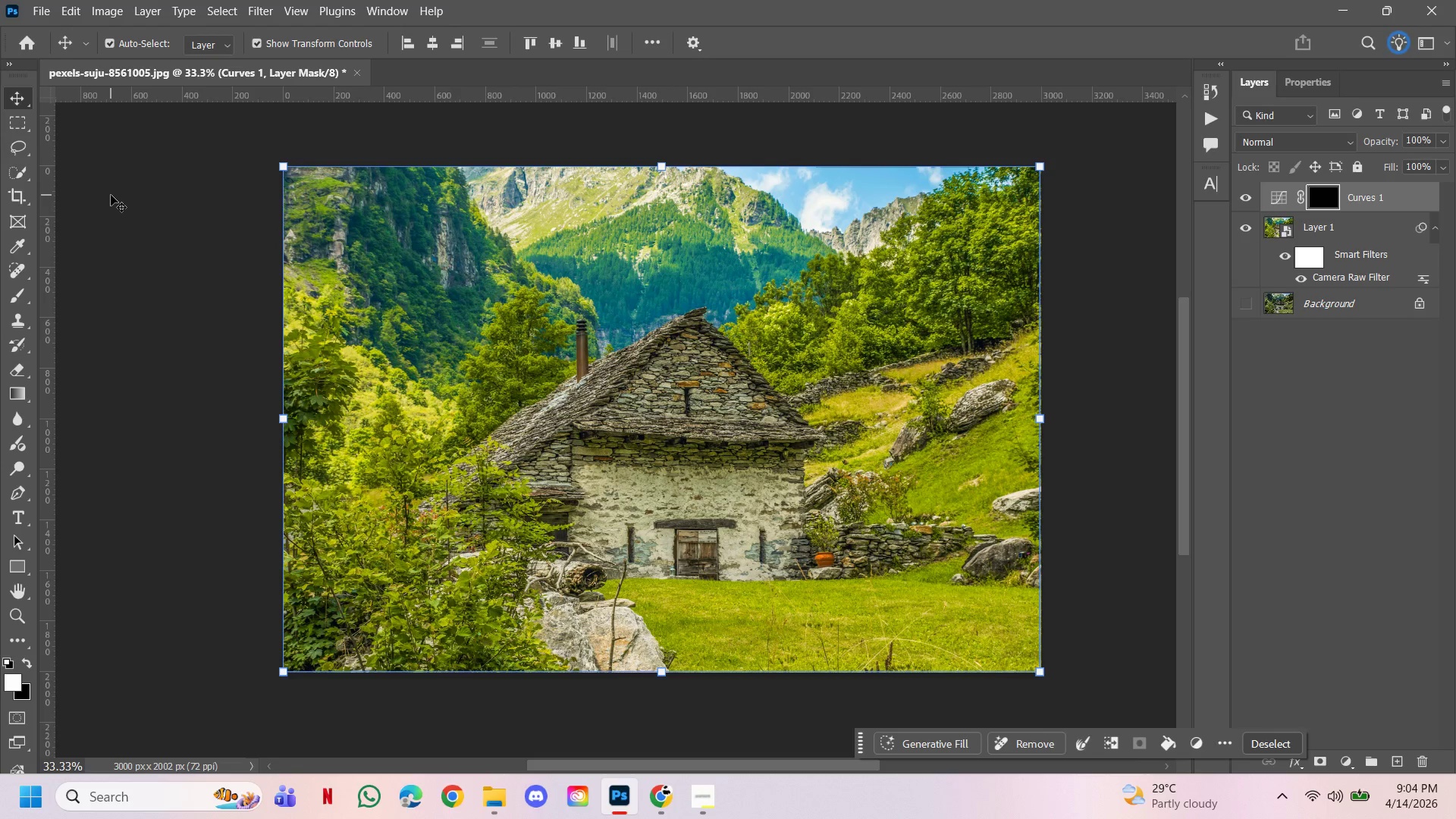 
left_click([151, 238])
 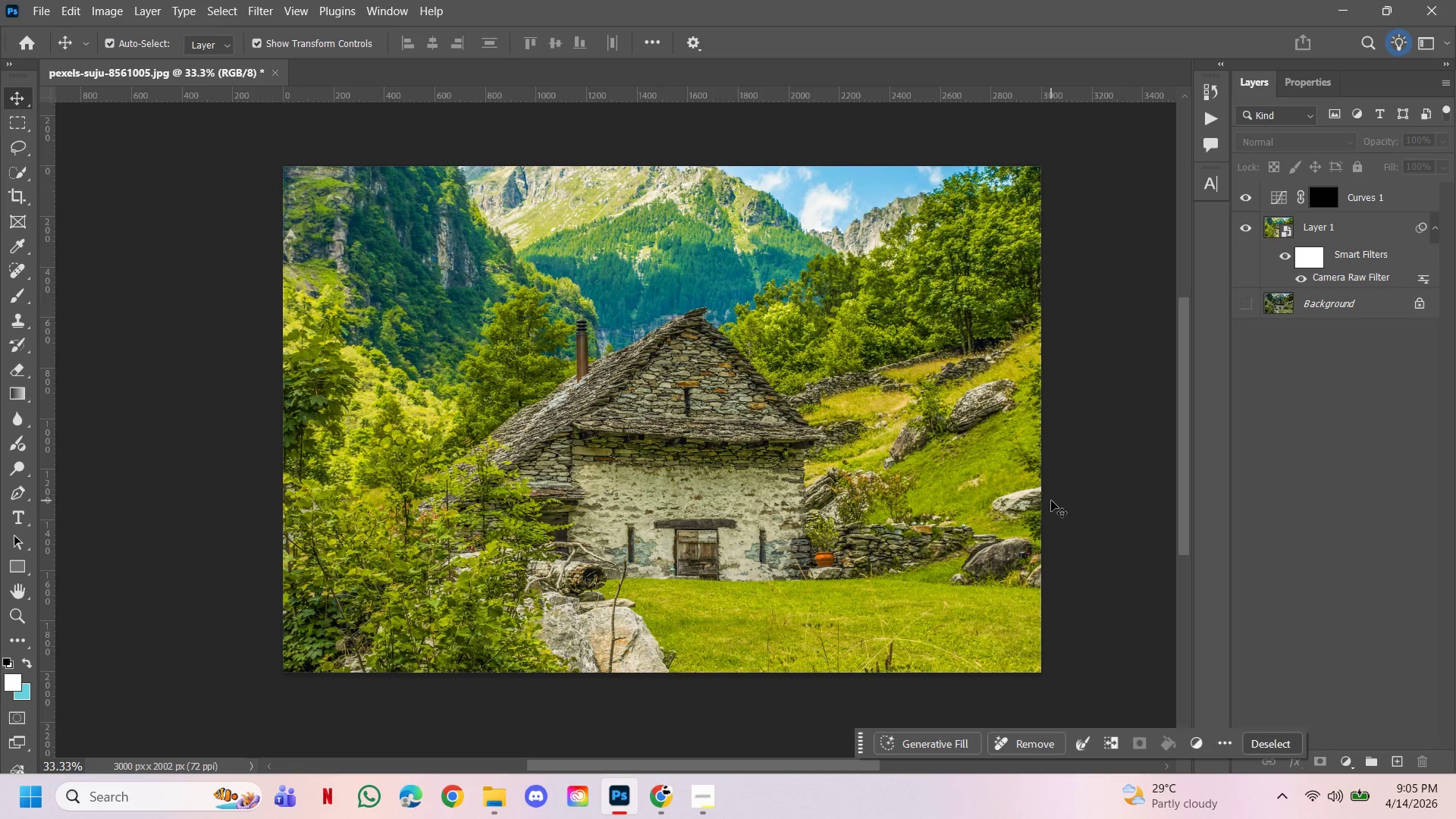 
wait(62.97)
 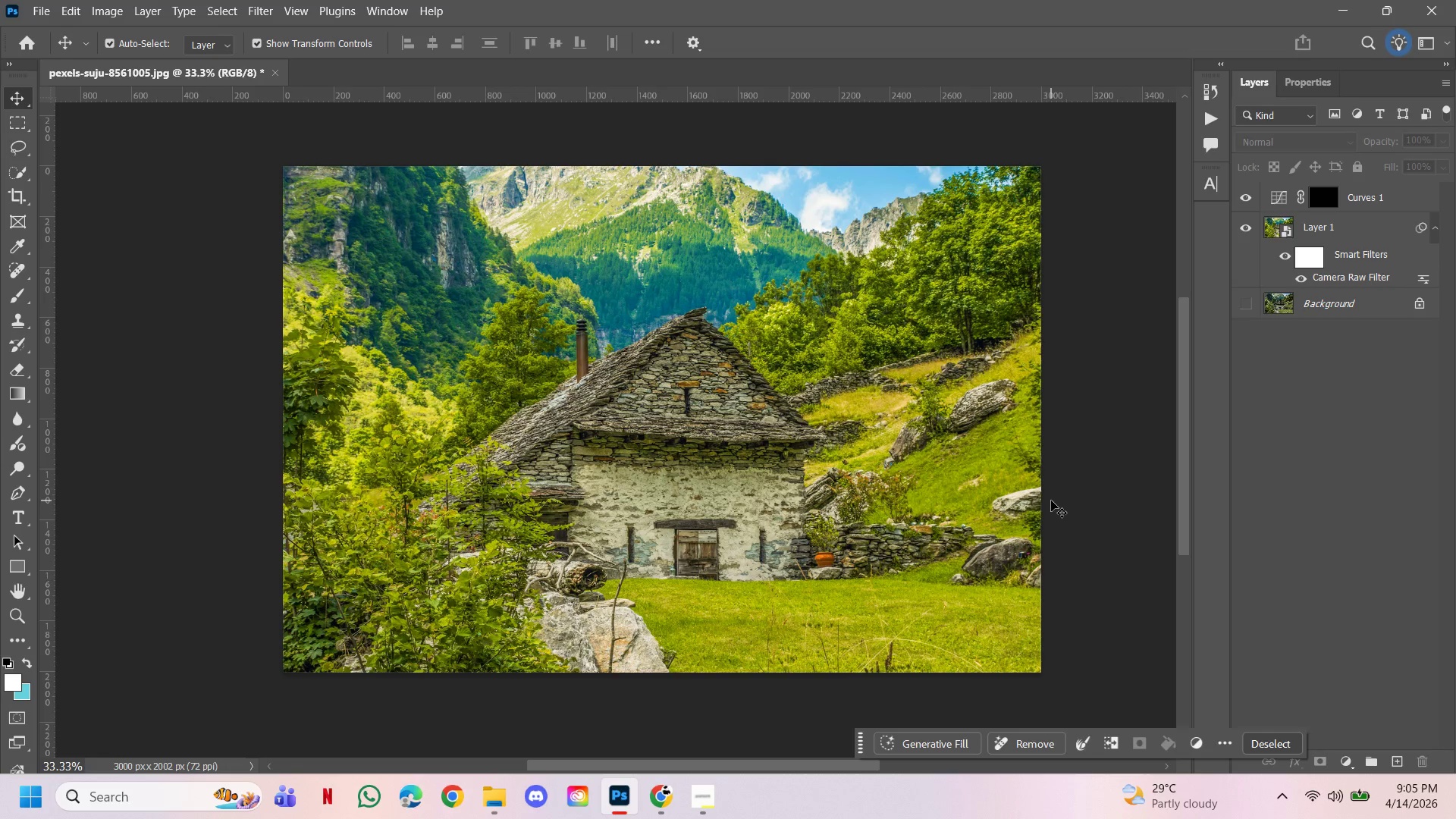 
left_click([1111, 553])
 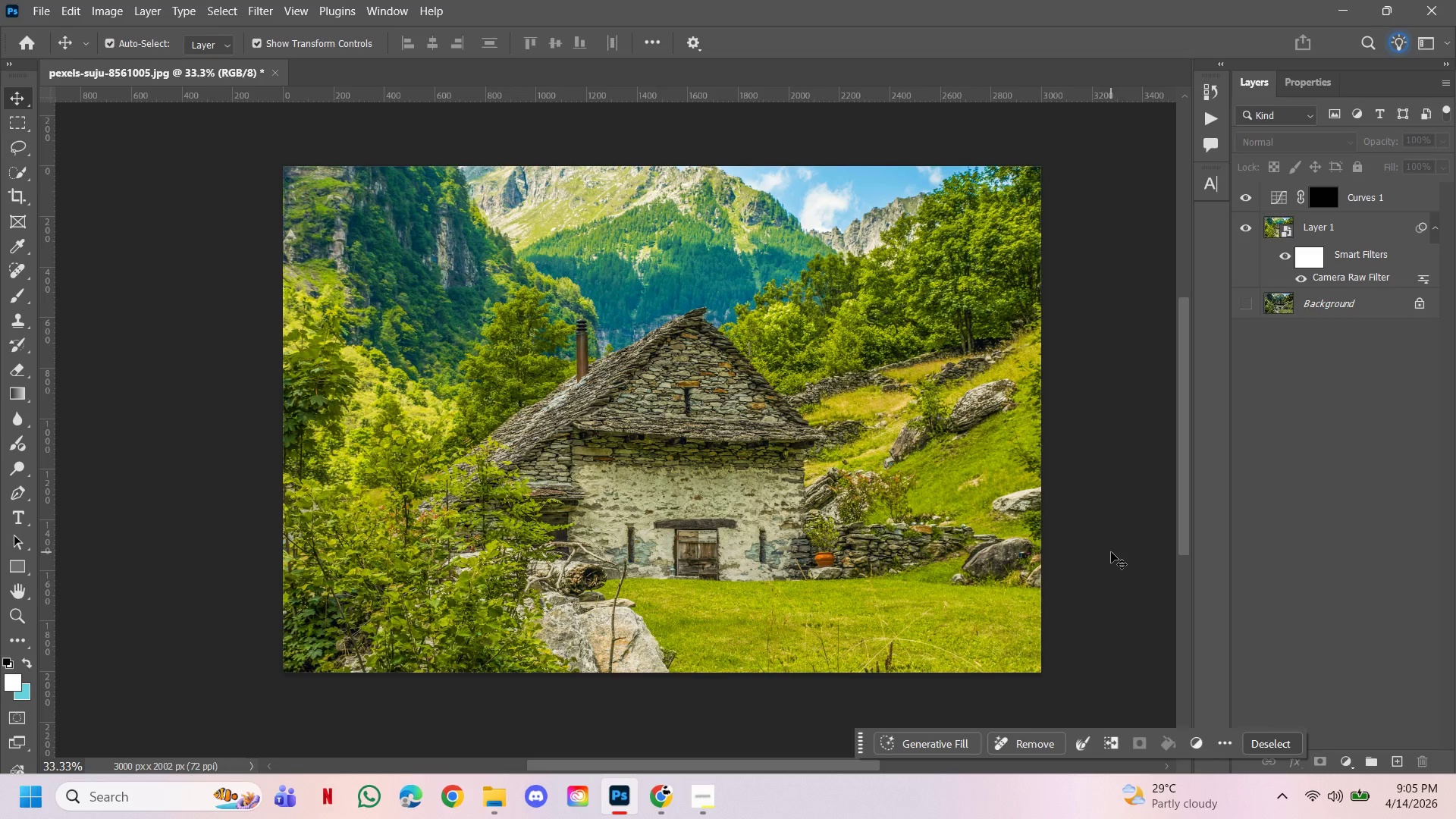 
left_click([1124, 521])
 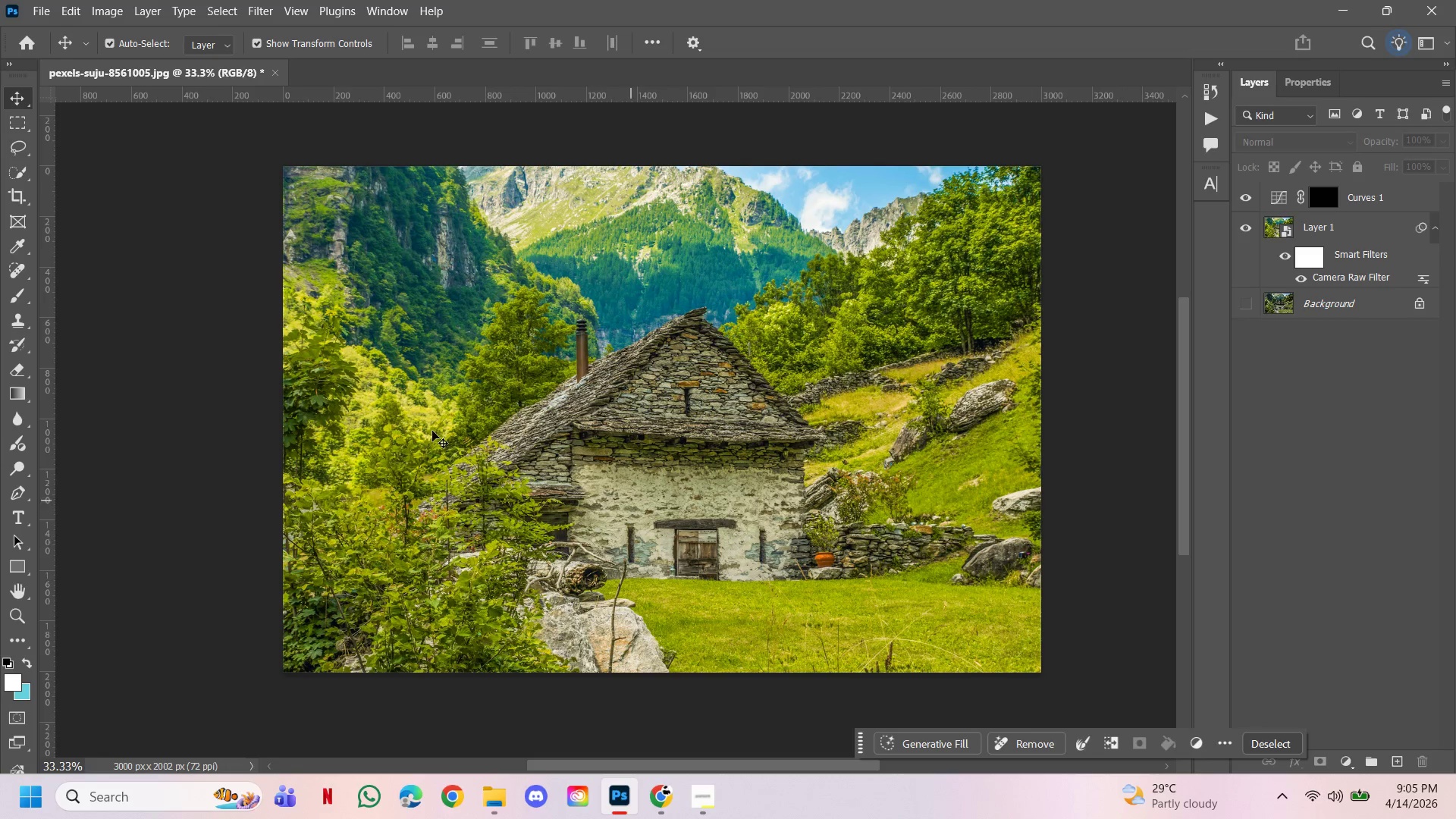 
left_click([174, 272])
 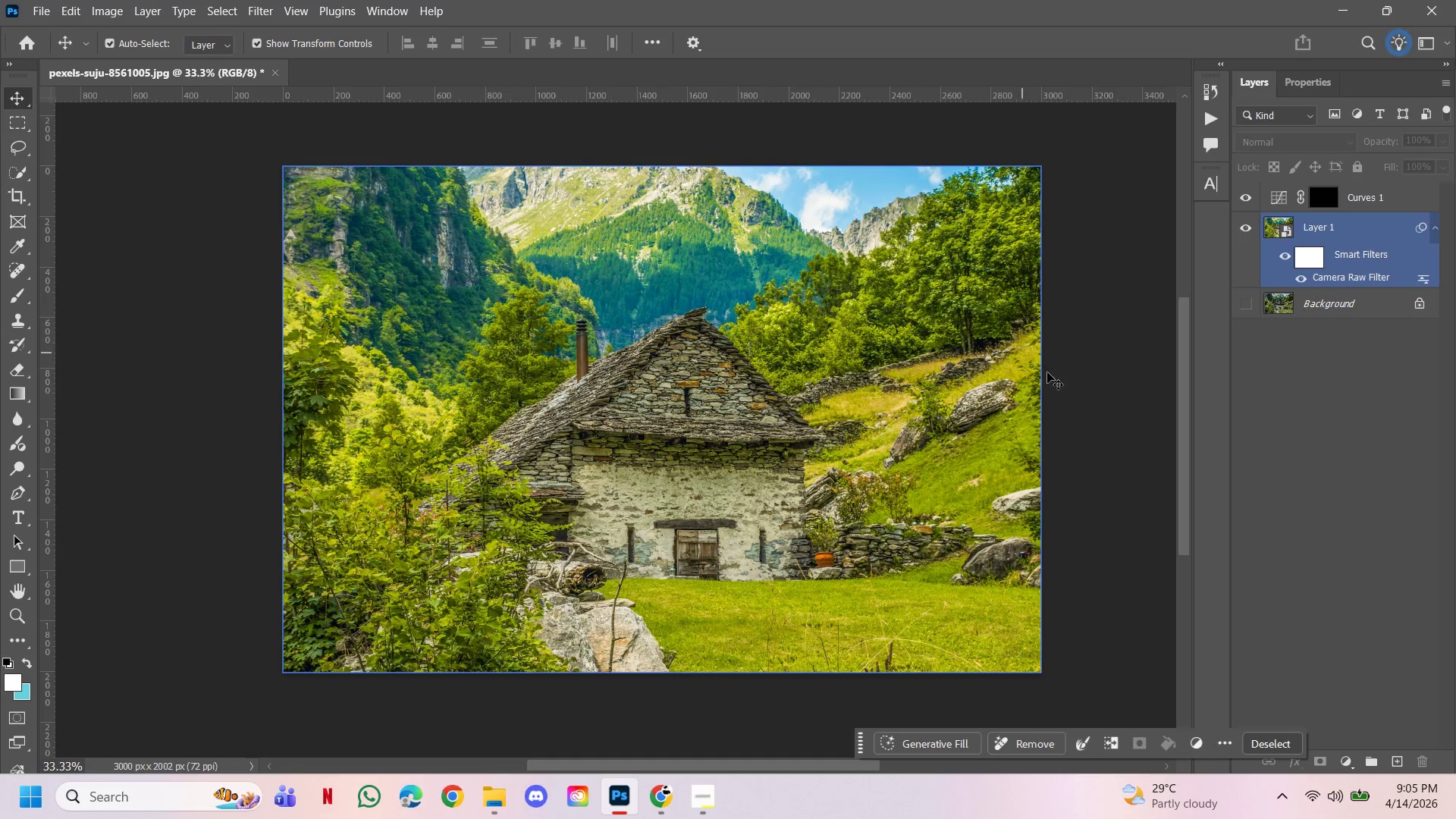 
left_click([1112, 418])
 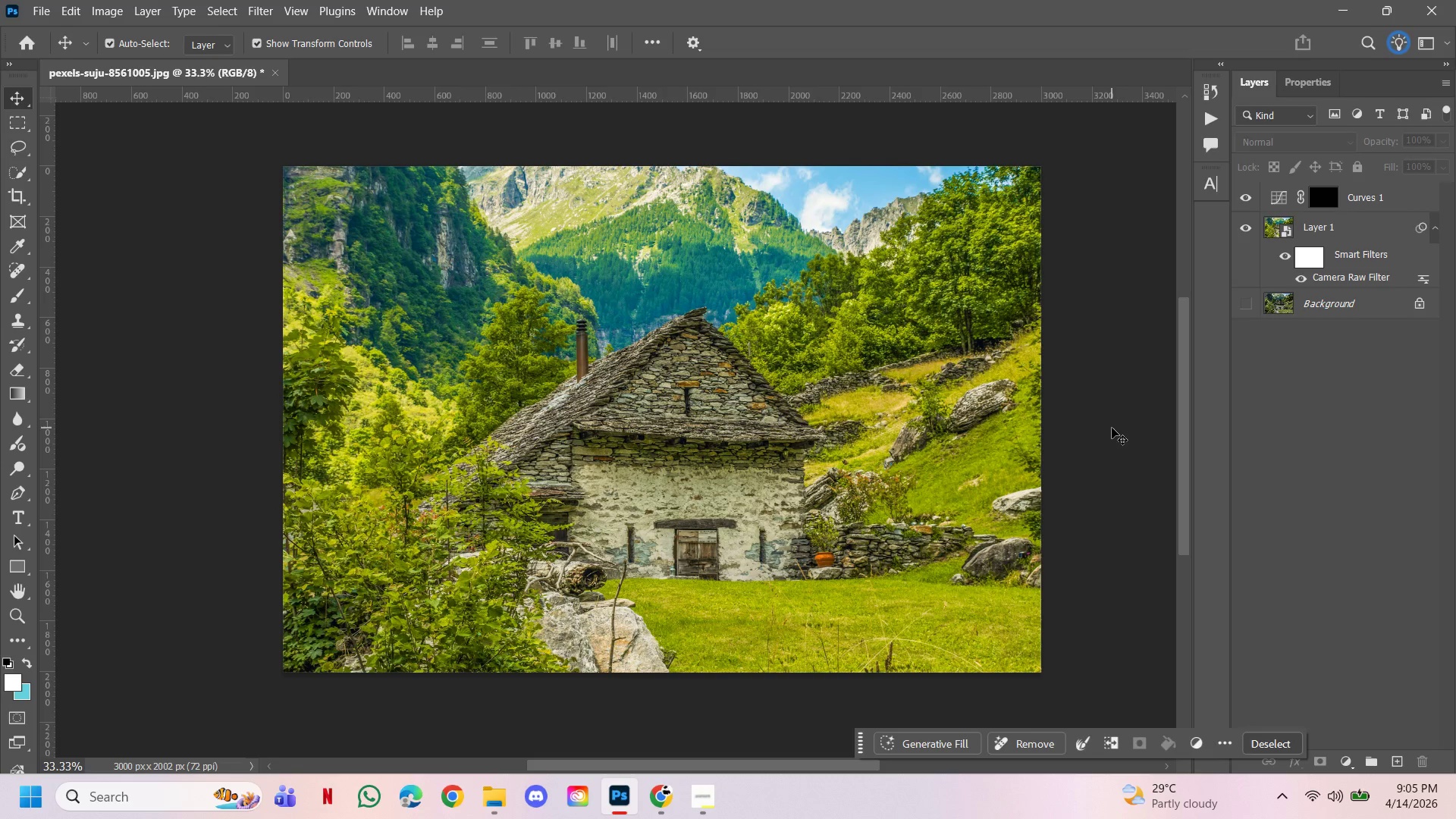 
left_click([1111, 430])
 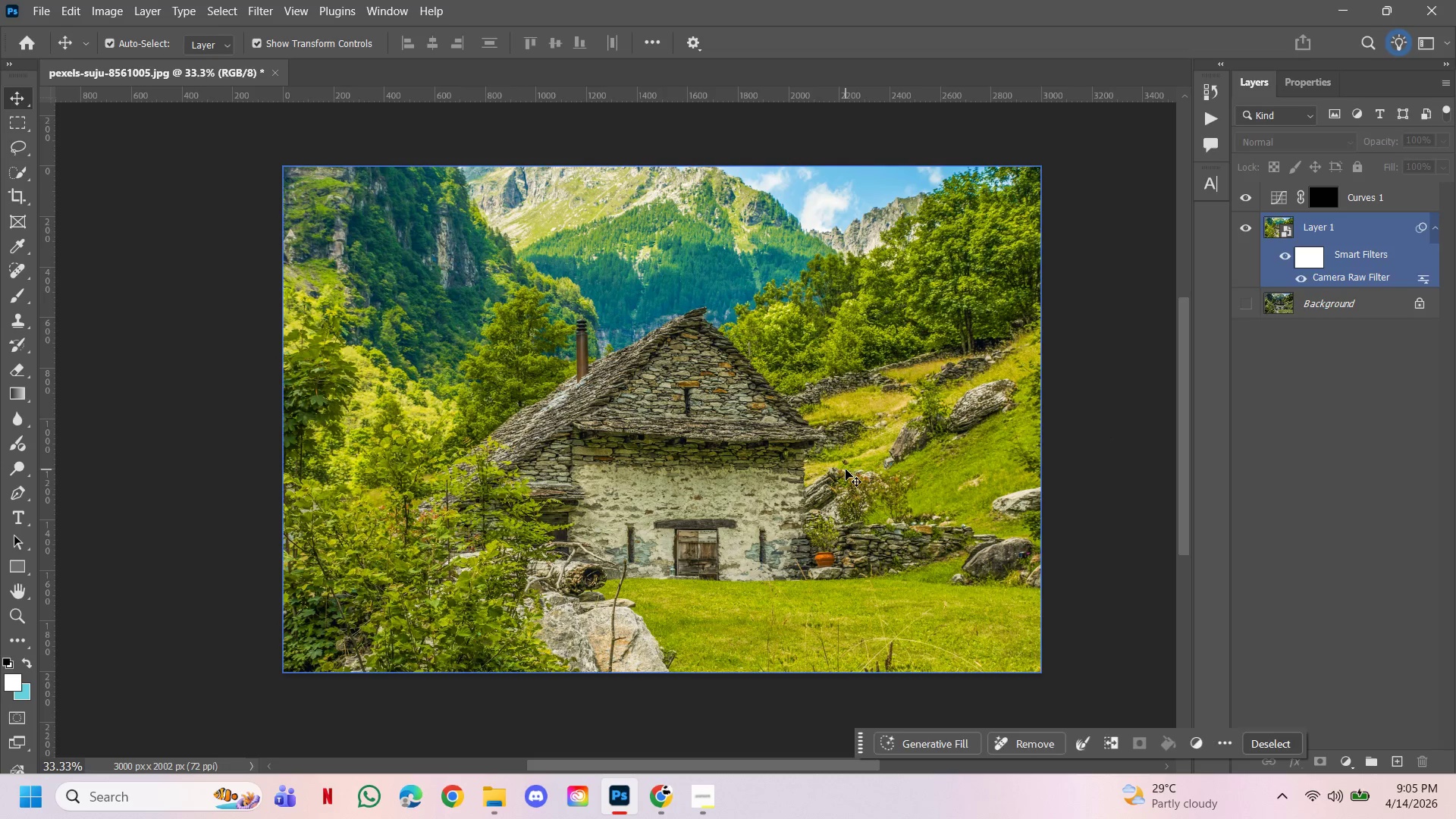 
left_click([846, 469])
 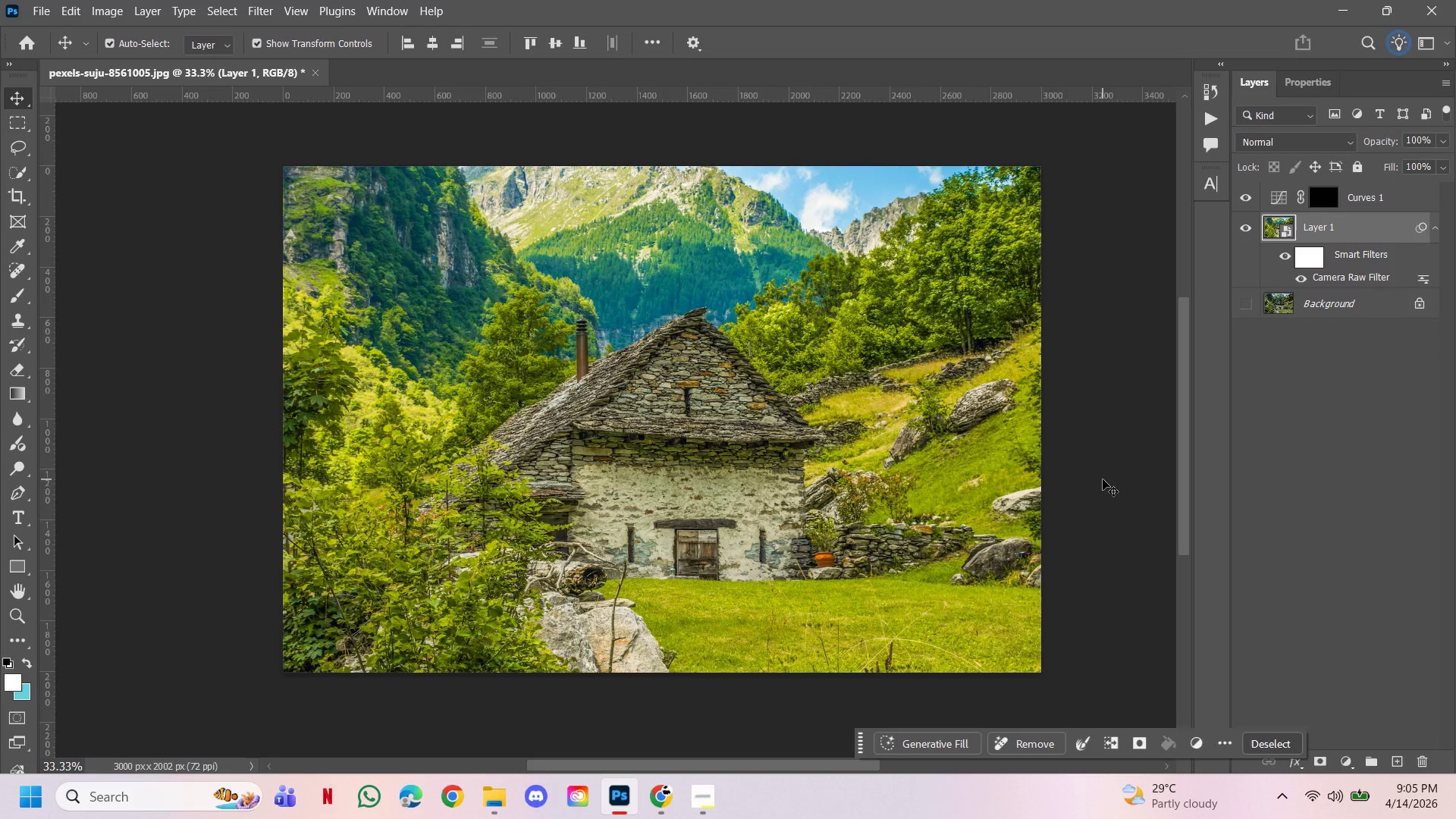 
left_click([1103, 479])
 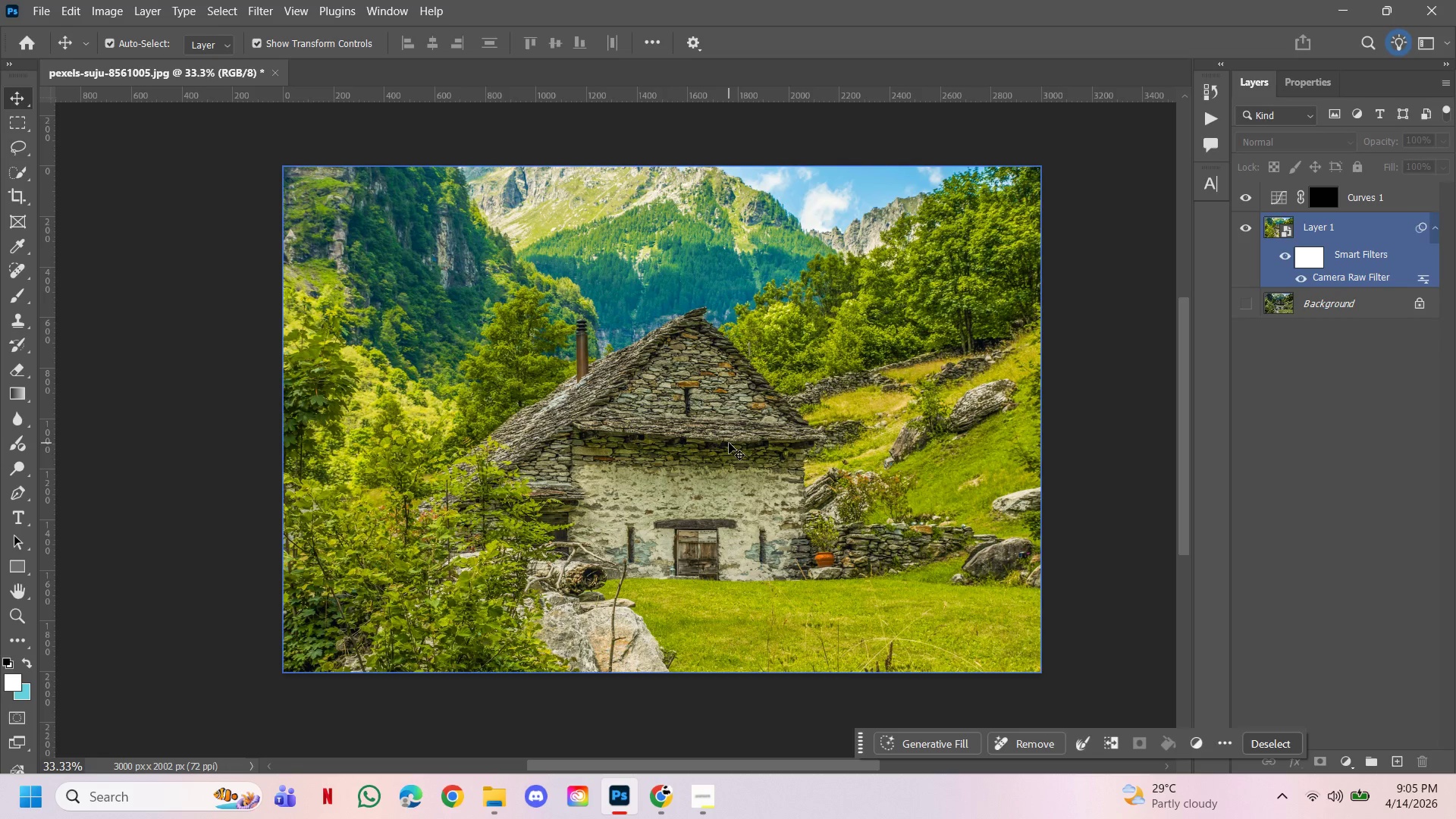 
left_click([686, 451])
 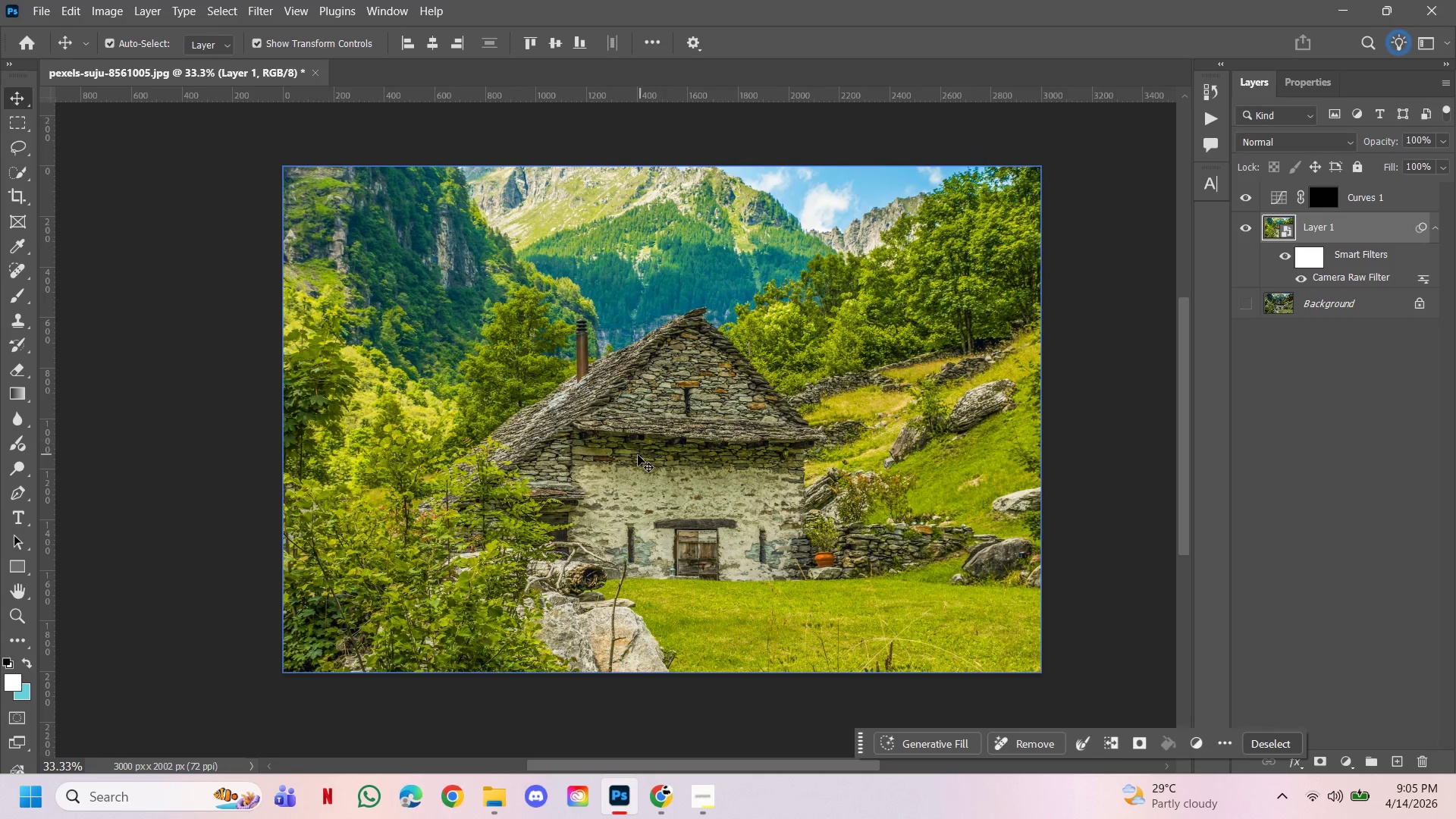 
wait(5.14)
 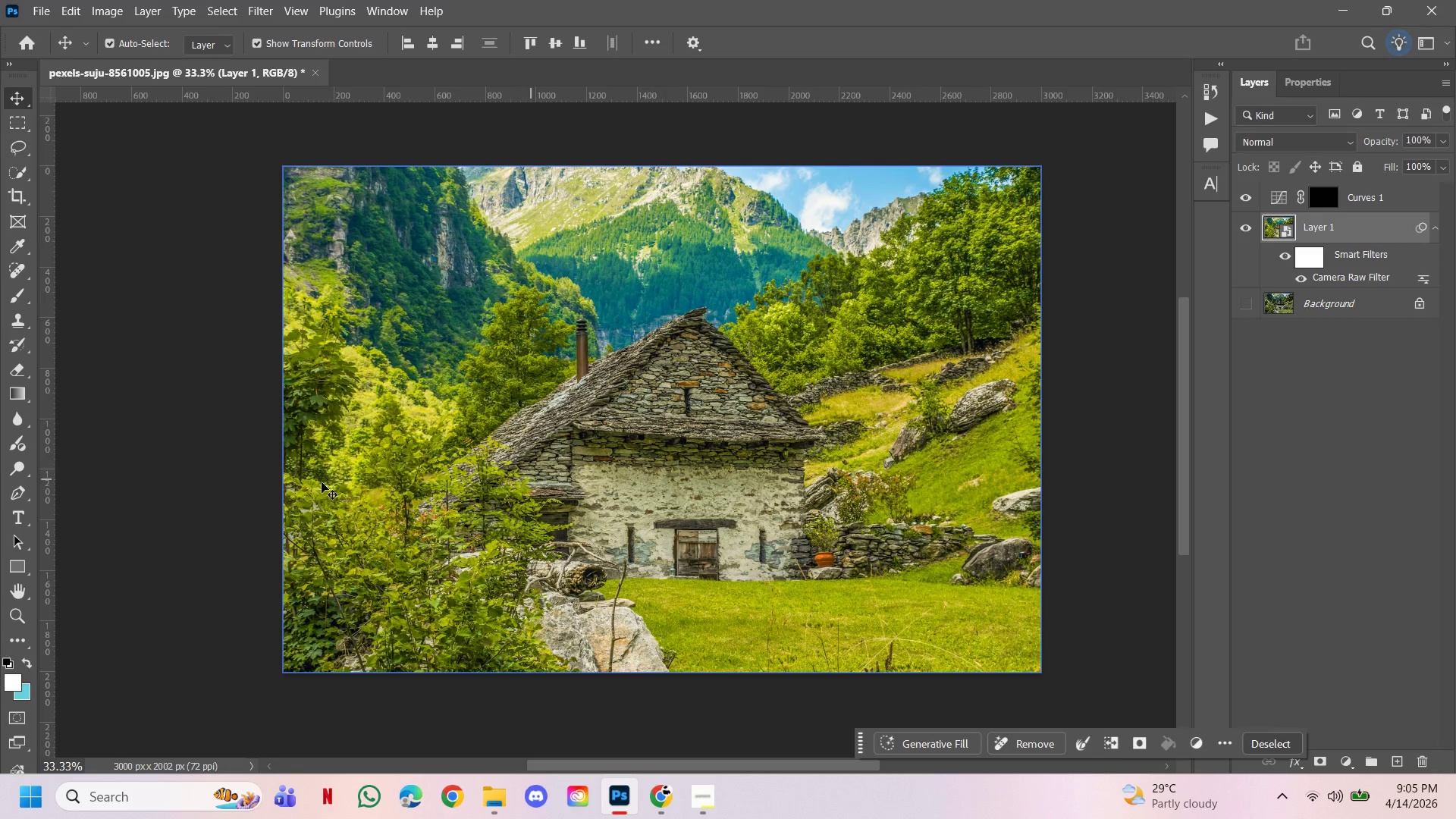 
left_click([698, 474])
 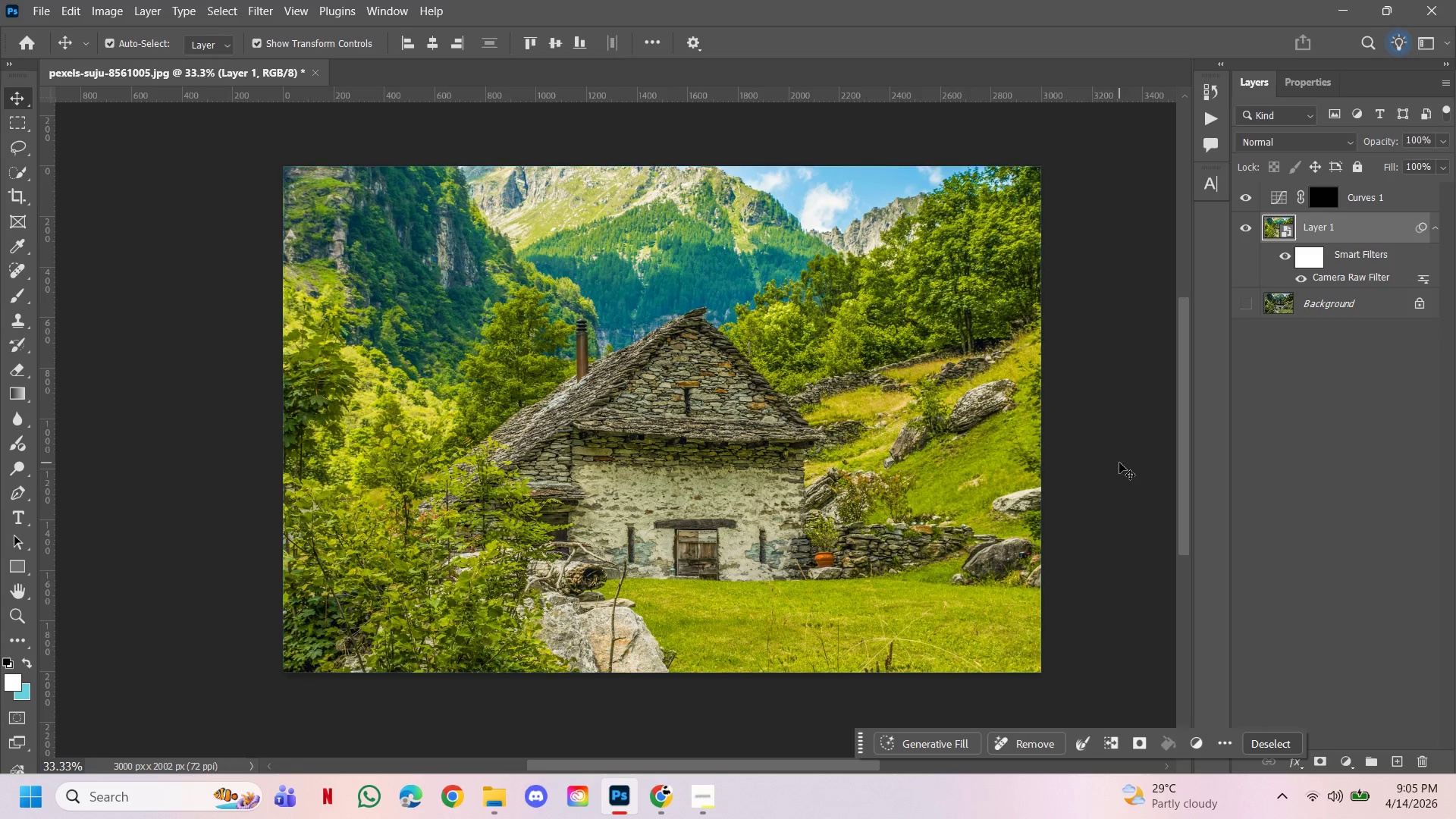 
left_click([1119, 463])
 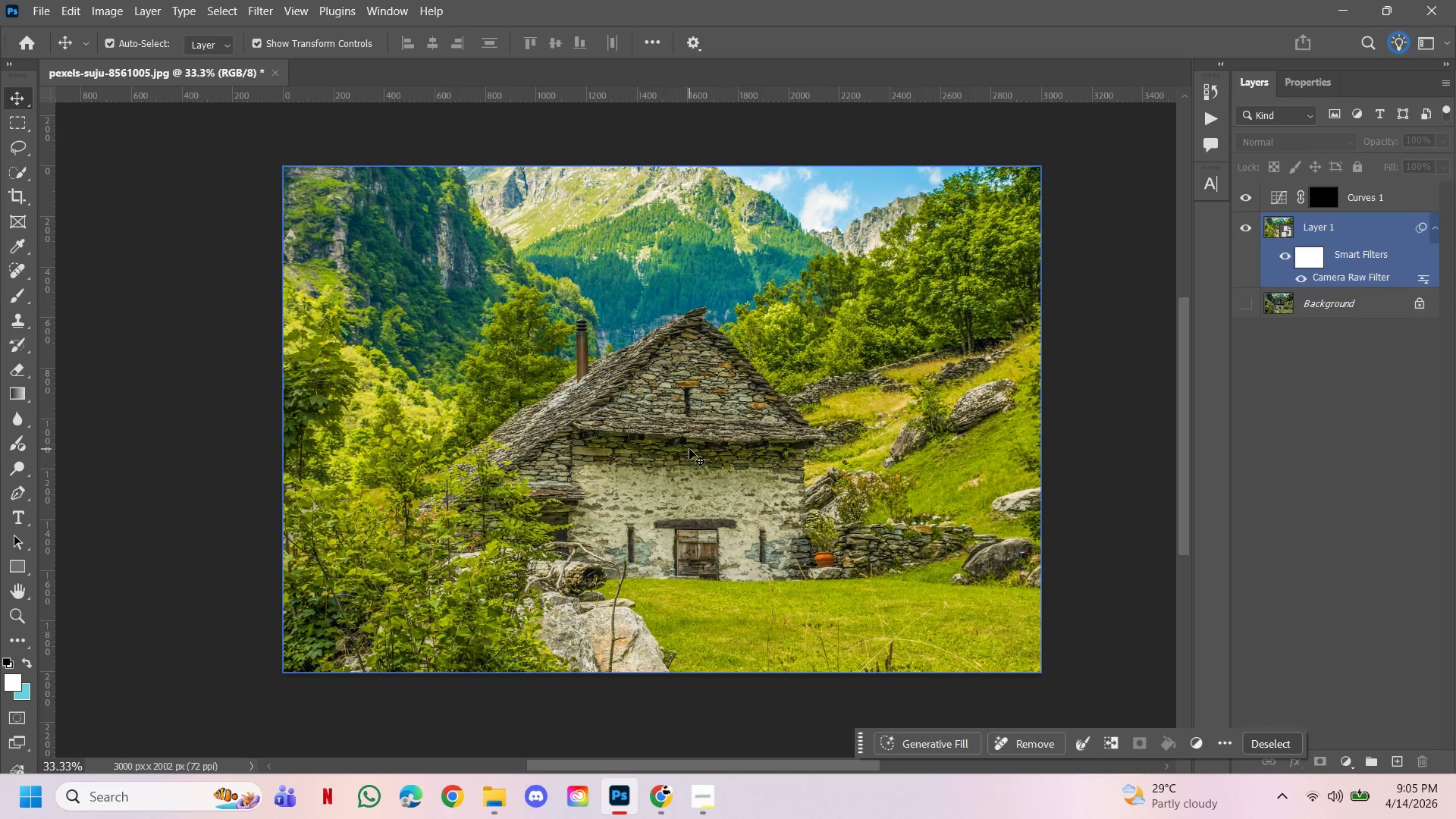 
left_click([689, 449])
 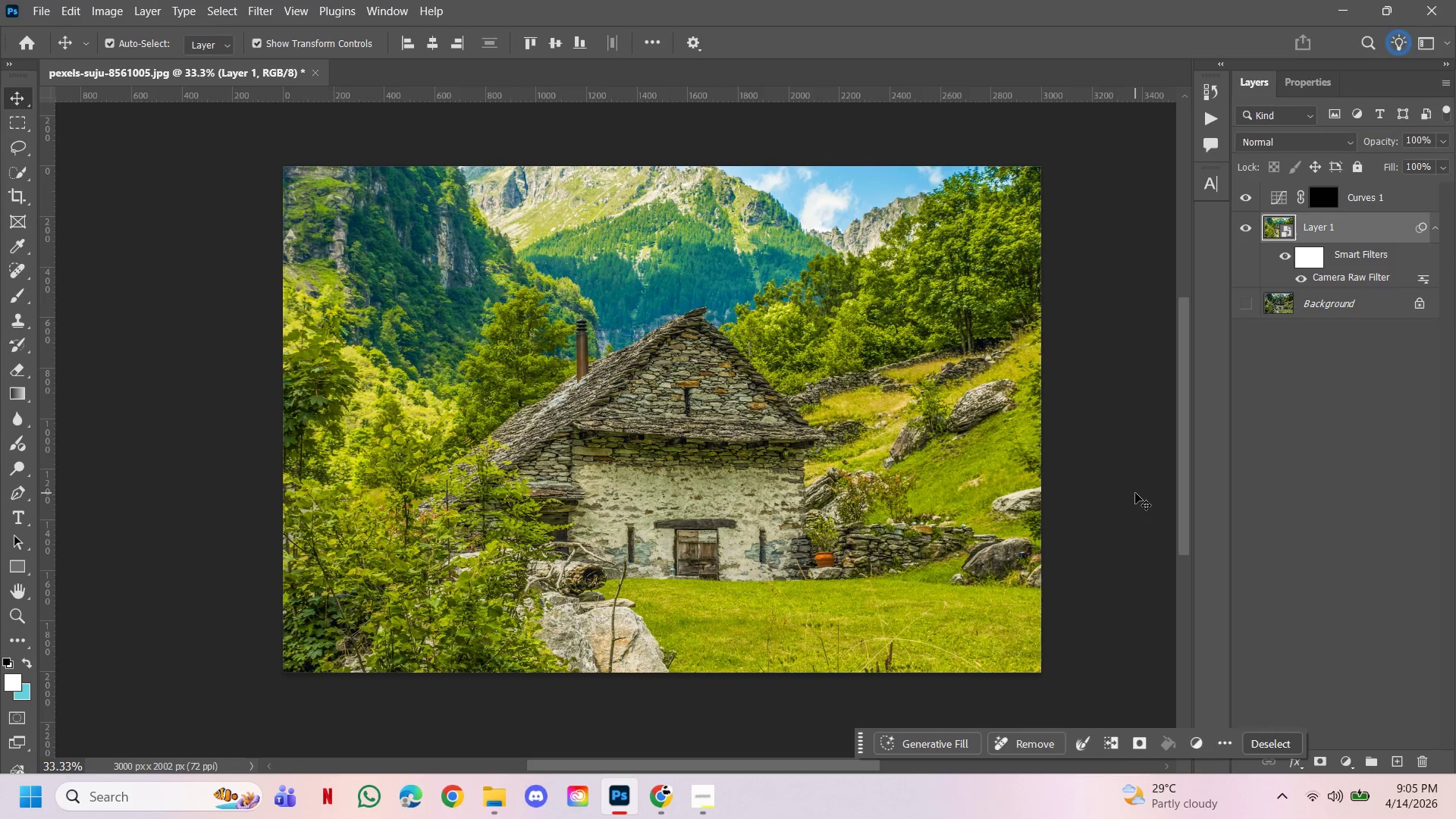 
left_click([1135, 493])
 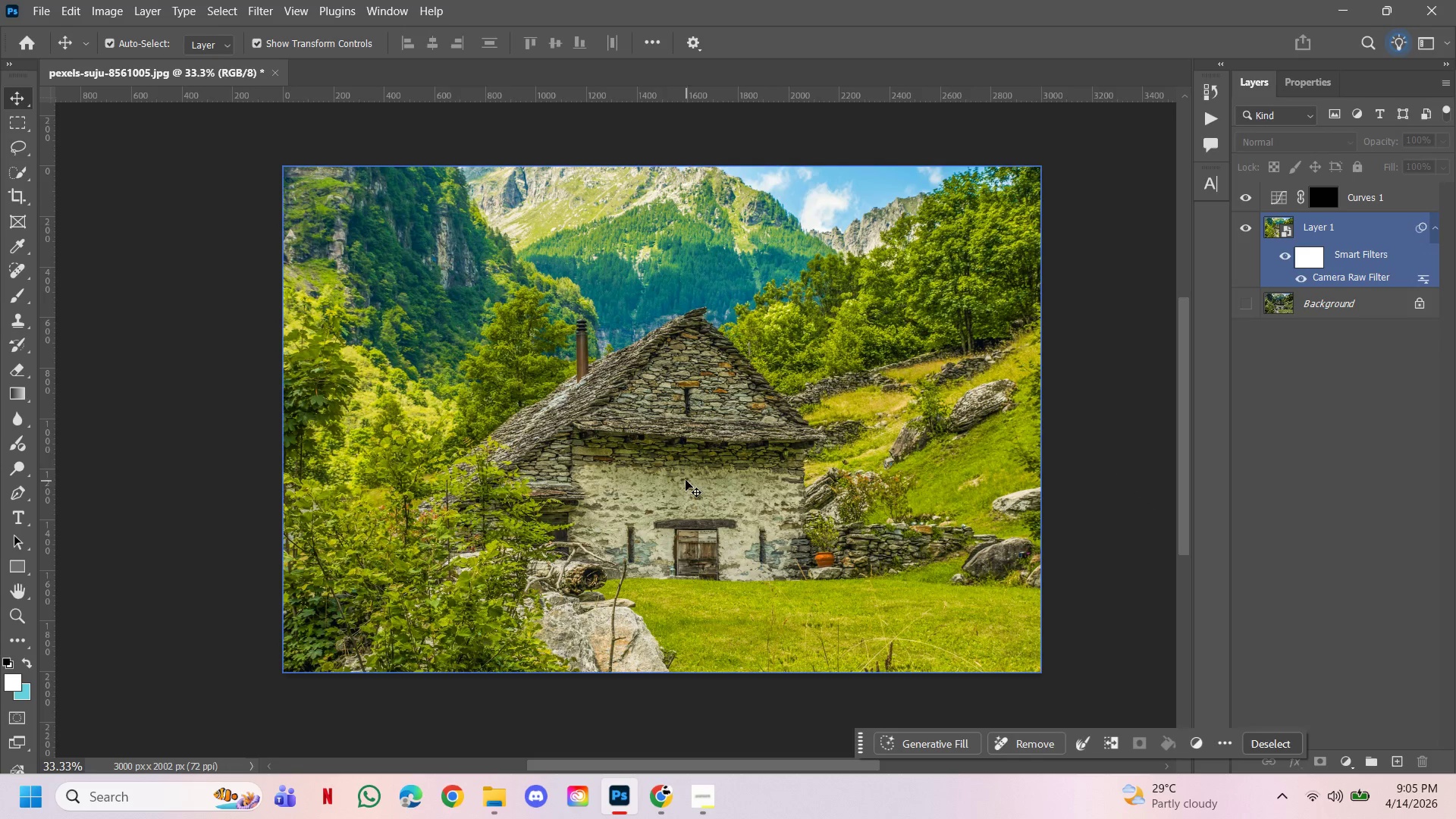 
left_click([678, 468])
 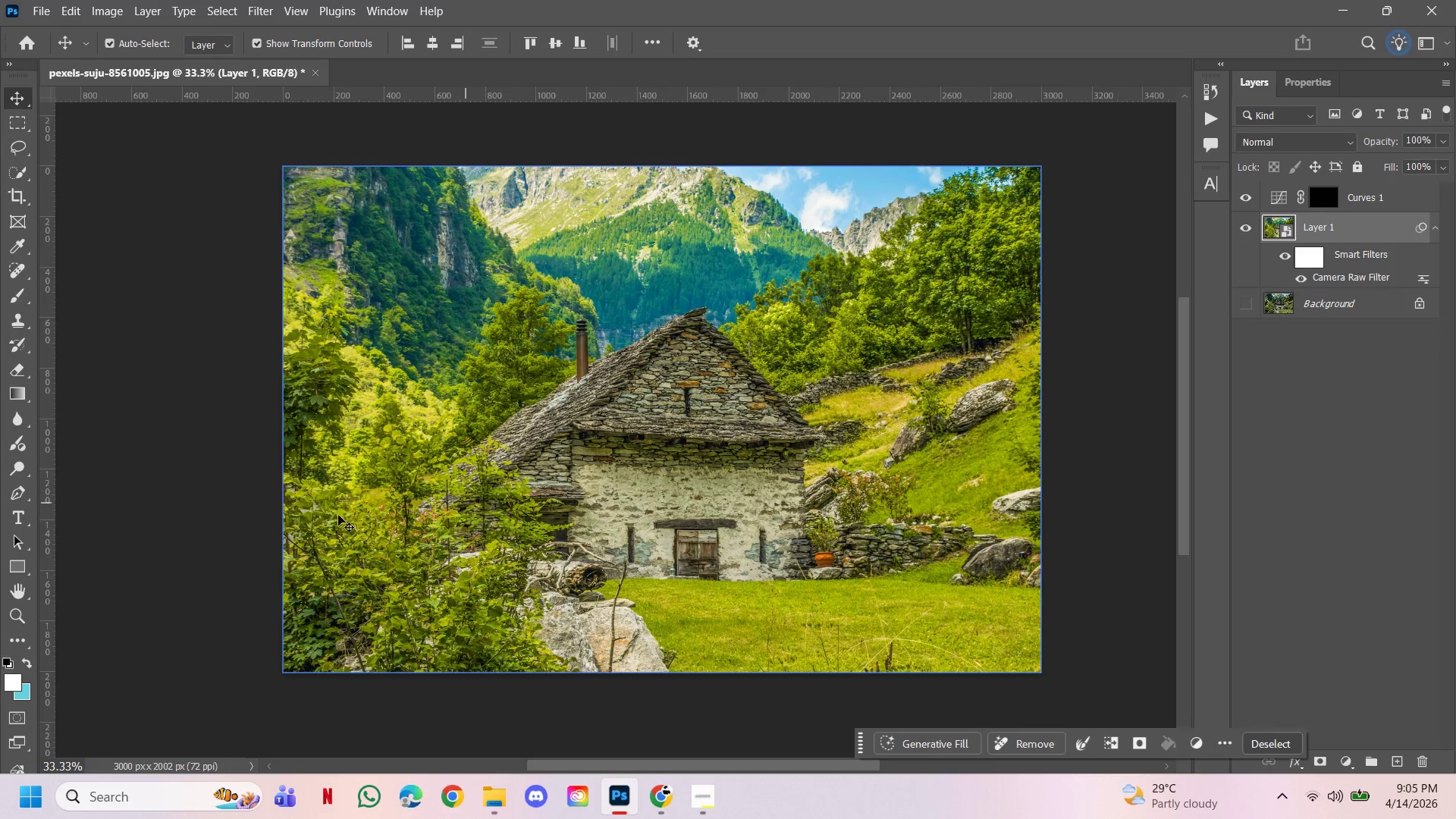 
wait(5.14)
 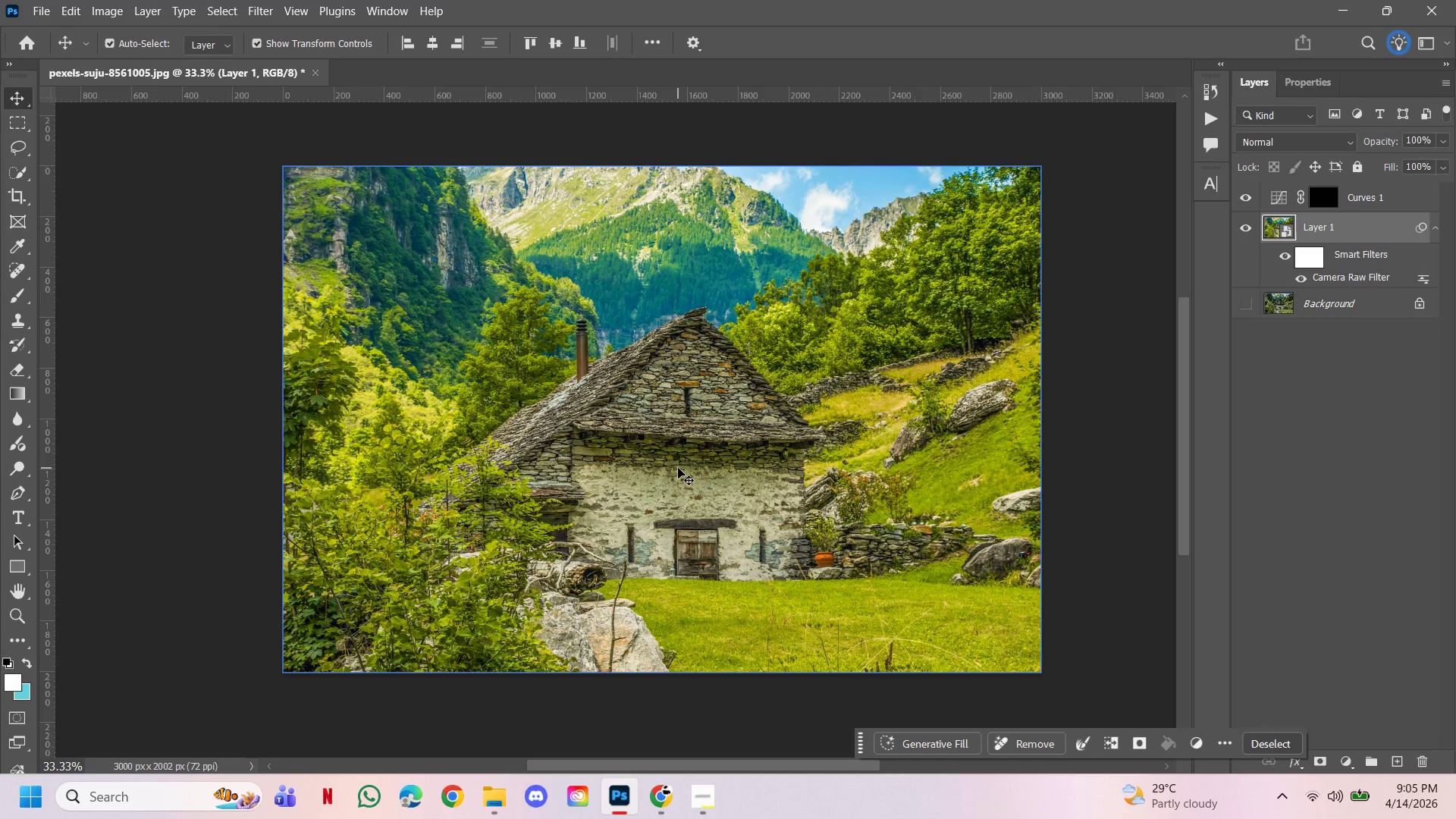 
left_click([221, 439])
 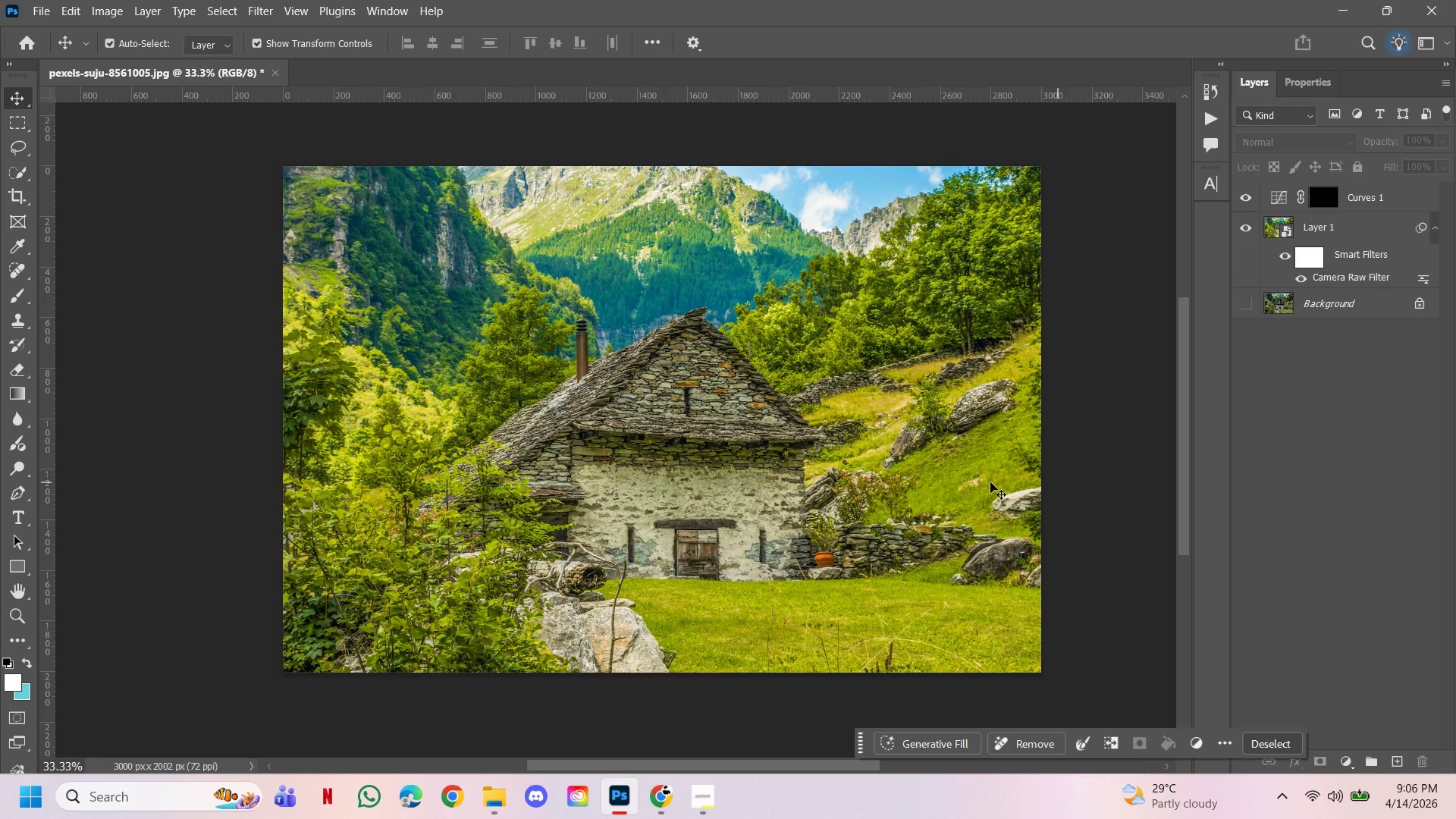 
wait(33.11)
 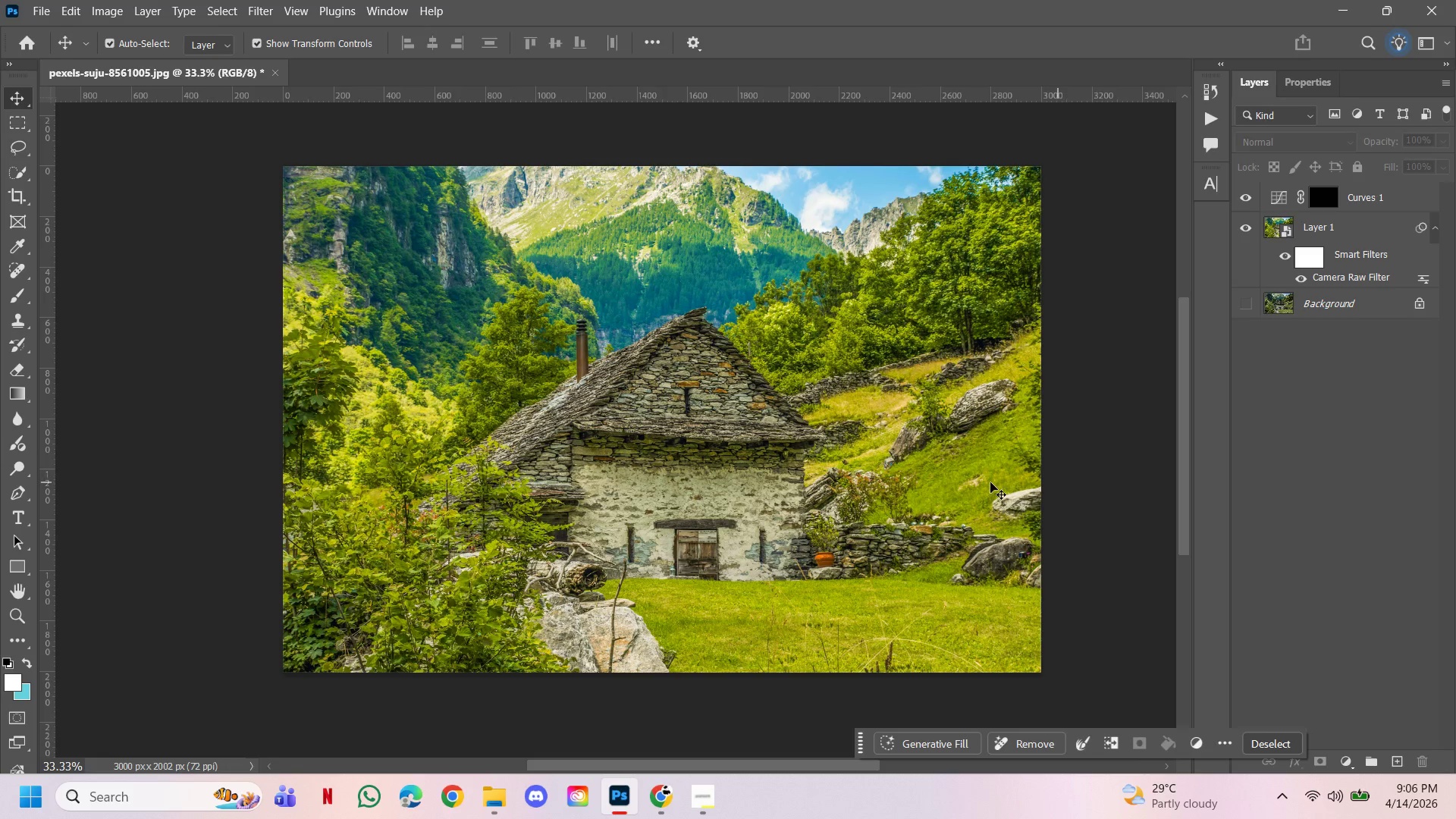 
left_click([40, 20])
 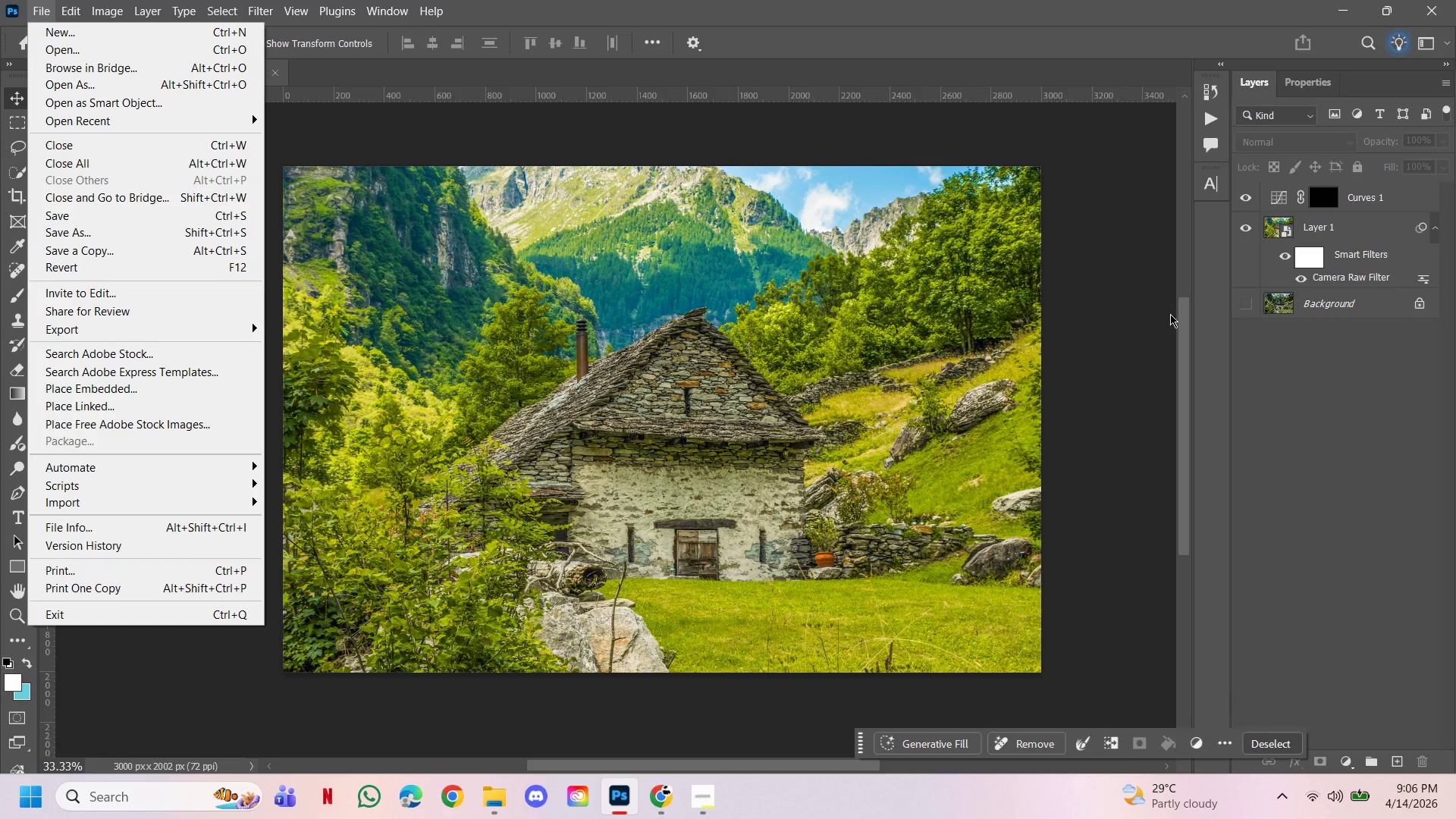 
left_click([1146, 342])
 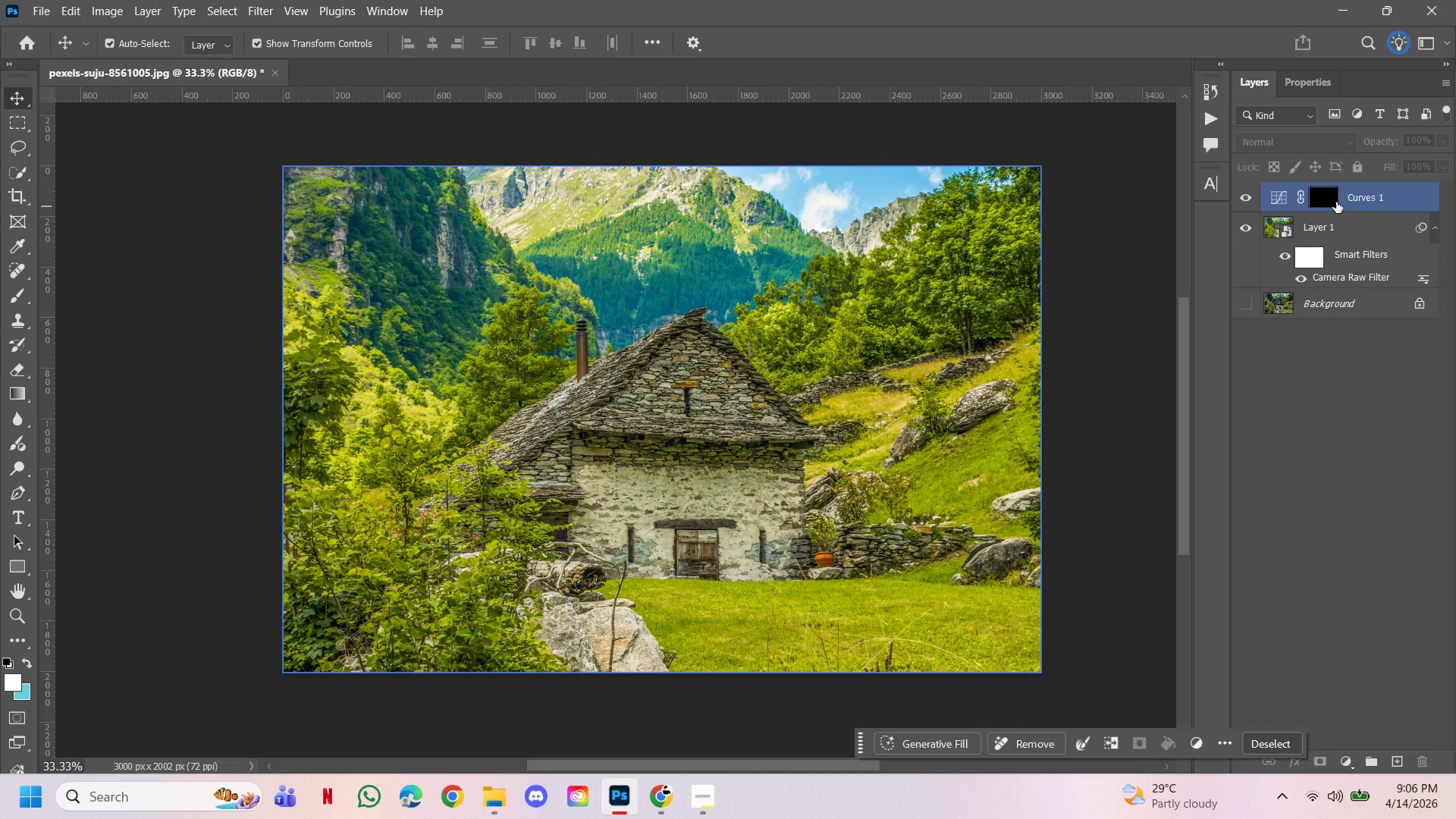 
left_click([1329, 199])
 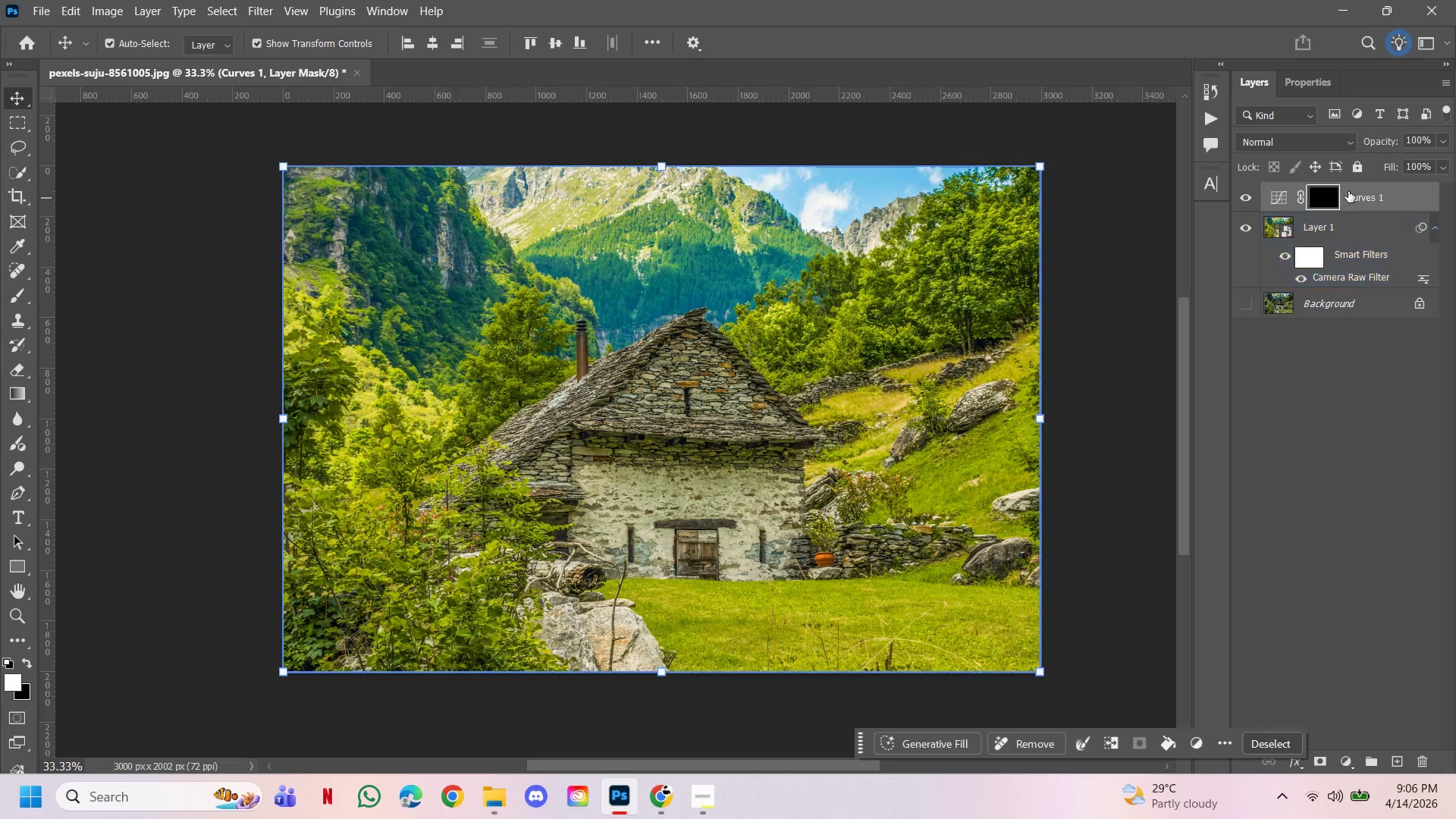 
left_click([1324, 191])
 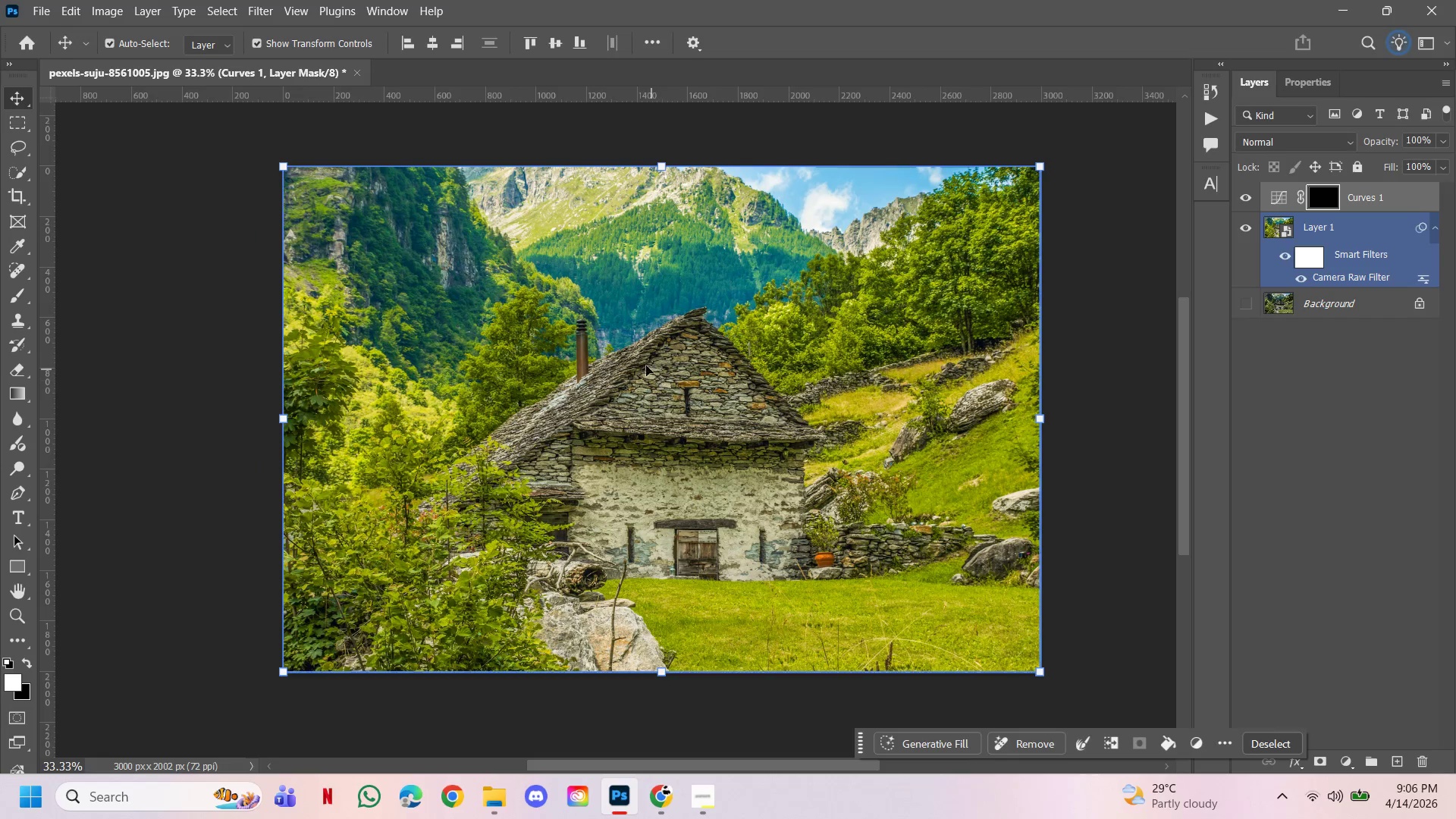 
key(B)
 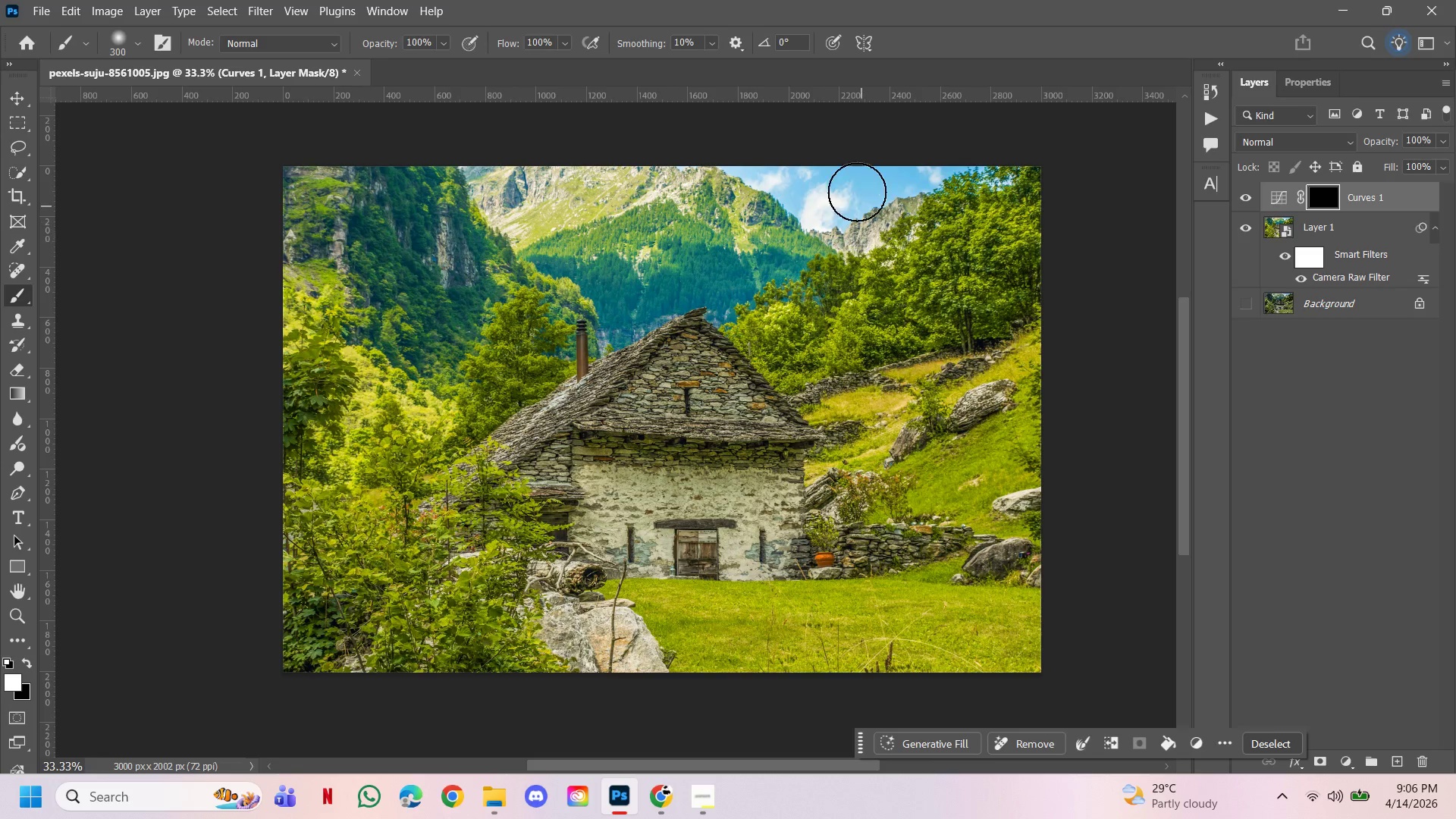 
left_click_drag(start_coordinate=[857, 192], to_coordinate=[827, 211])
 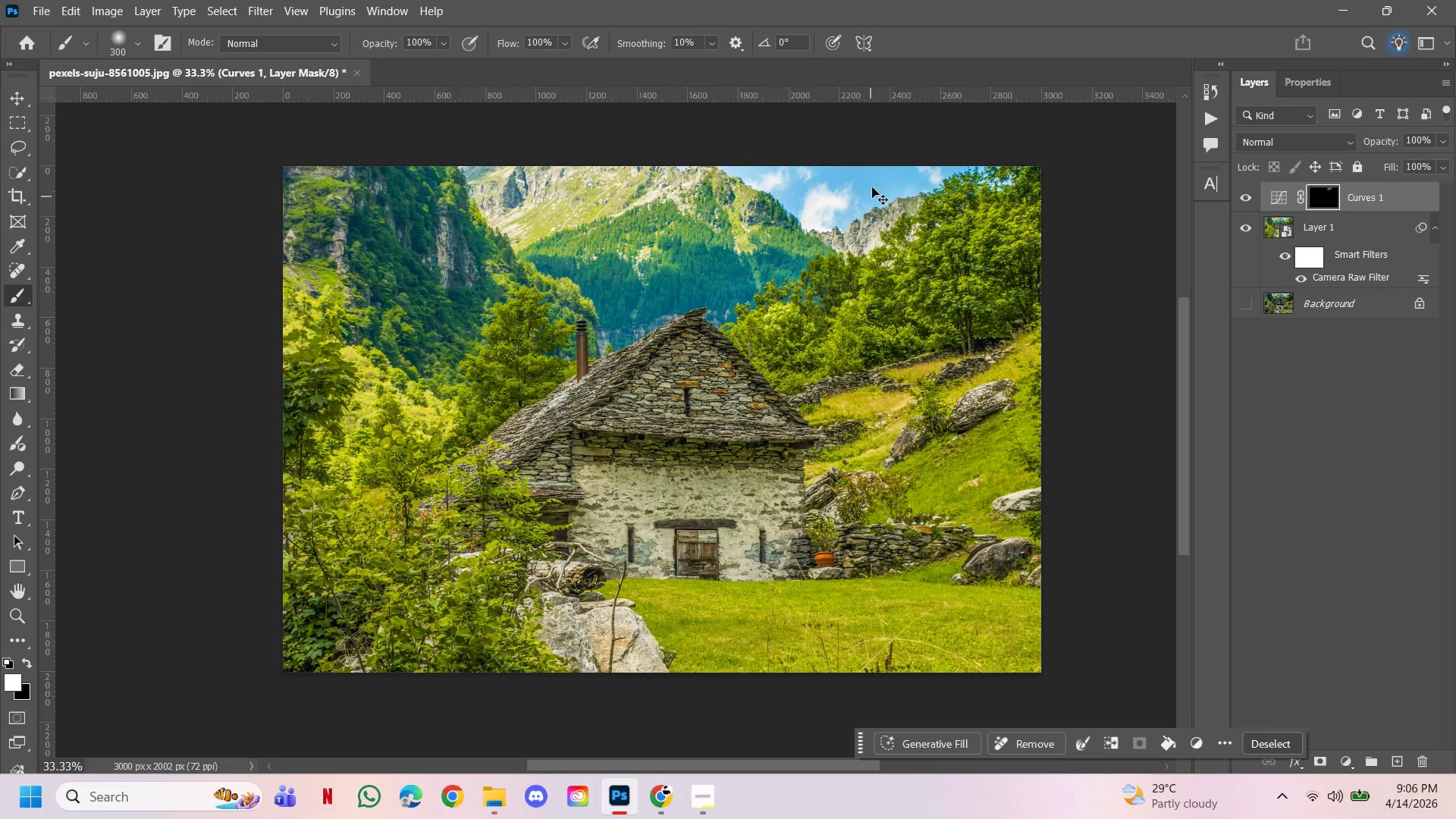 
key(Control+Space)
 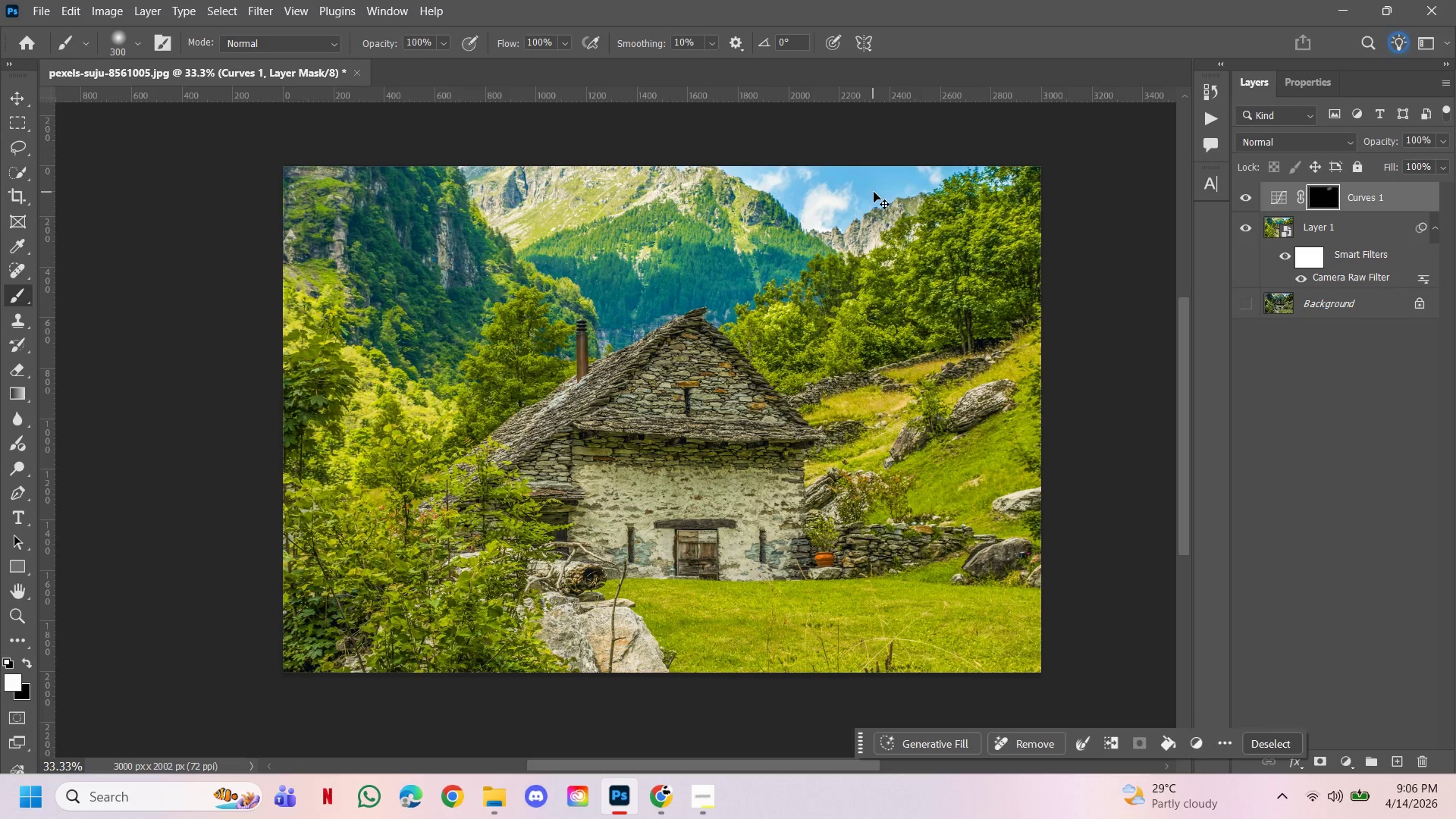 
key(Control+Z)
 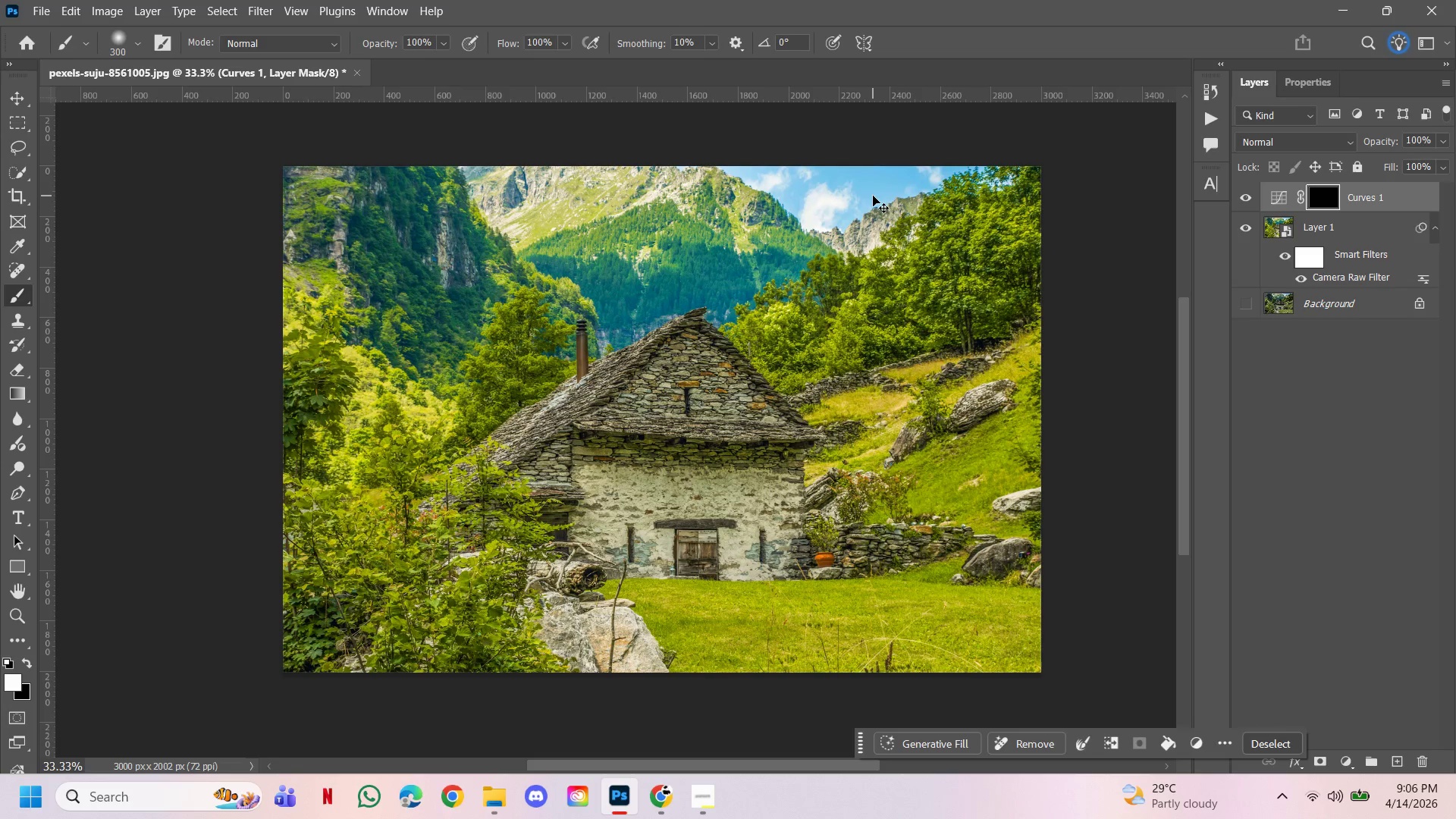 
hold_key(key=ControlLeft, duration=0.86)
 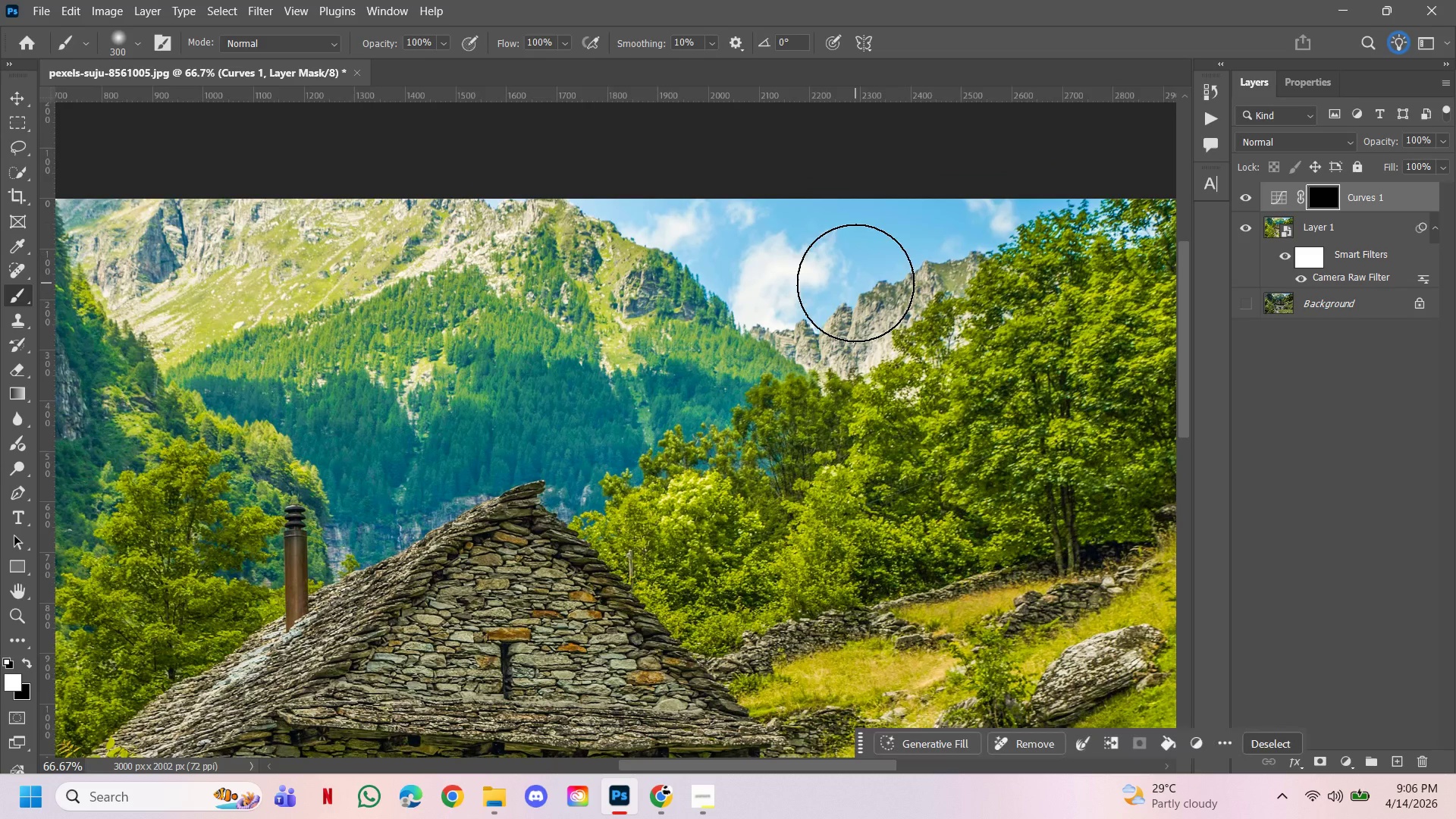 
hold_key(key=Space, duration=1.25)
 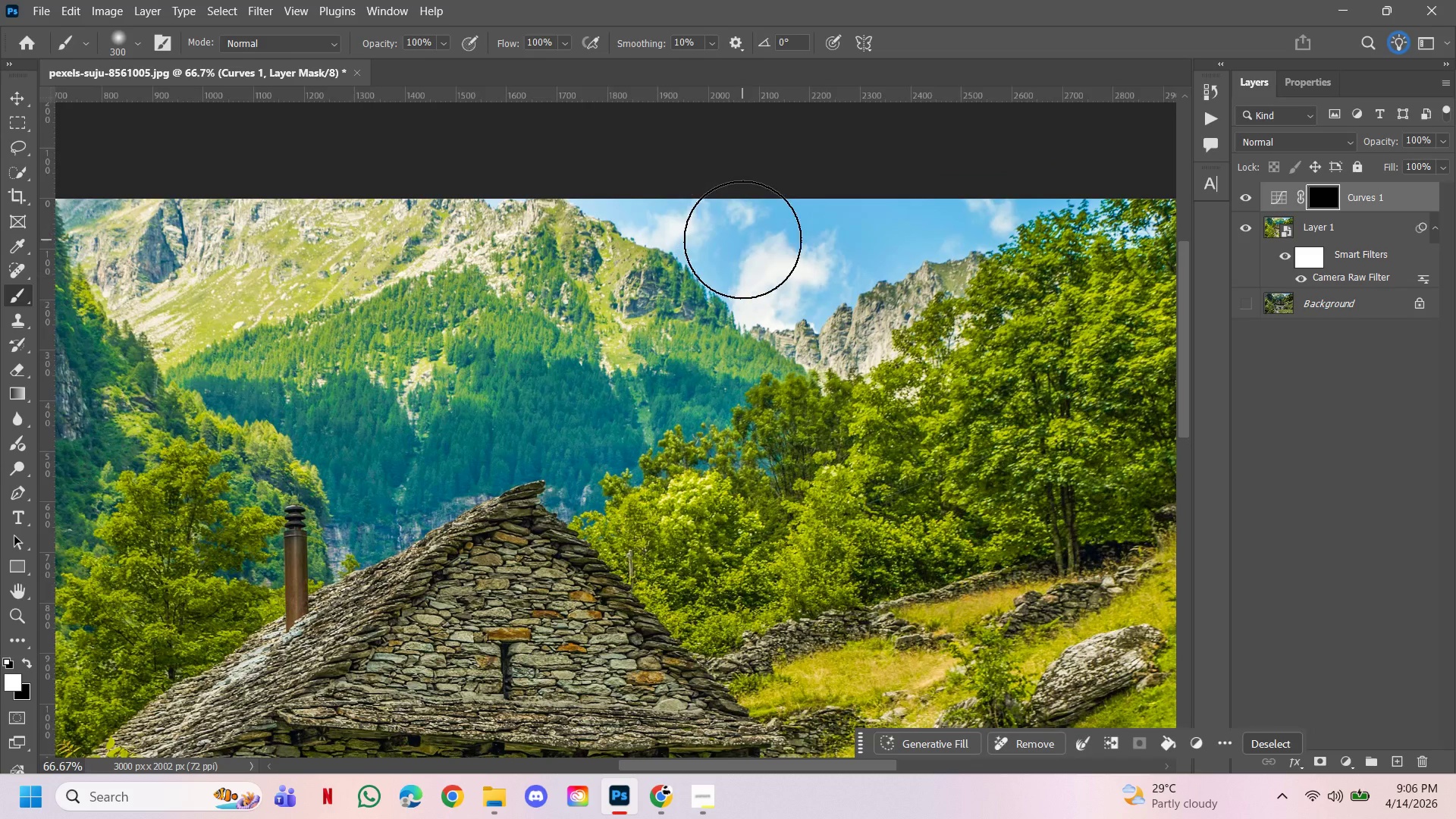 
double_click([865, 164])
 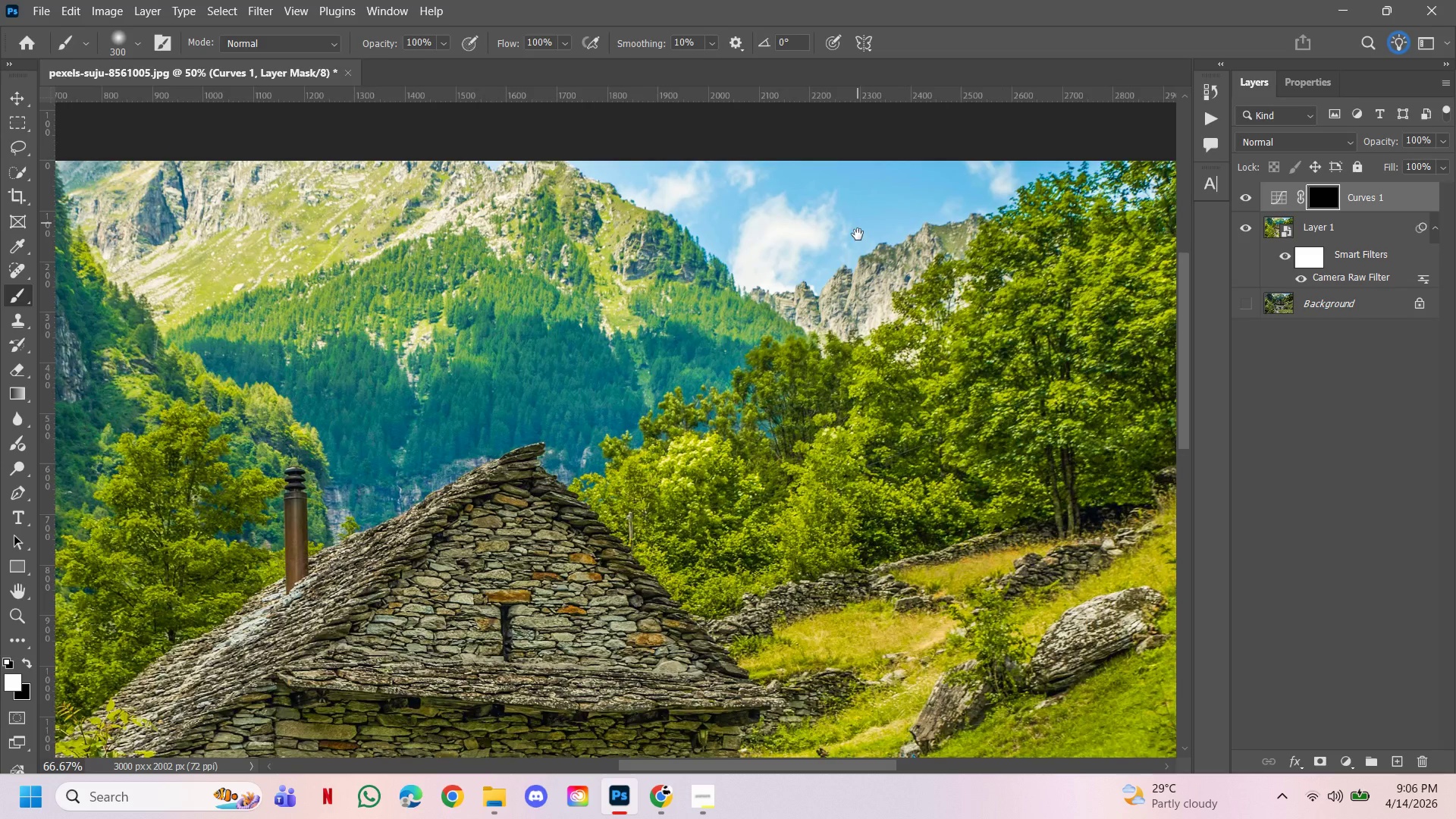 
left_click_drag(start_coordinate=[858, 217], to_coordinate=[858, 255])
 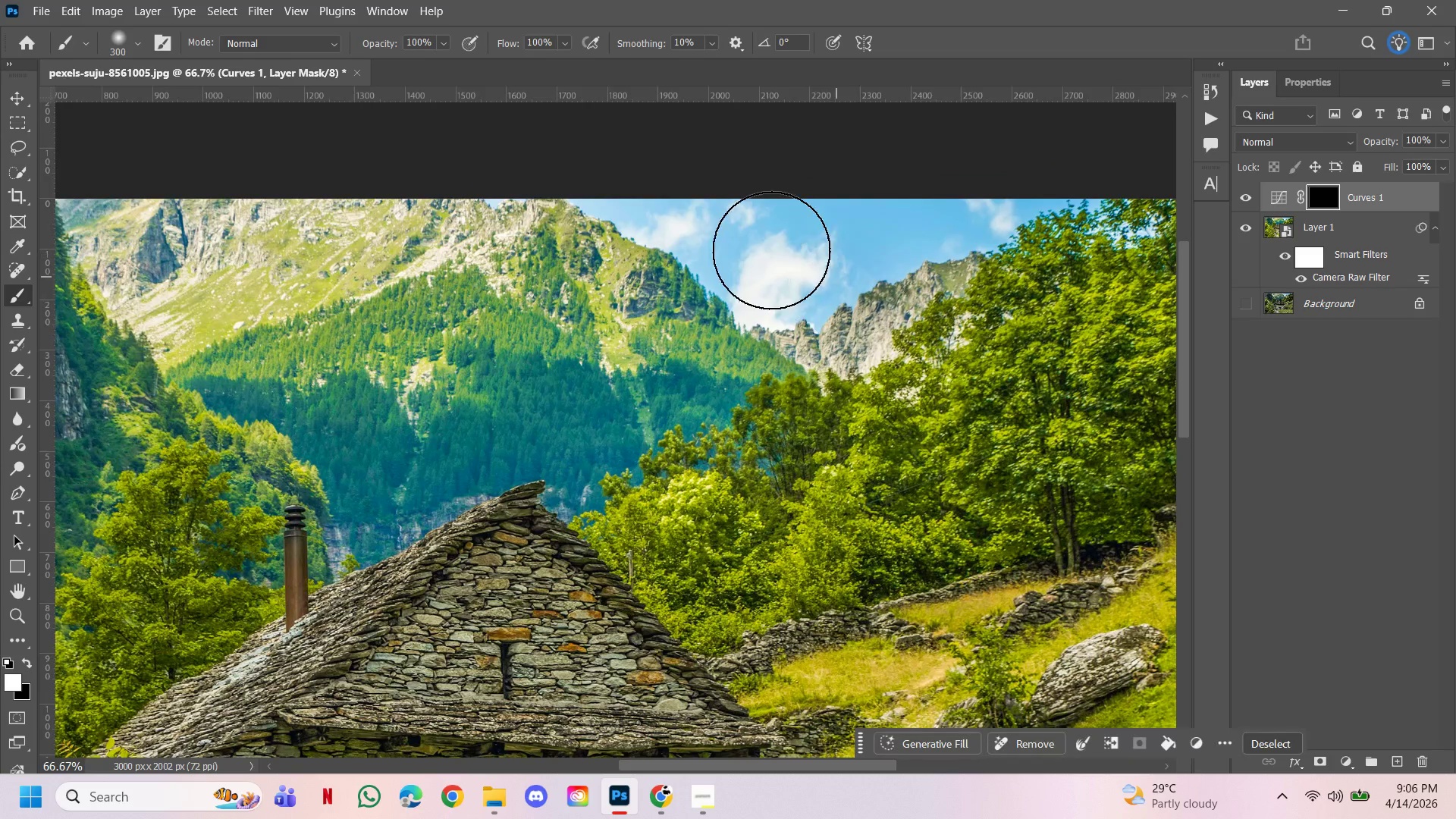 
left_click_drag(start_coordinate=[852, 281], to_coordinate=[742, 240])
 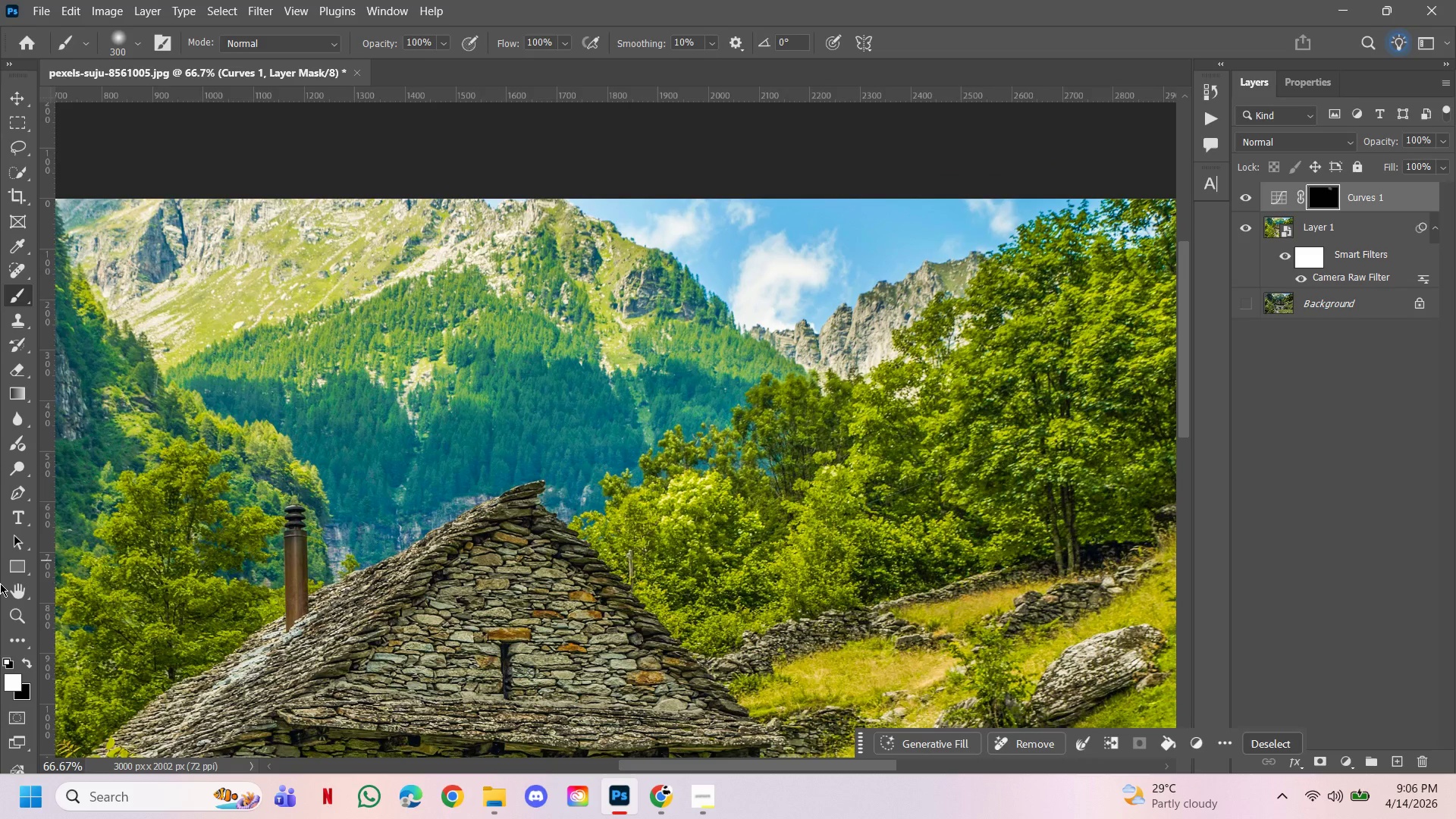 
wait(5.91)
 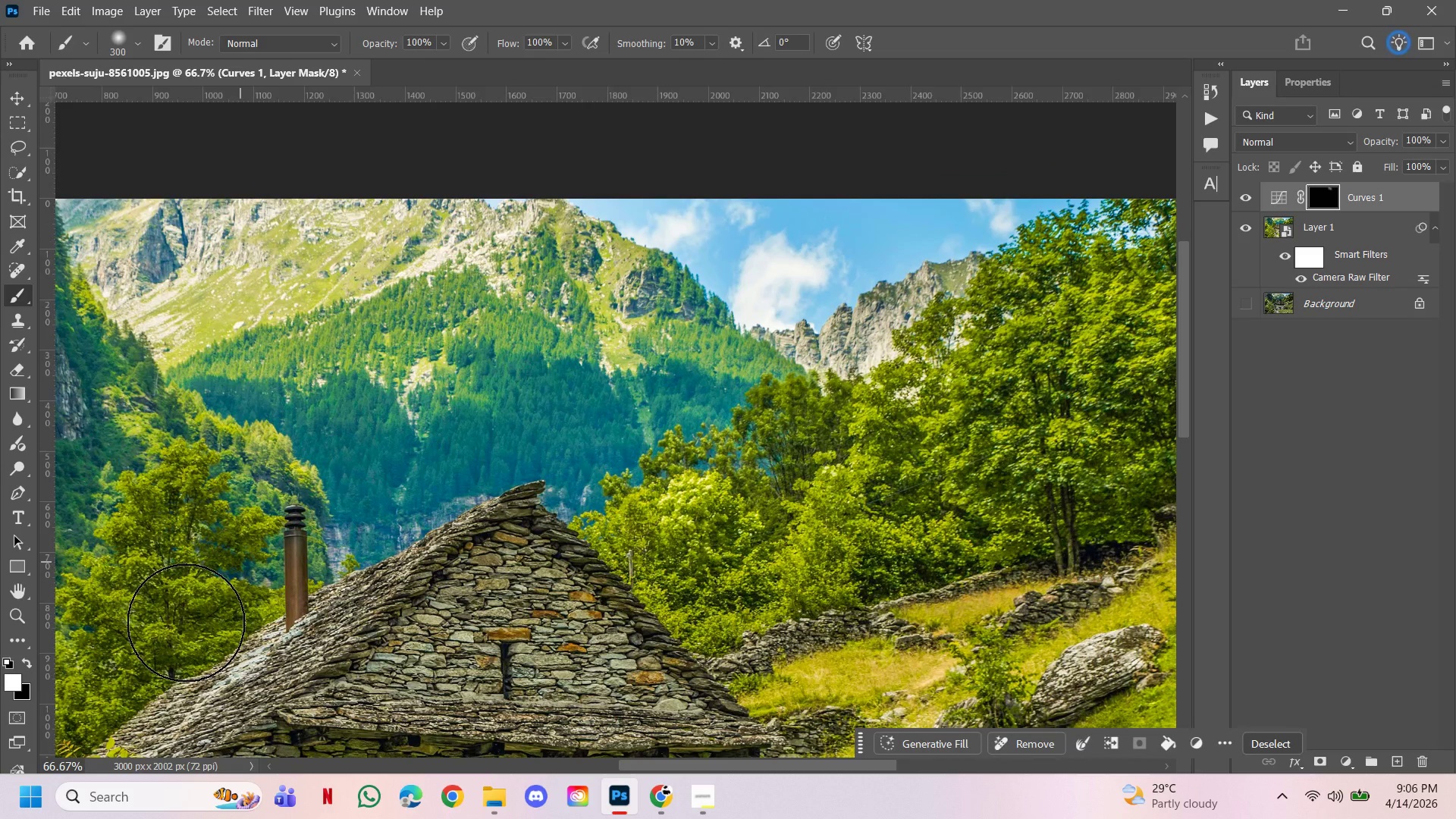 
left_click([18, 682])
 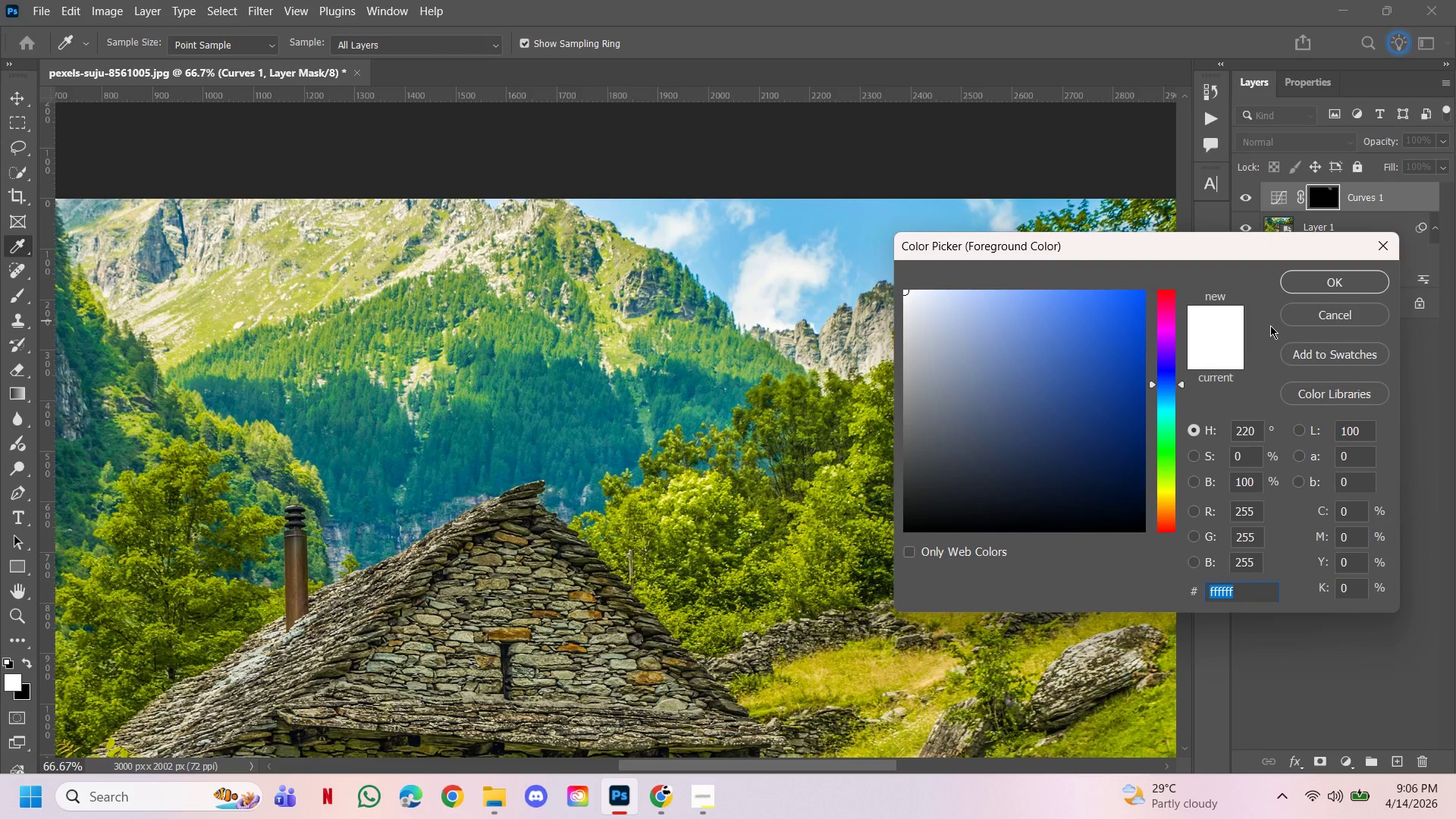 
left_click([1298, 291])
 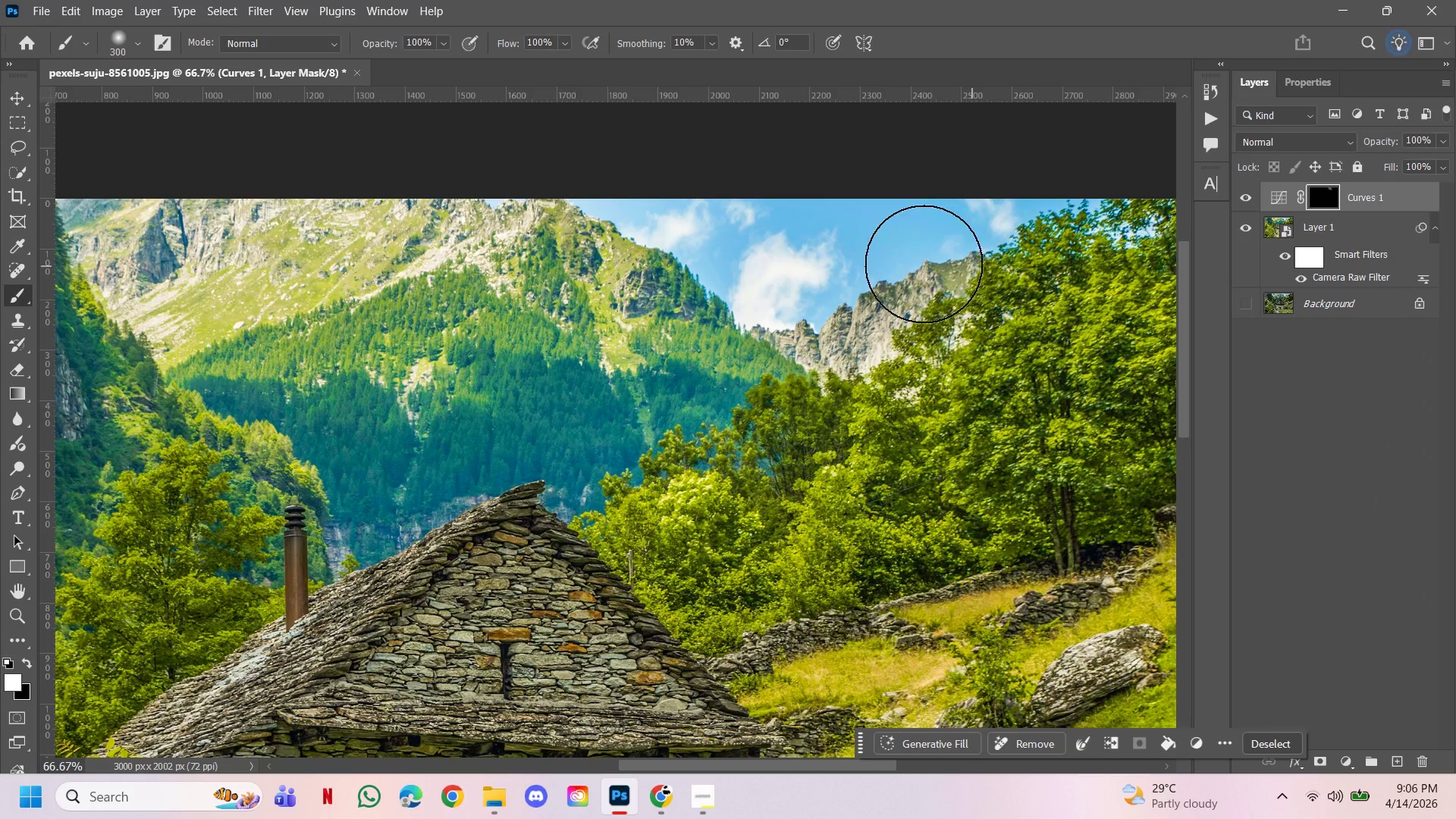 
left_click_drag(start_coordinate=[863, 278], to_coordinate=[594, 226])
 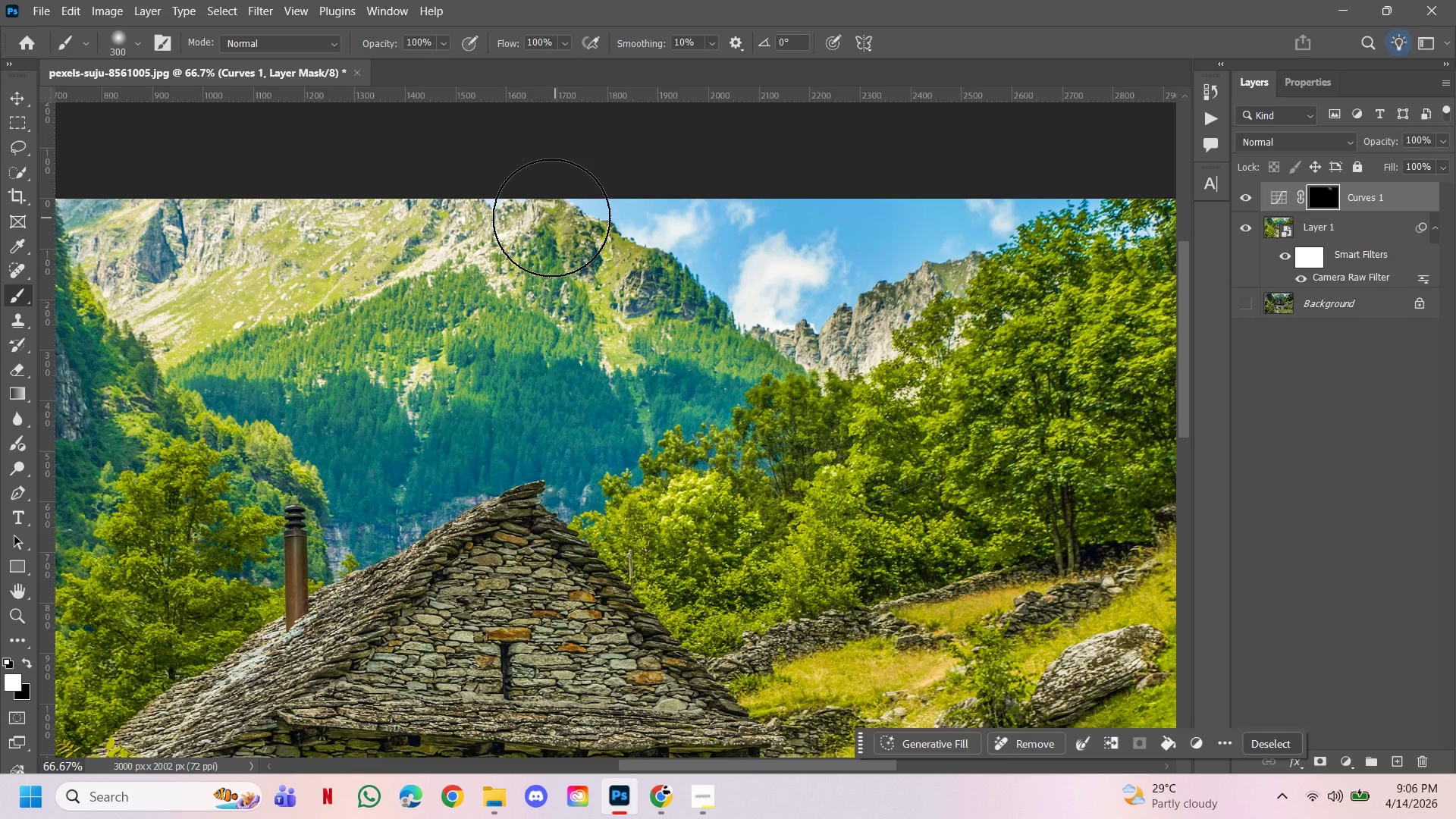 
left_click_drag(start_coordinate=[579, 221], to_coordinate=[855, 341])
 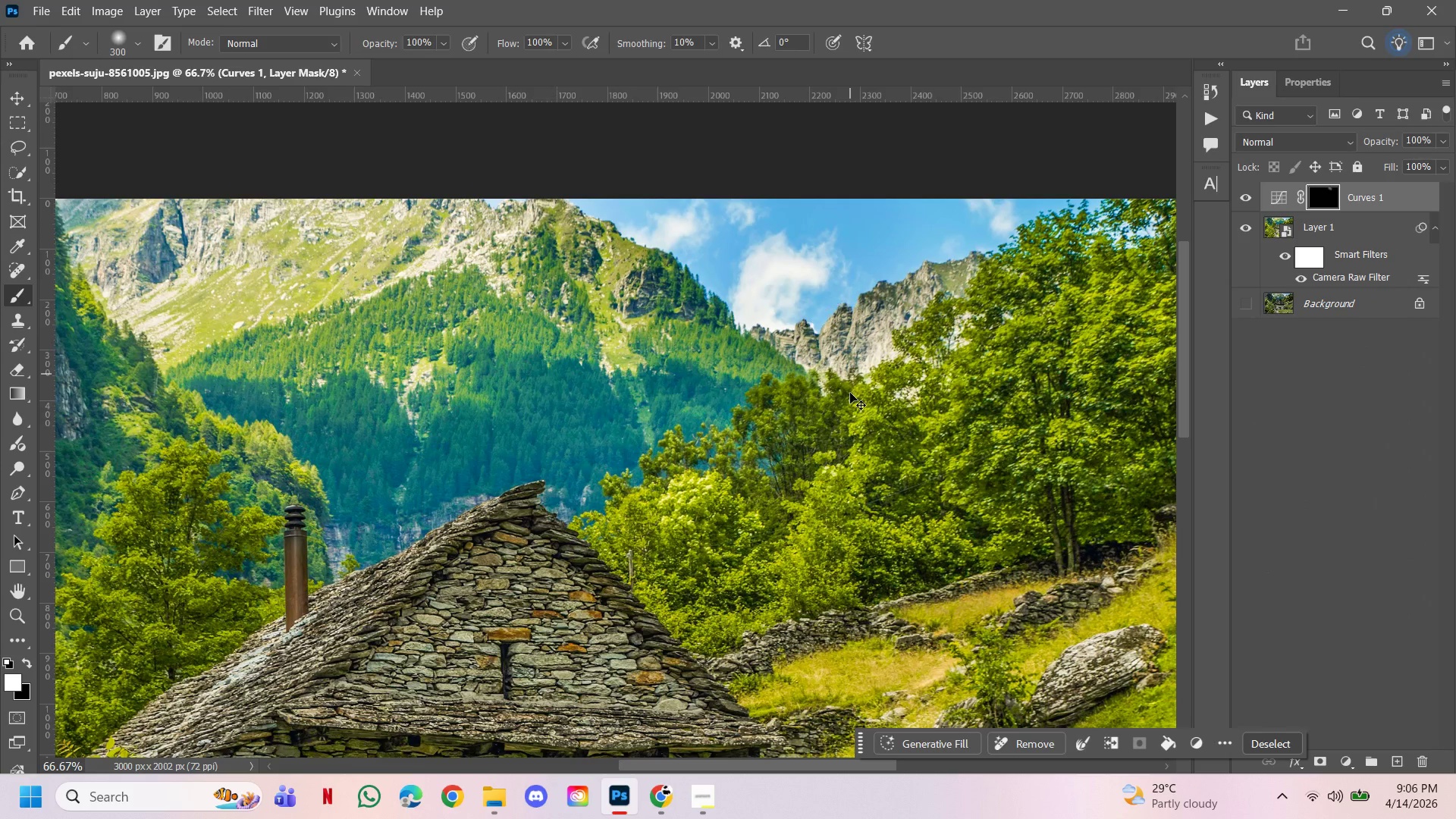 
key(Control+ControlLeft)
 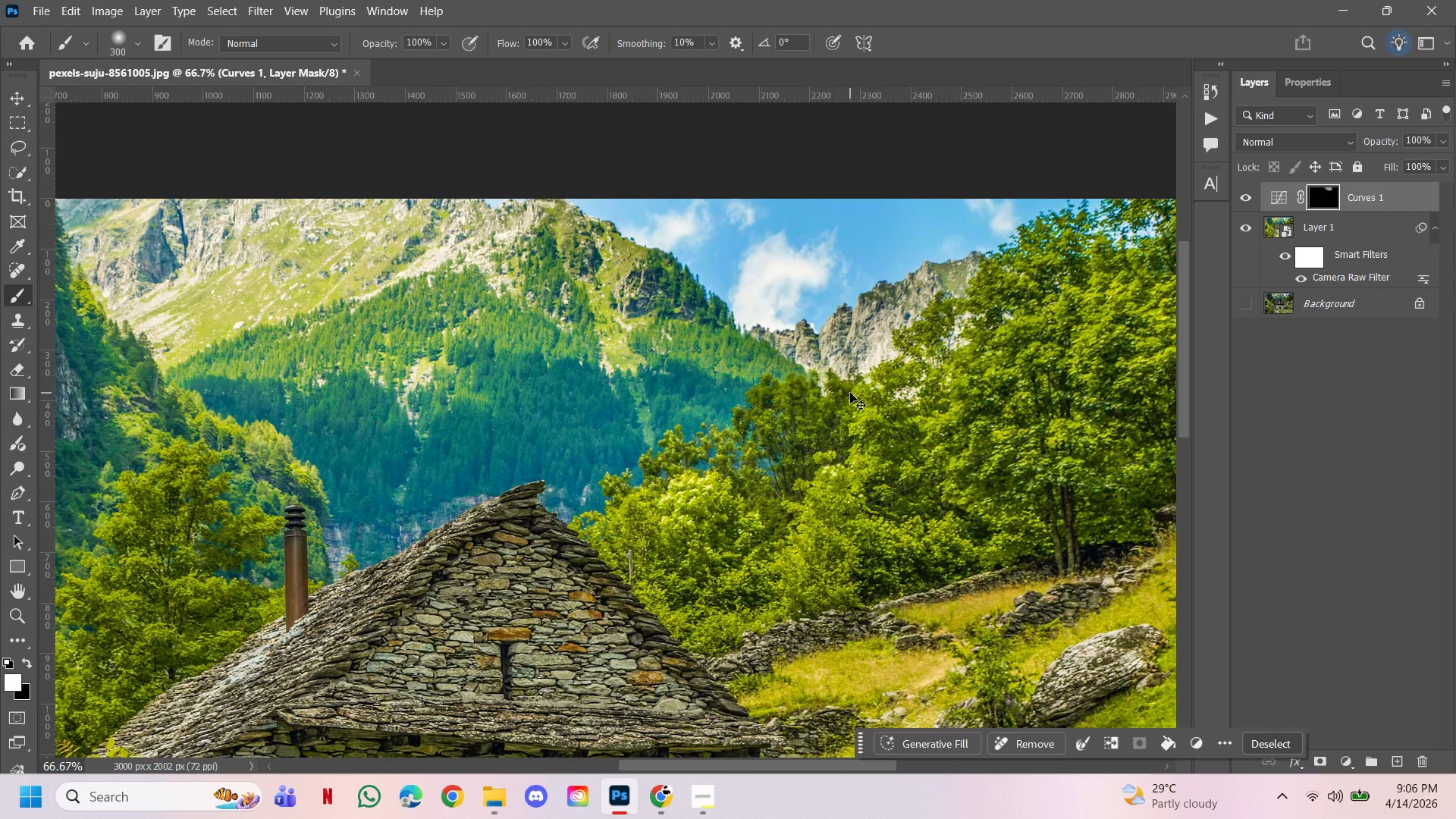 
key(Control+Z)
 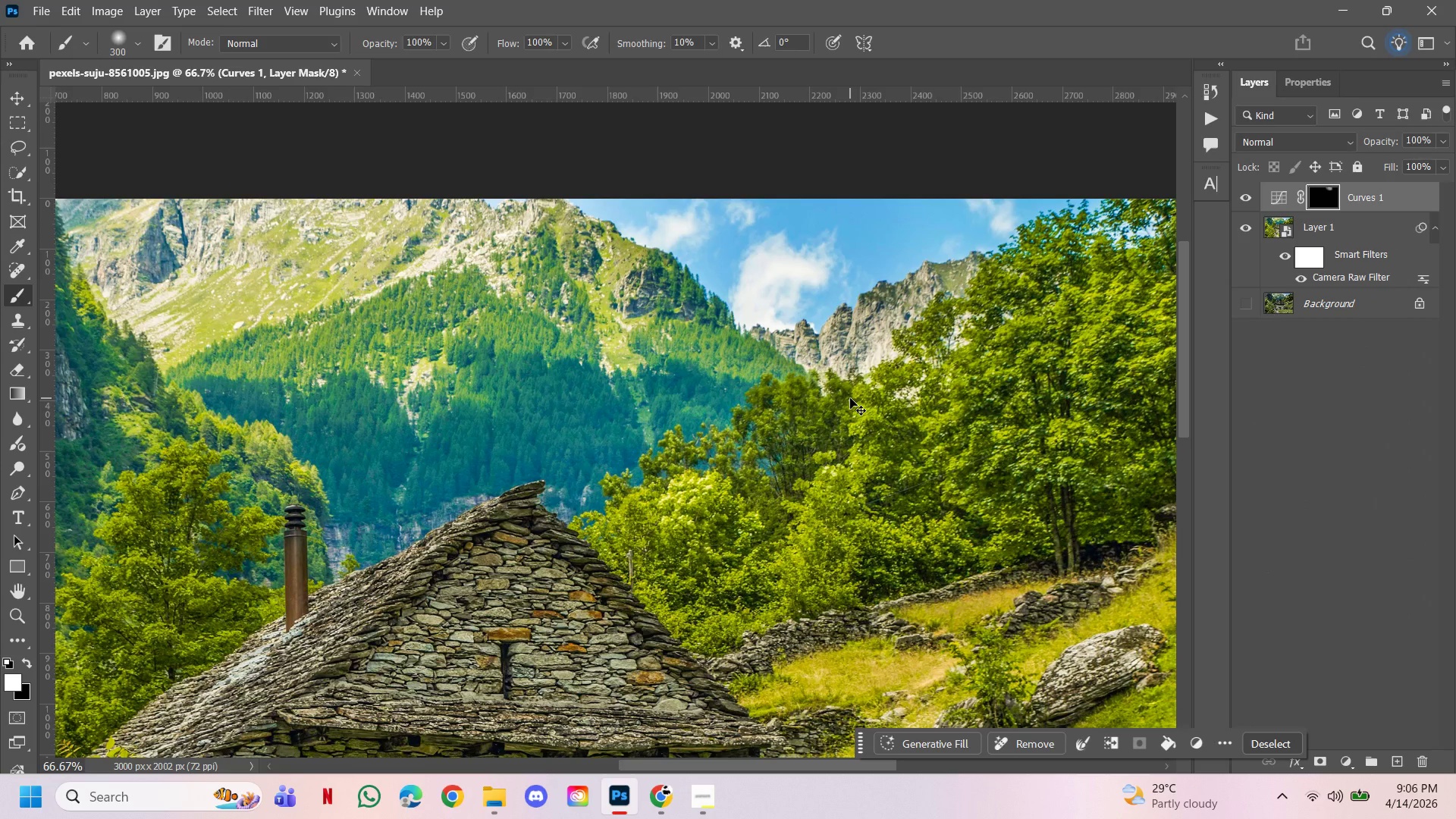 
key(Alt+Control+Z)
 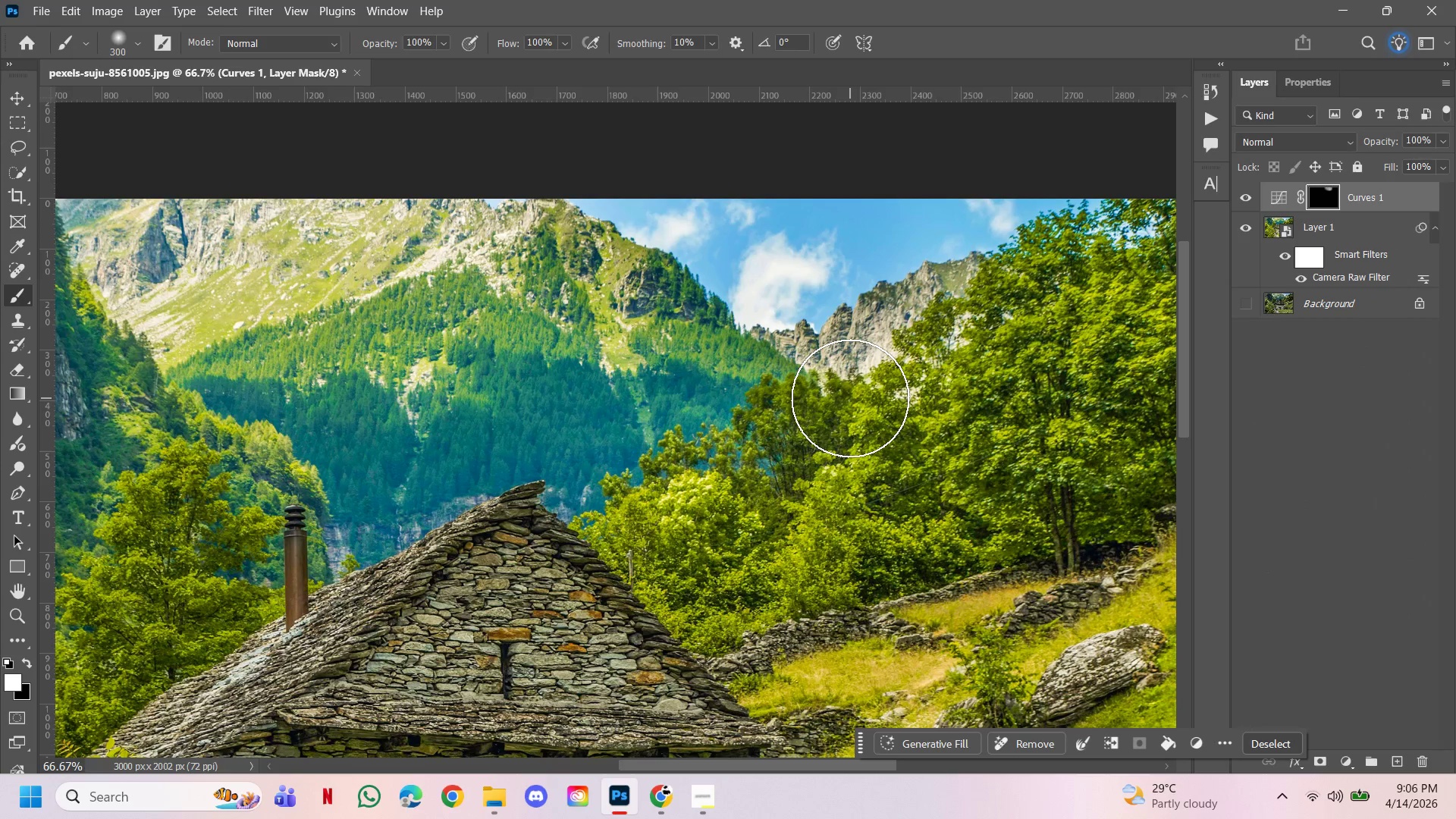 
key(Control+ControlLeft)
 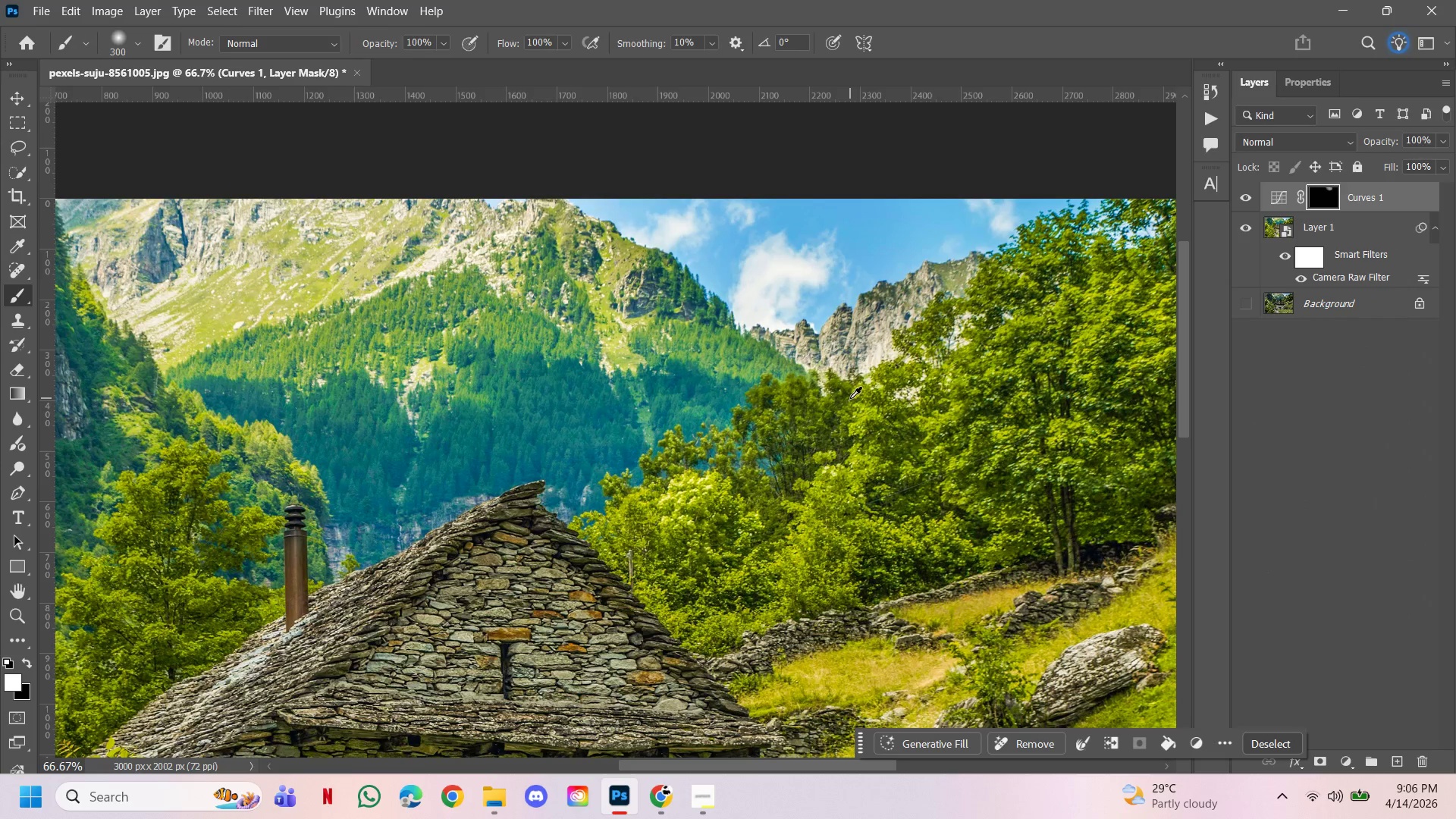 
key(Alt+Control+AltLeft)
 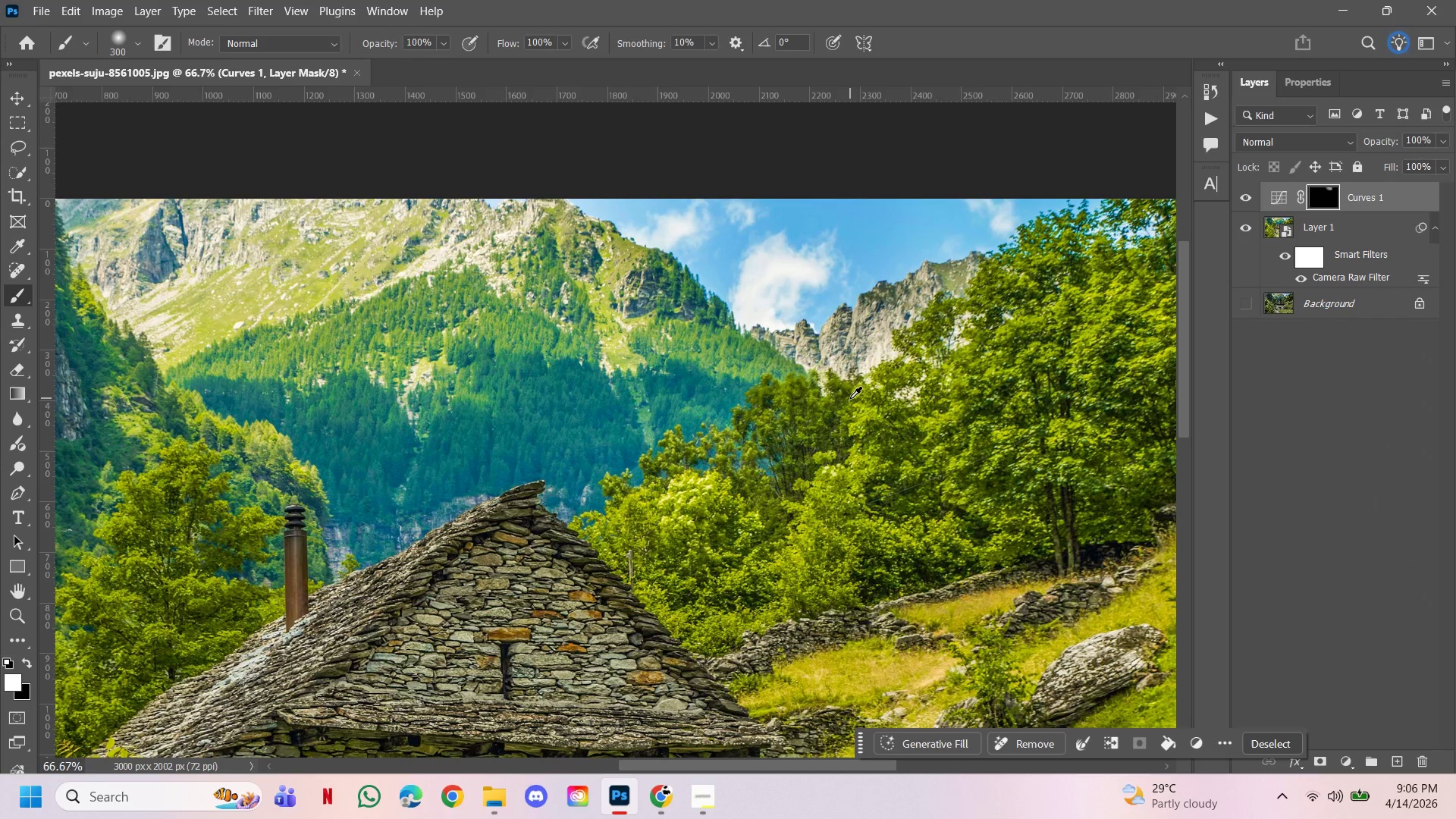 
key(Alt+Control+Z)
 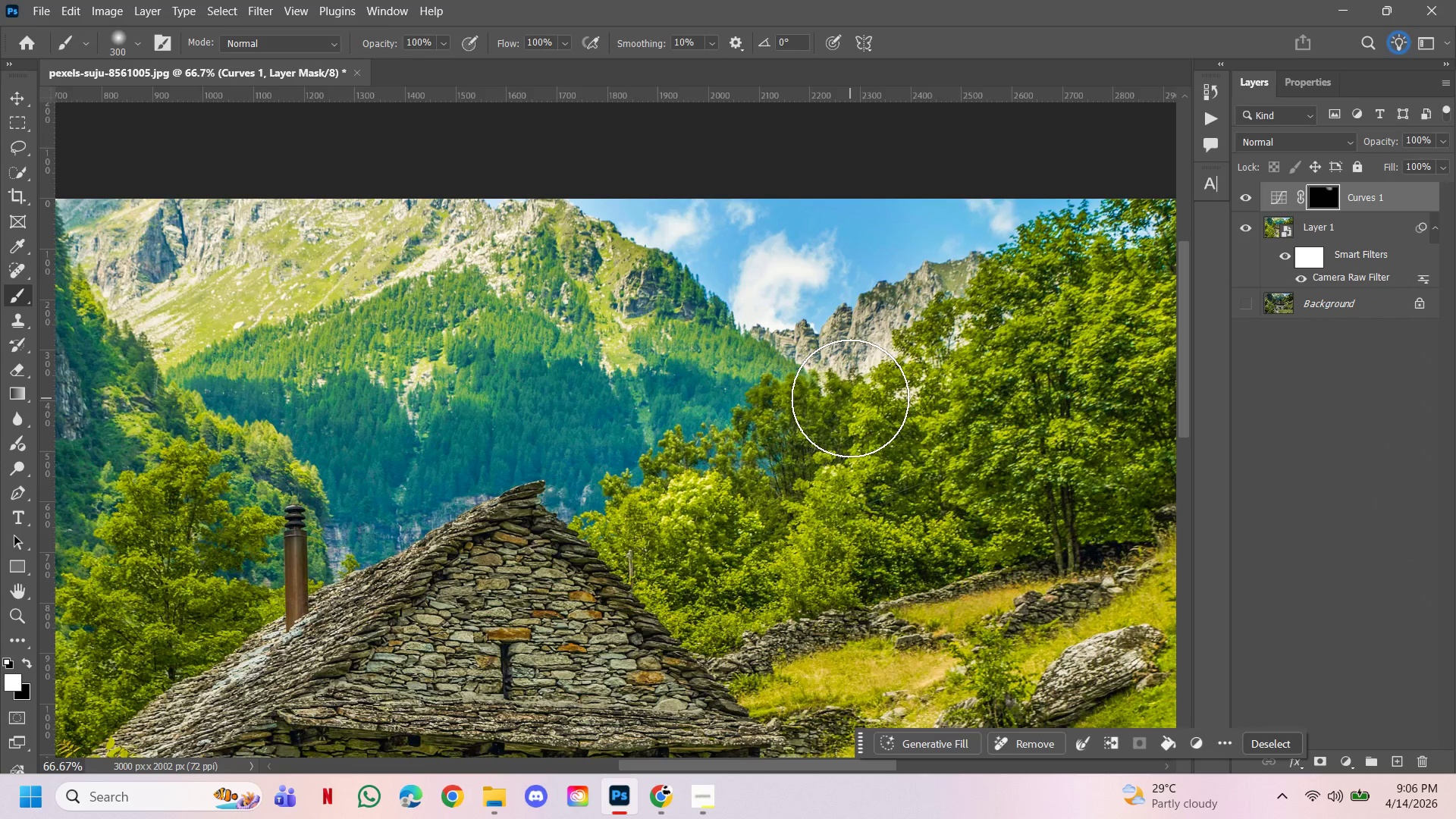 
key(Alt+Control+Z)
 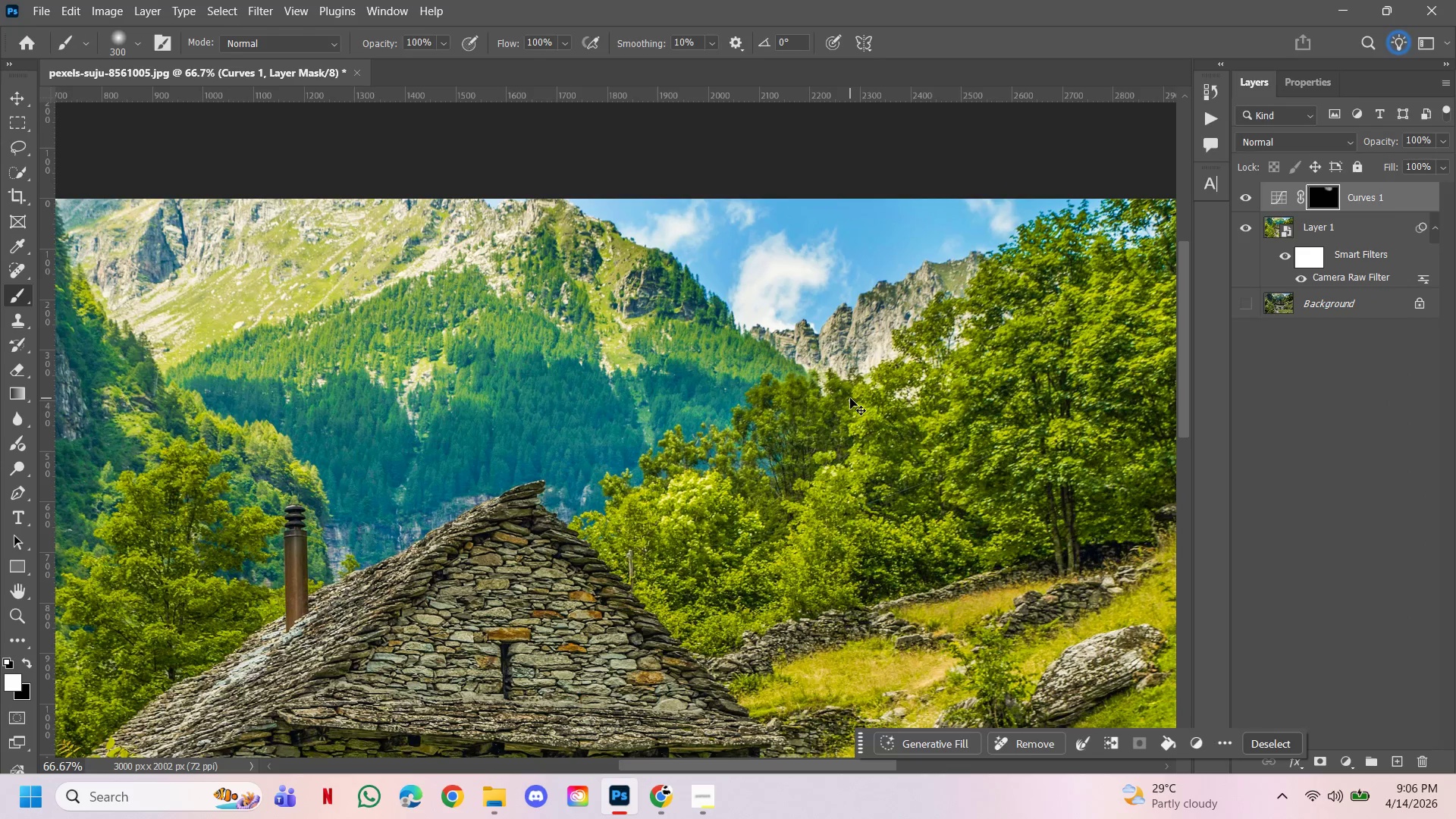 
key(Control+ControlLeft)
 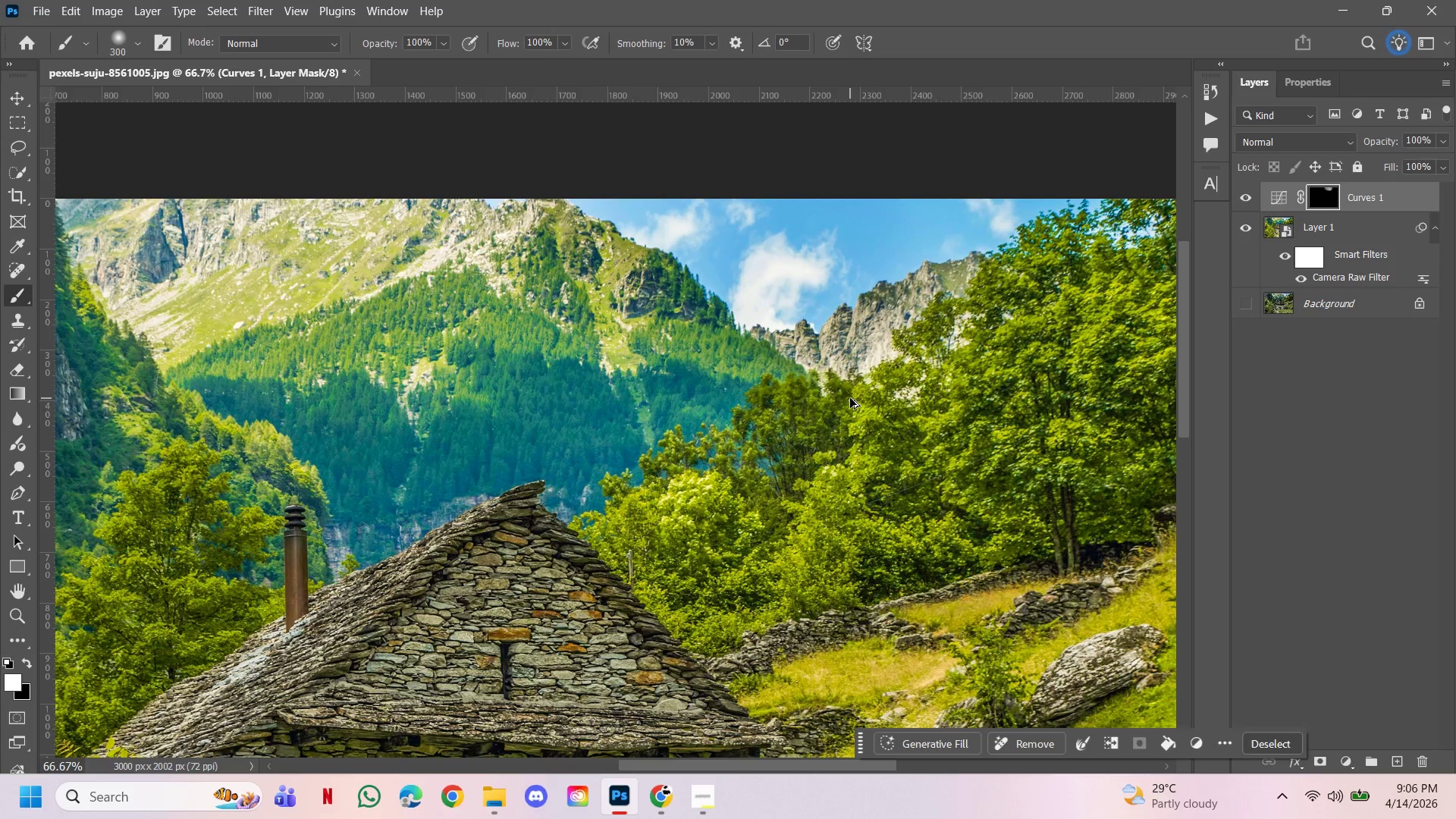 
key(Alt+Control+AltLeft)
 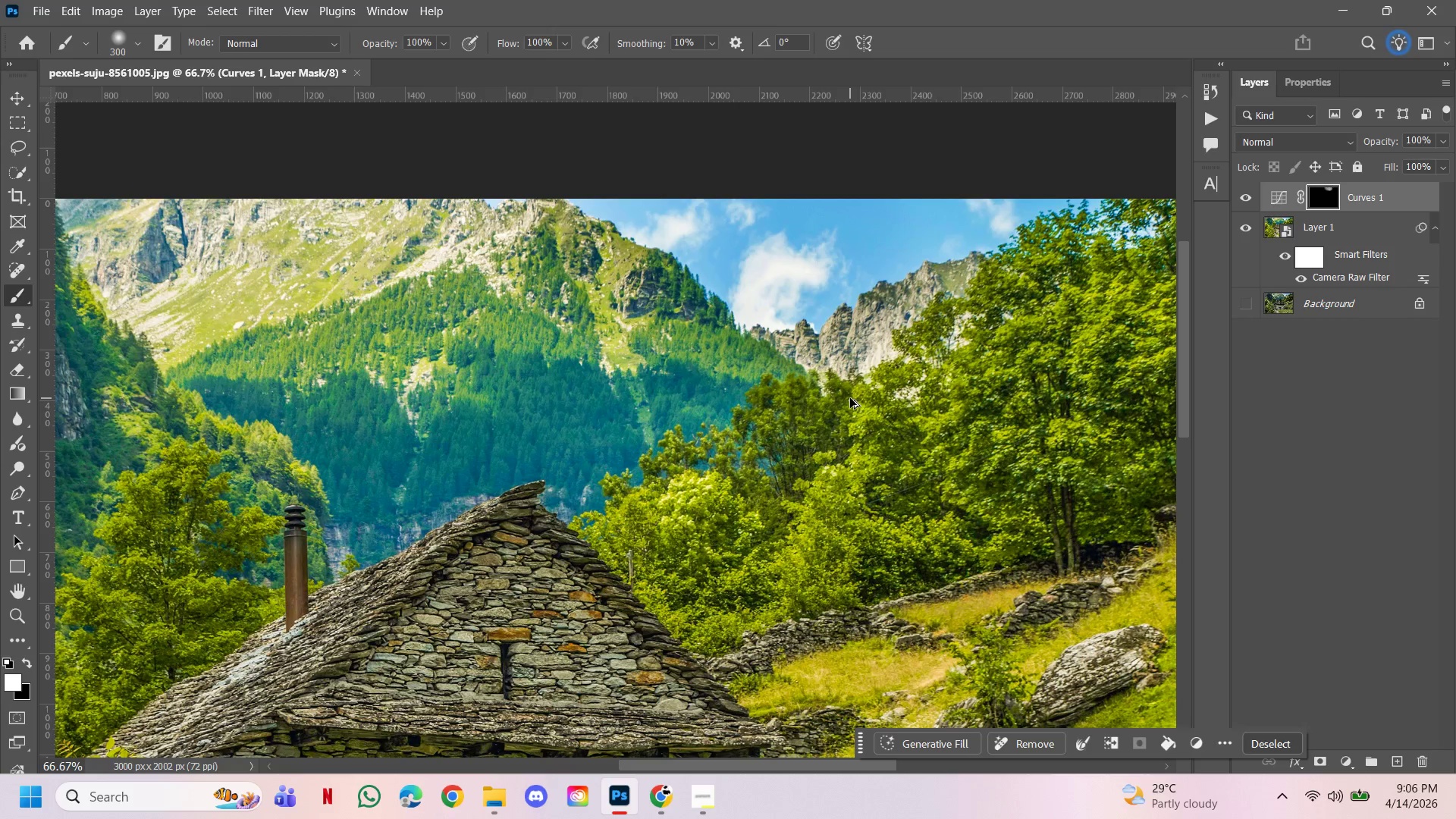 
key(Alt+Control+Z)
 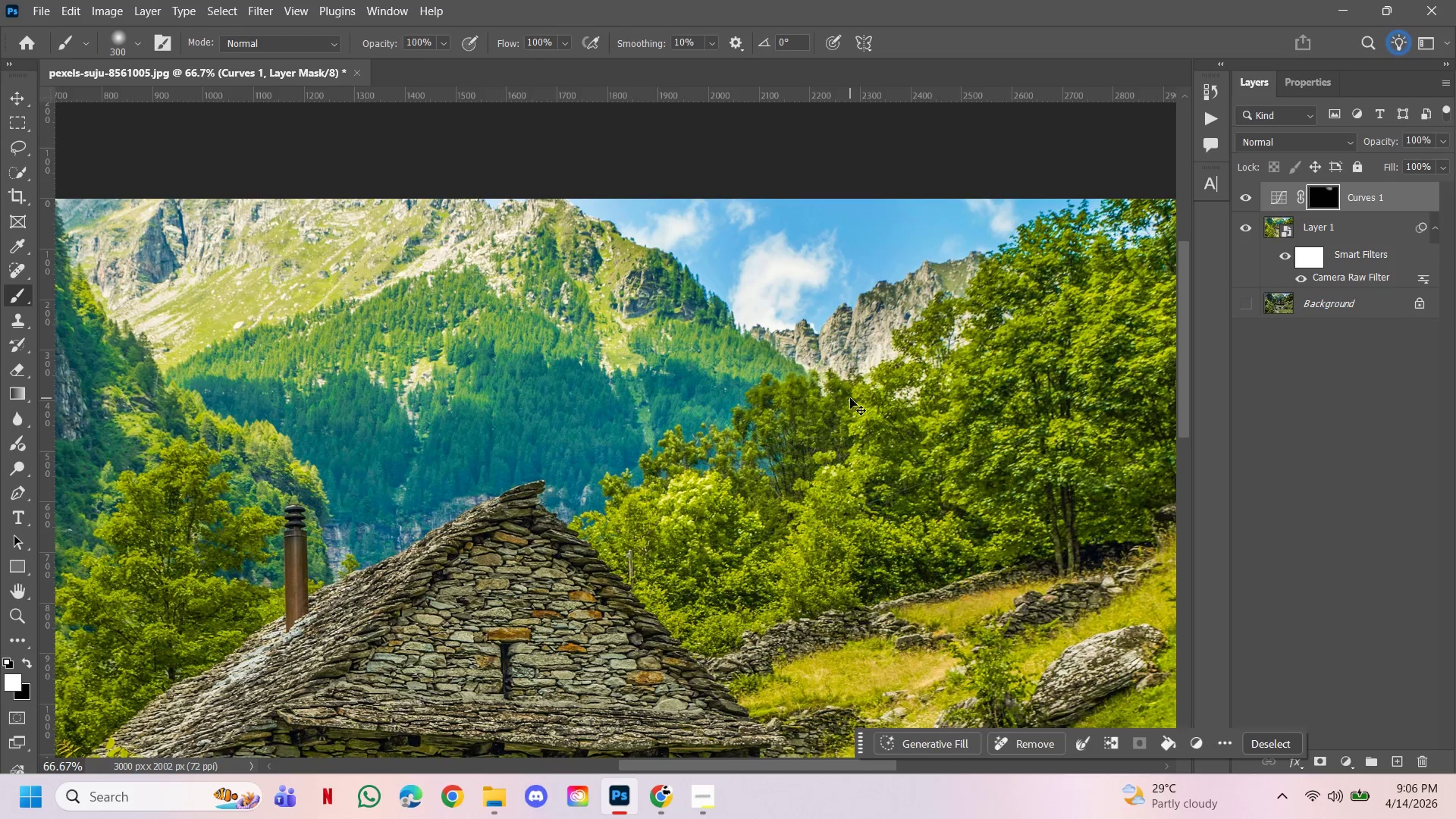 
key(Control+ControlLeft)
 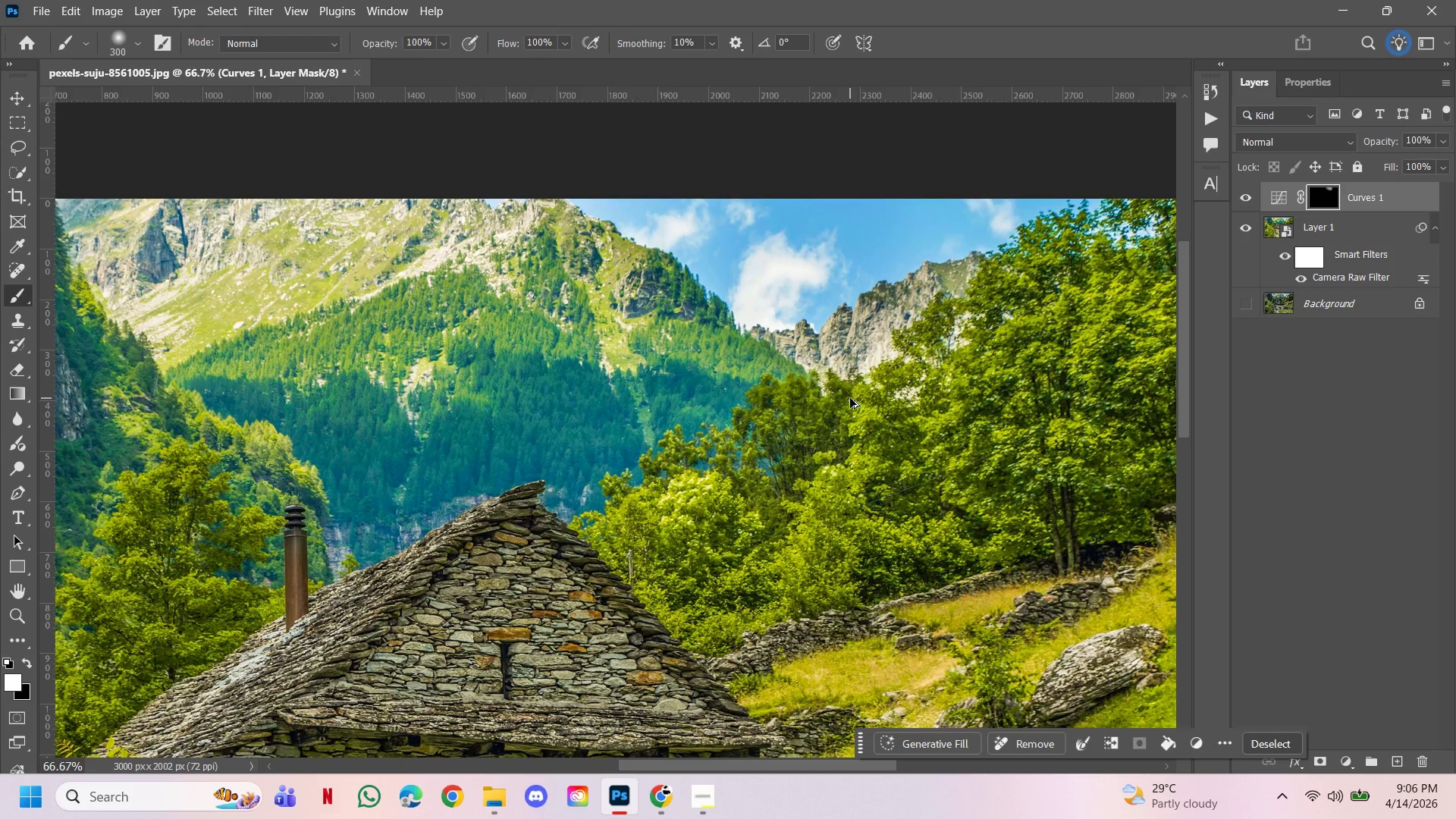 
key(Alt+Control+AltLeft)
 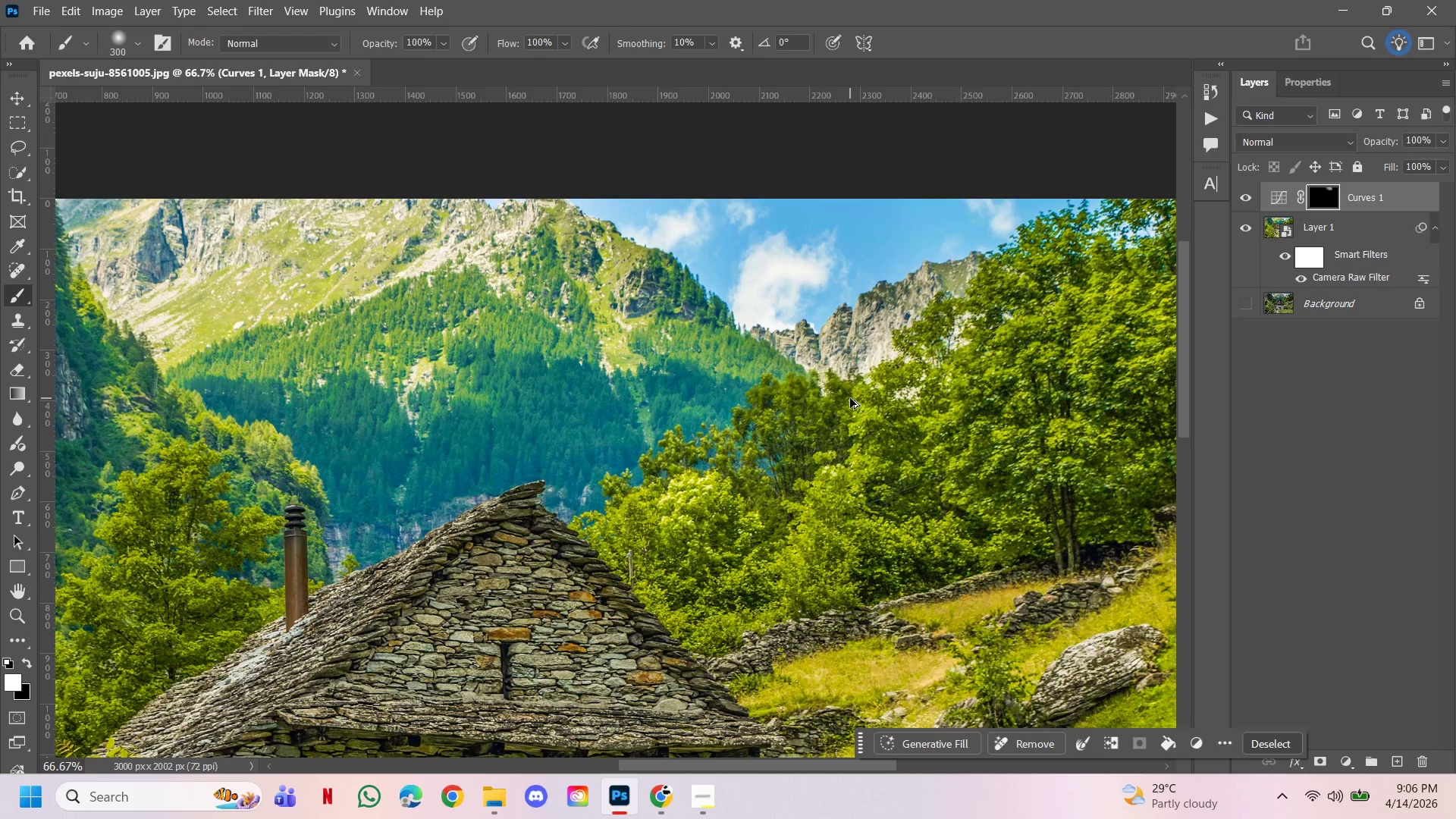 
key(Alt+Control+Z)
 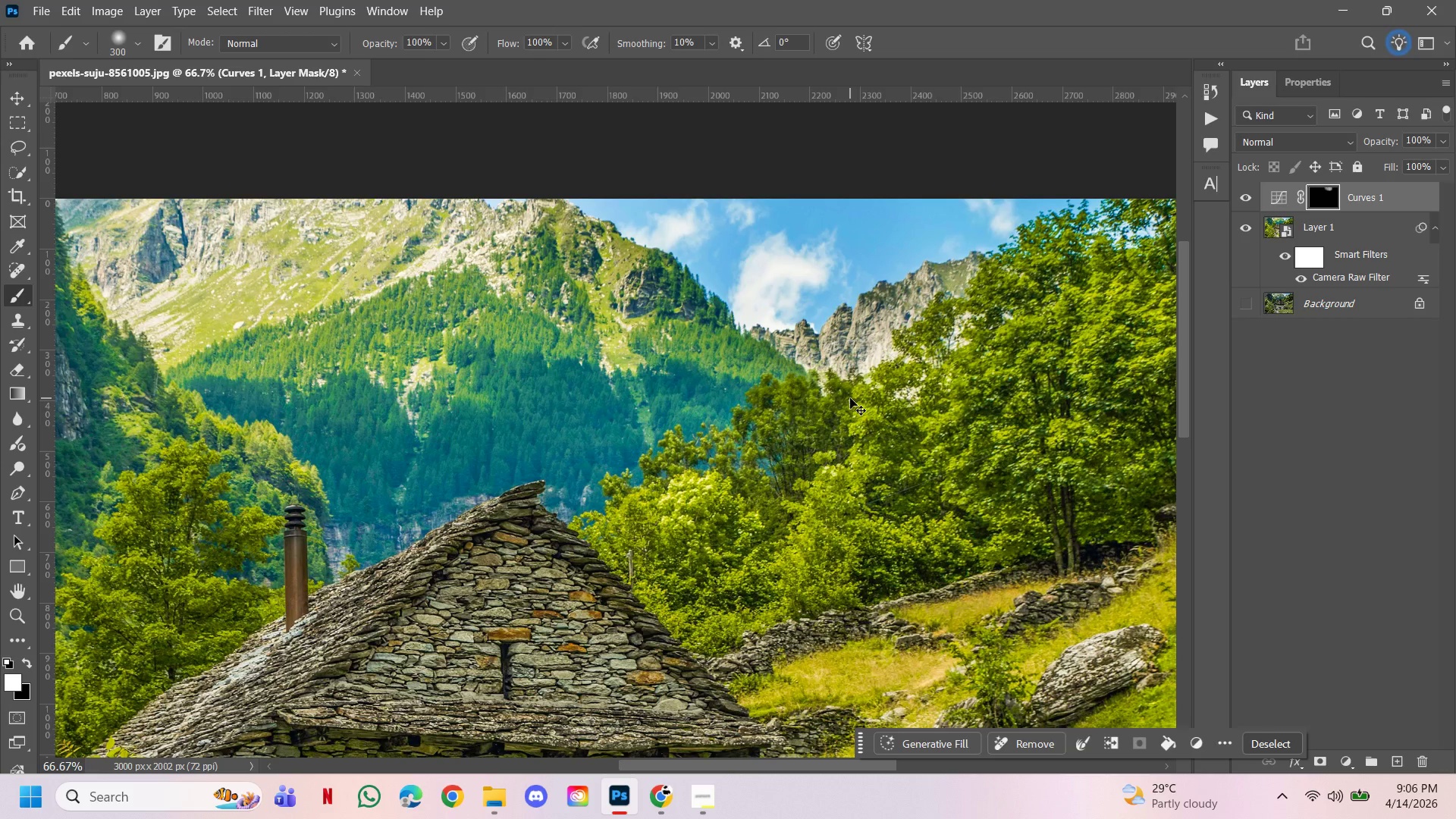 
key(Control+ControlLeft)
 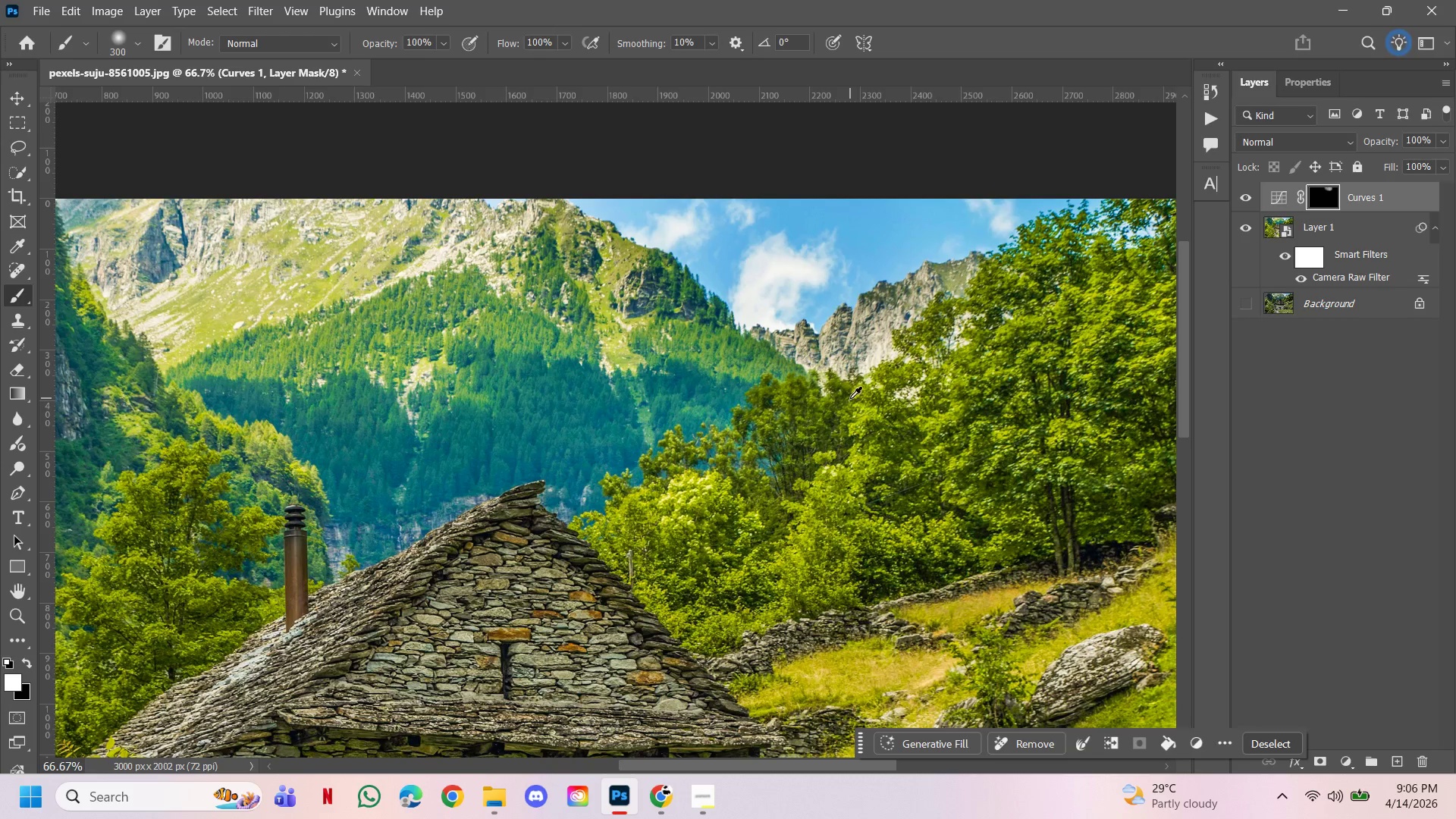 
key(Alt+Control+AltLeft)
 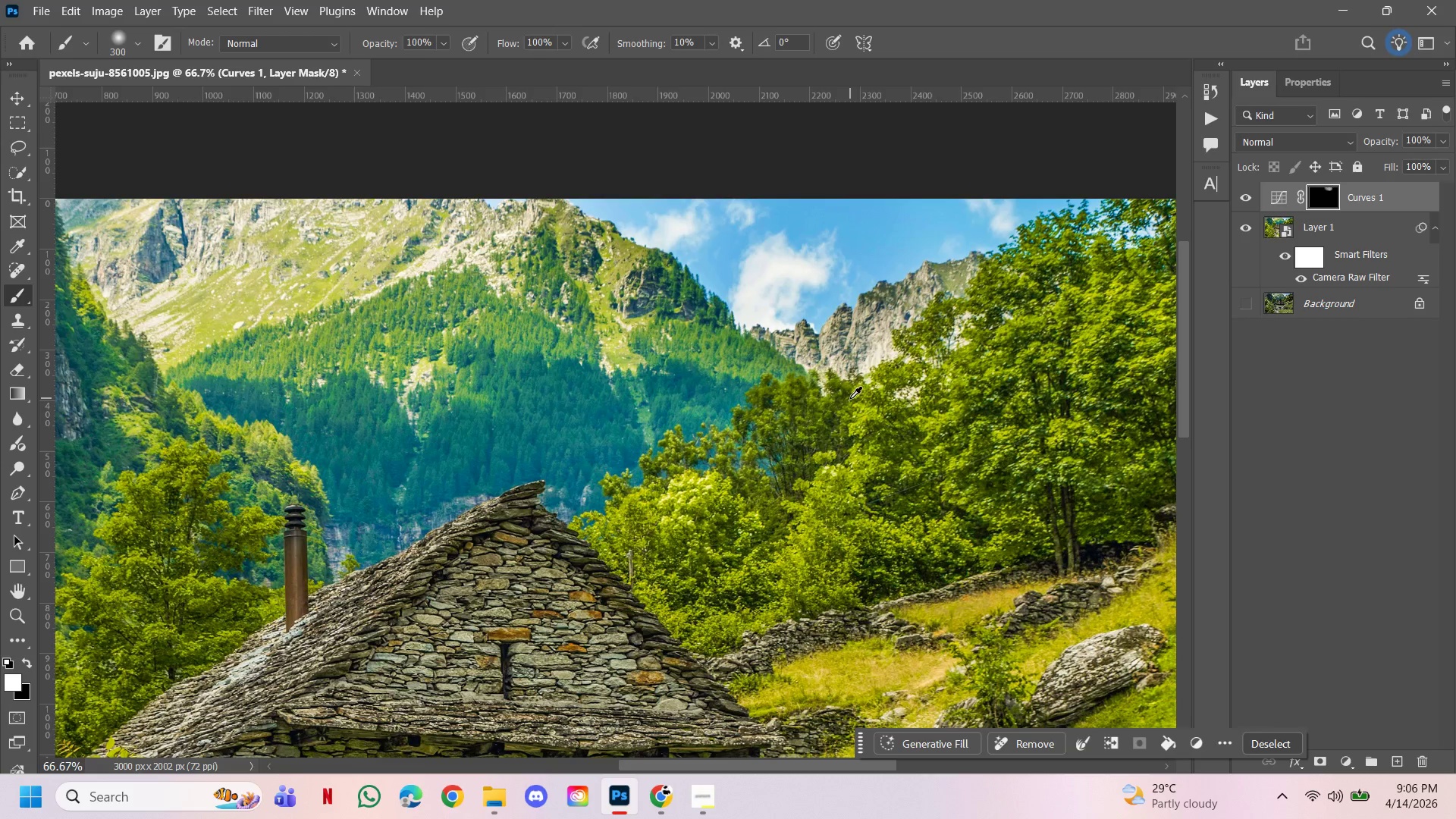 
key(Alt+Control+Z)
 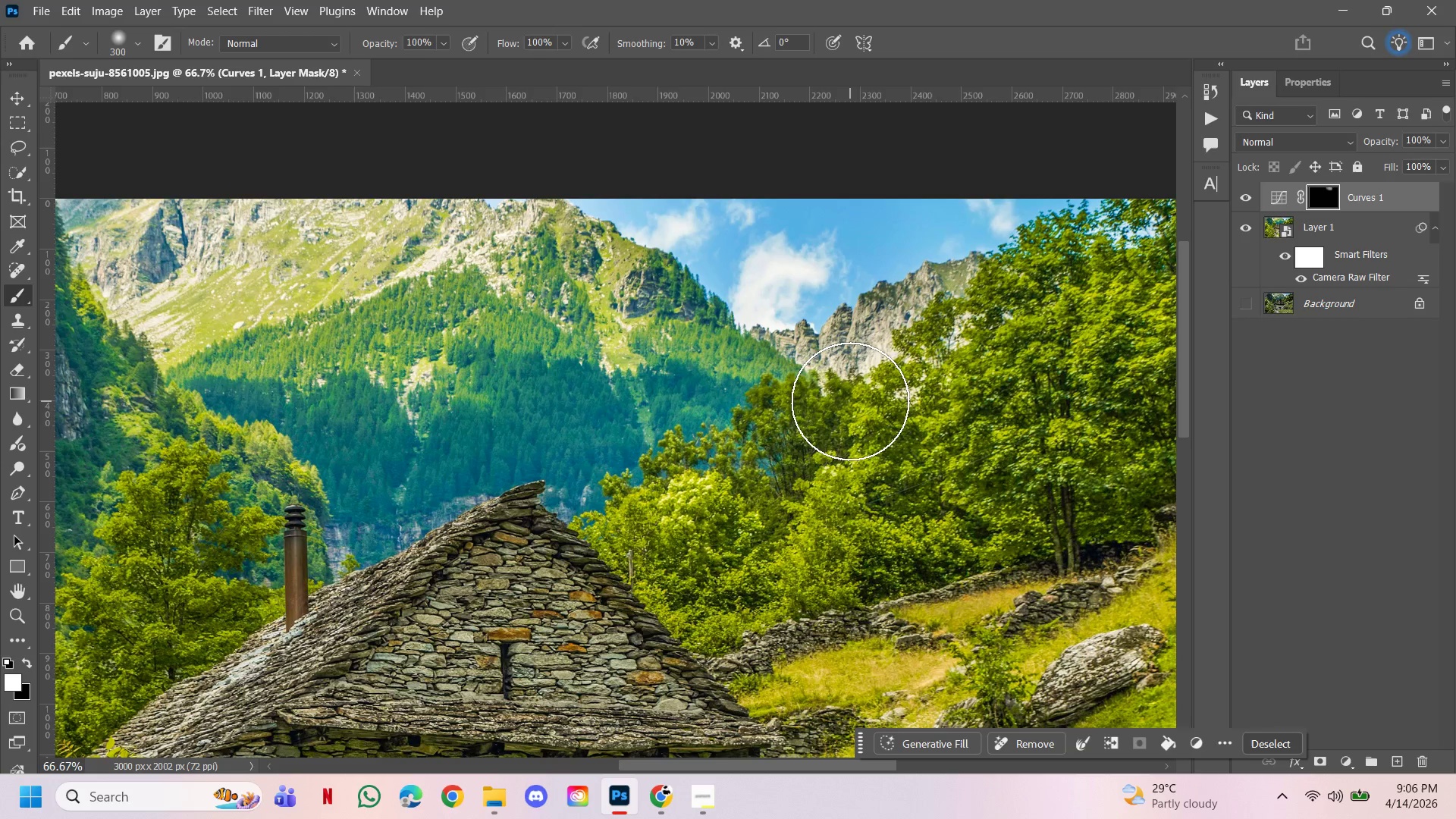 
key(Control+ControlLeft)
 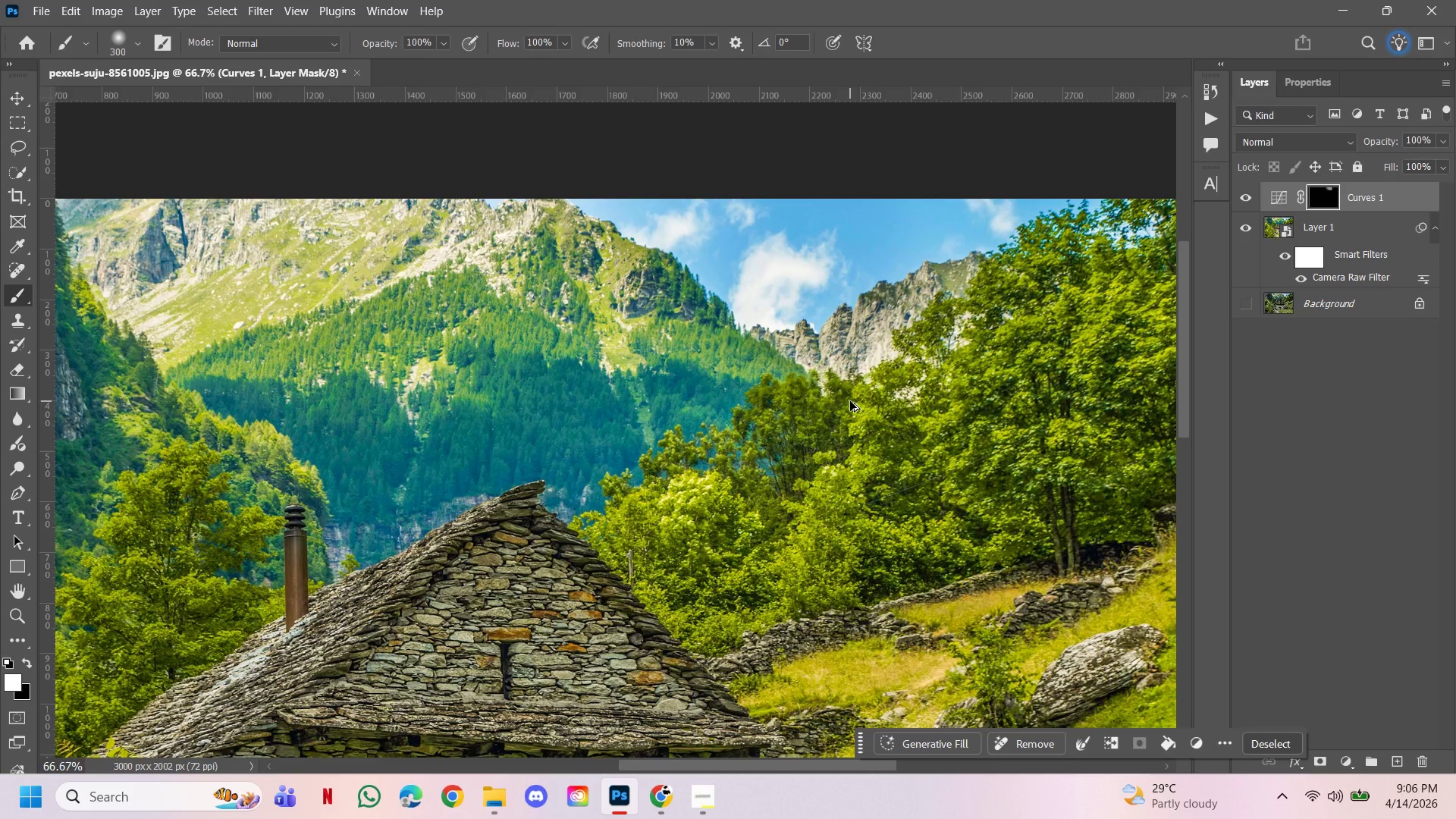 
key(Alt+Control+AltLeft)
 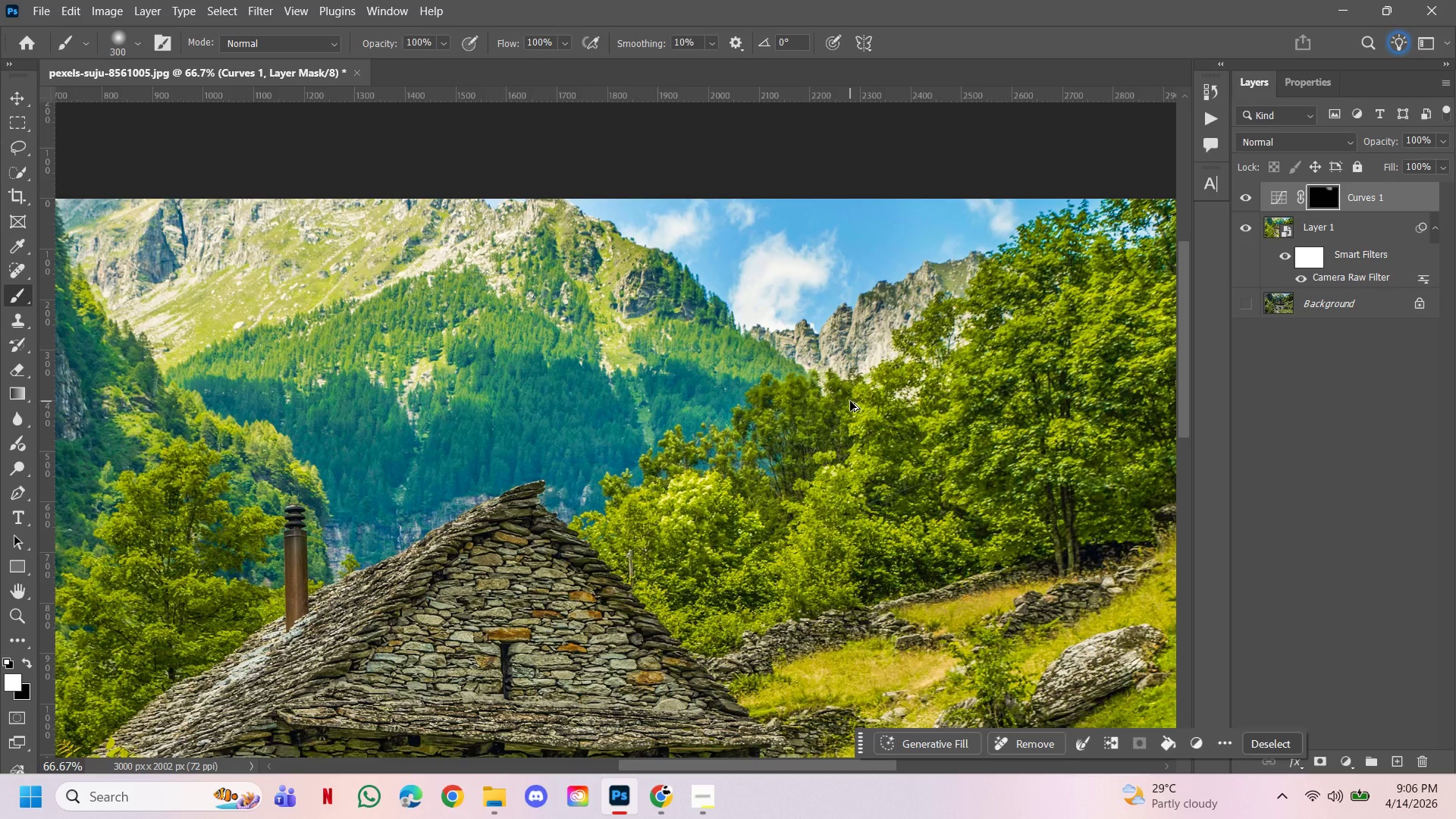 
key(Alt+Control+Z)
 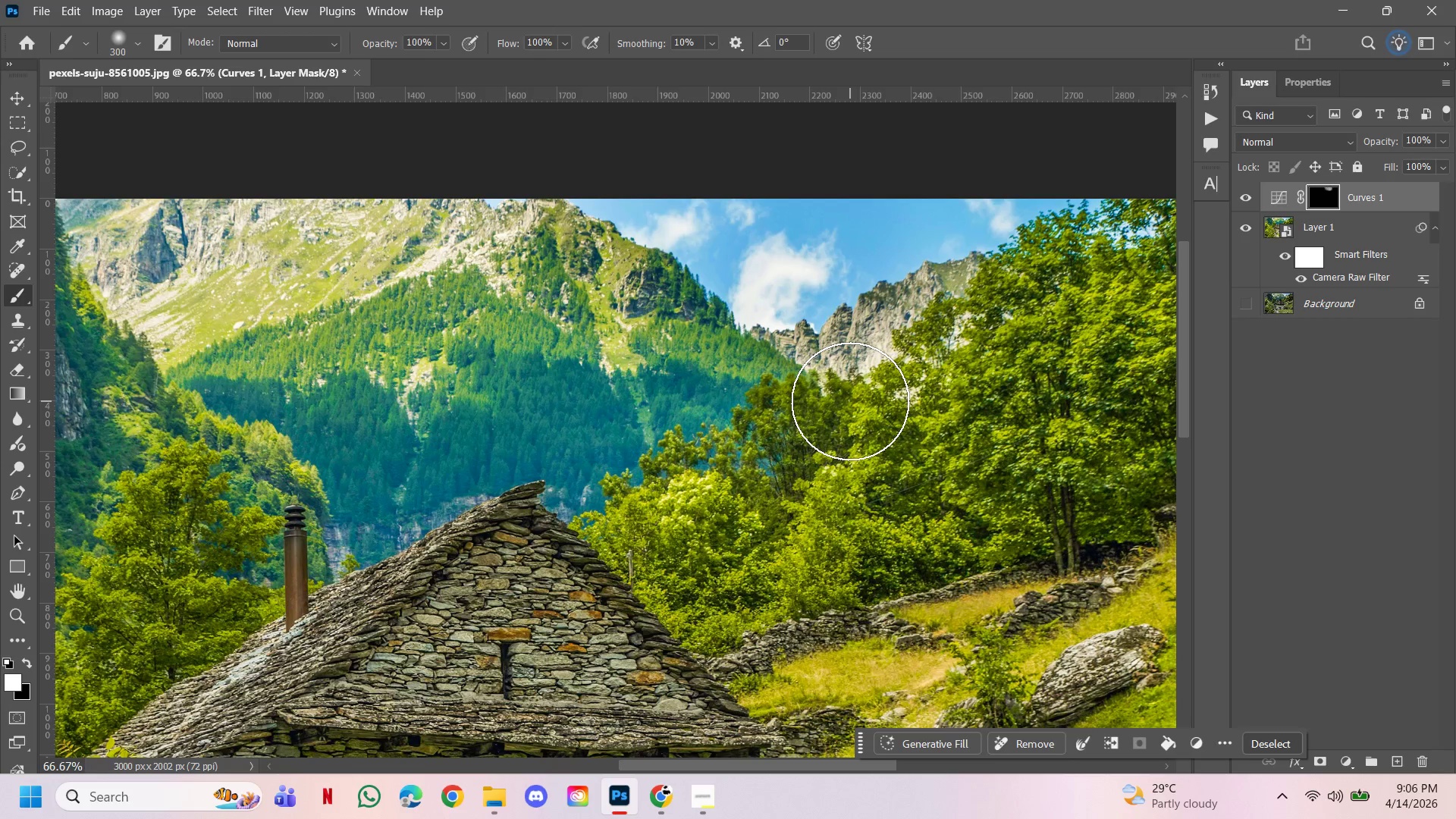 
key(X)
 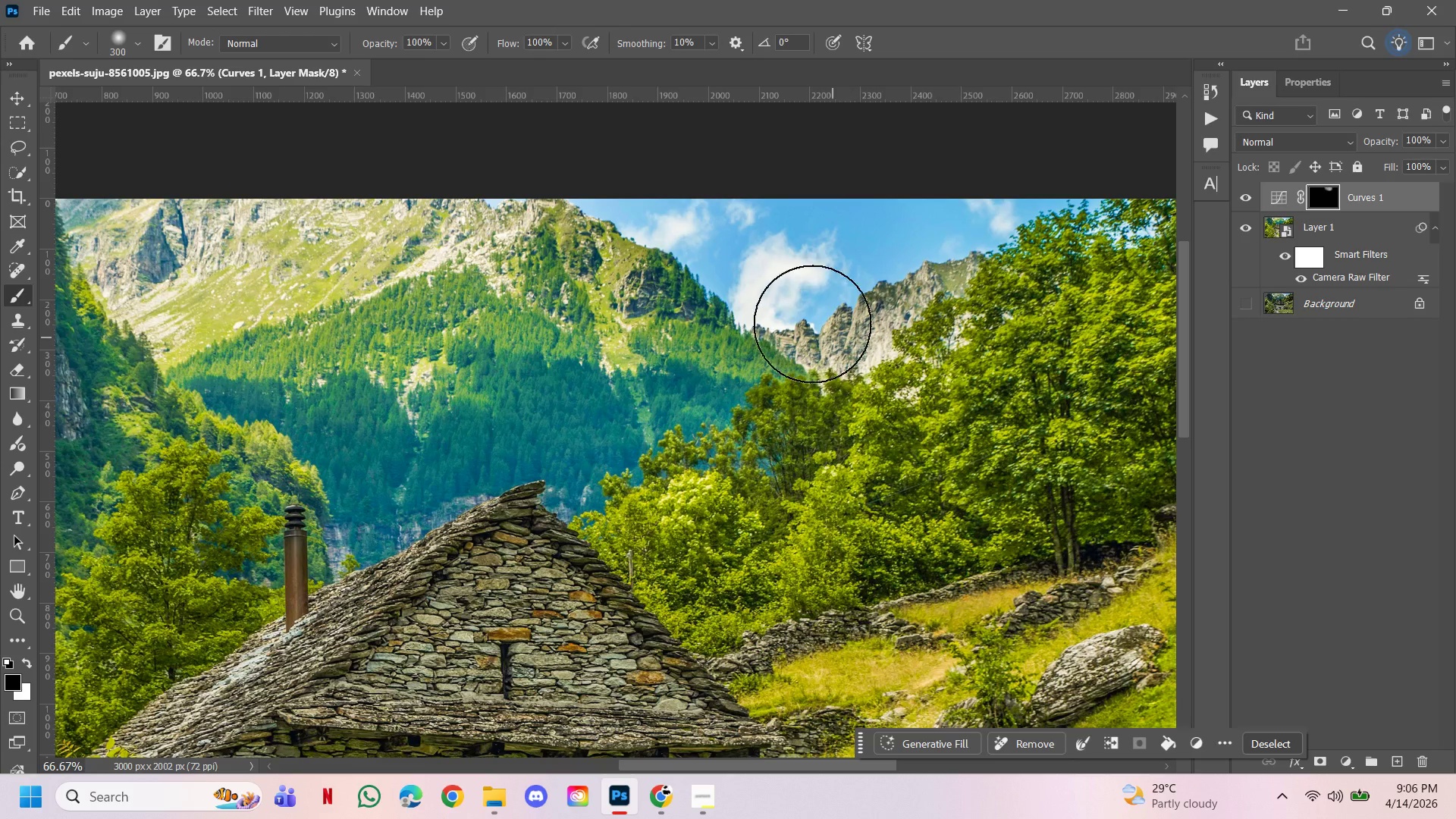 
left_click_drag(start_coordinate=[833, 337], to_coordinate=[550, 194])
 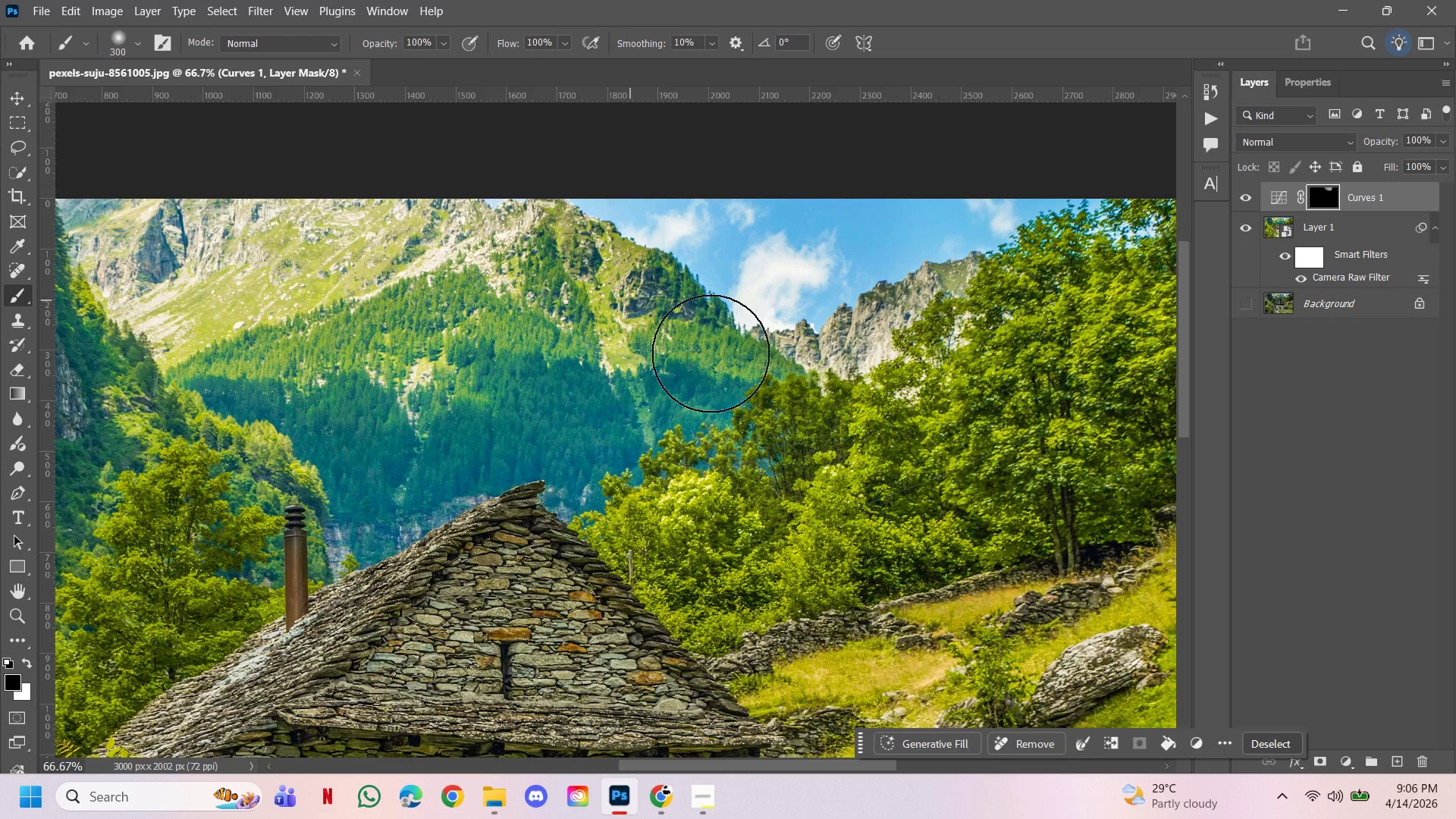 
left_click_drag(start_coordinate=[548, 194], to_coordinate=[642, 268])
 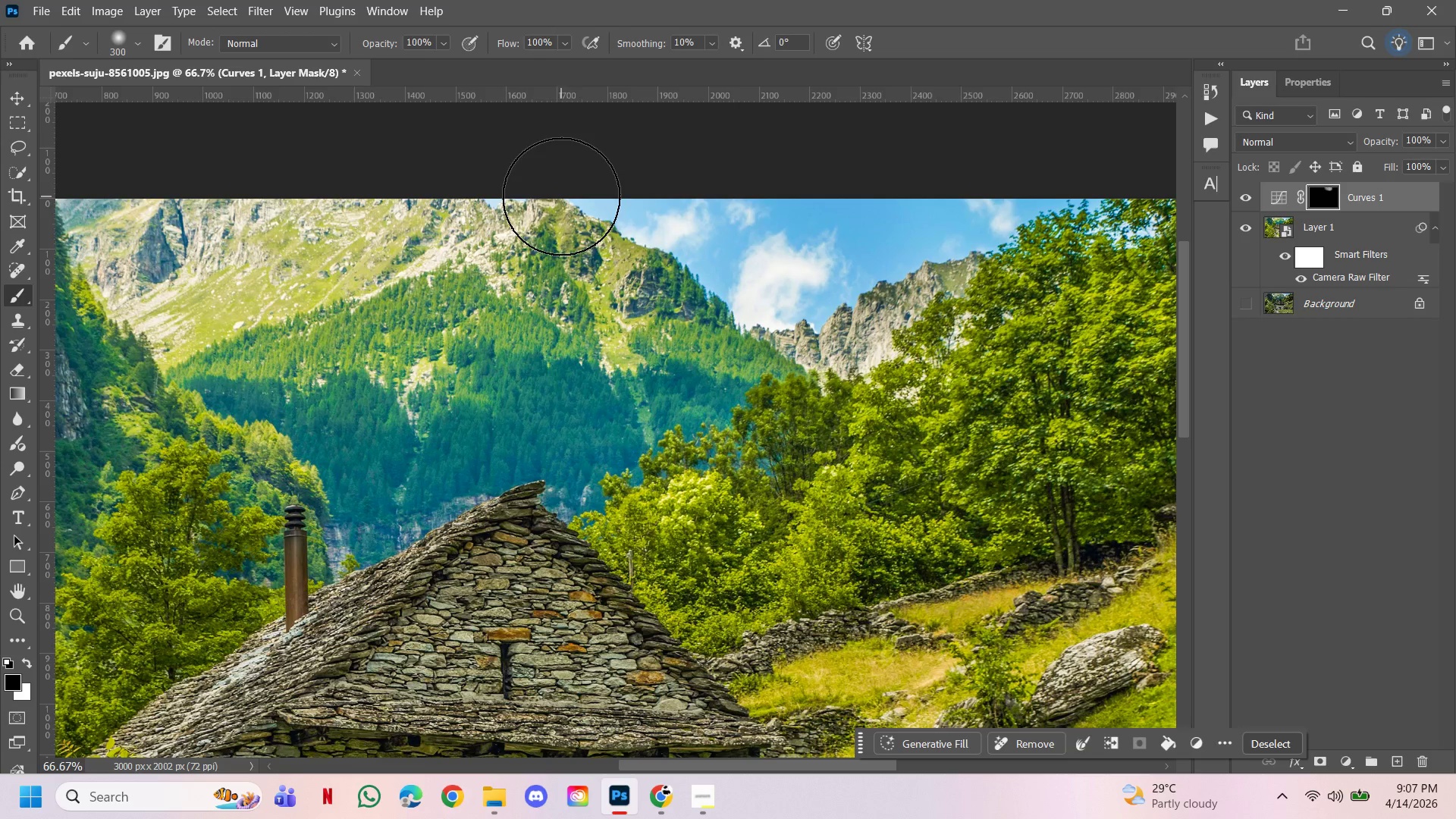 
double_click([561, 196])
 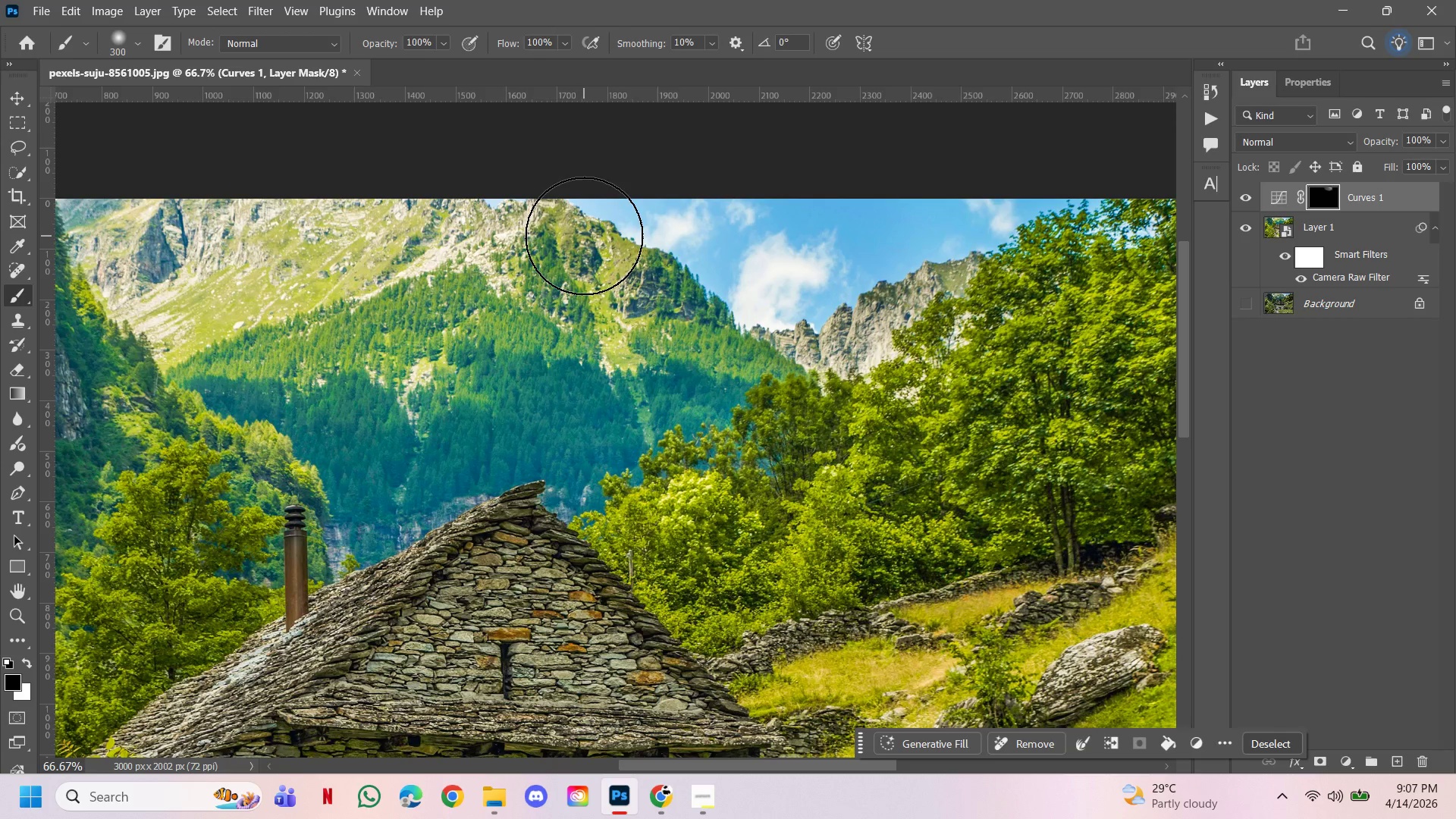 
left_click_drag(start_coordinate=[586, 236], to_coordinate=[740, 278])
 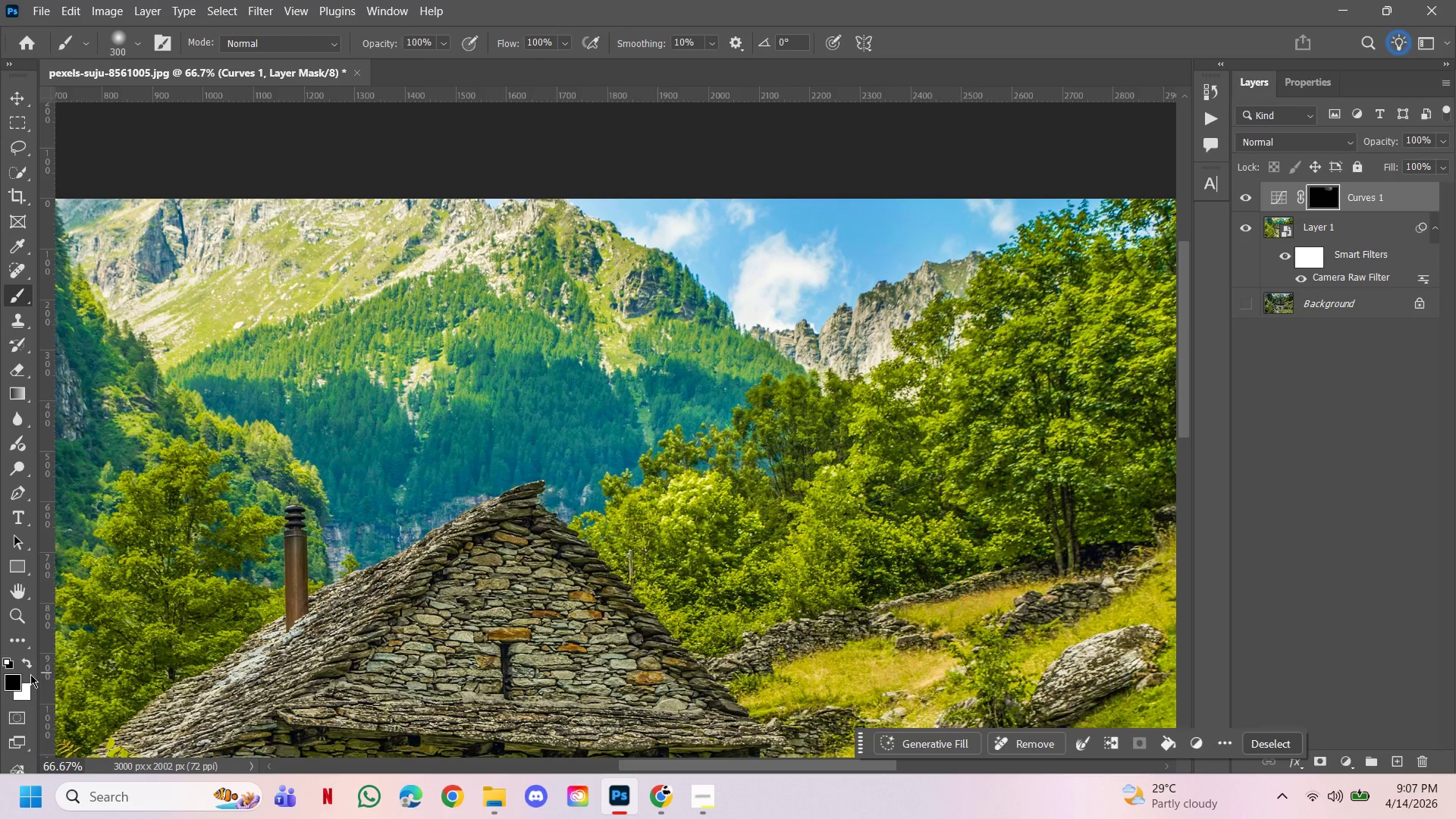 
left_click([11, 684])
 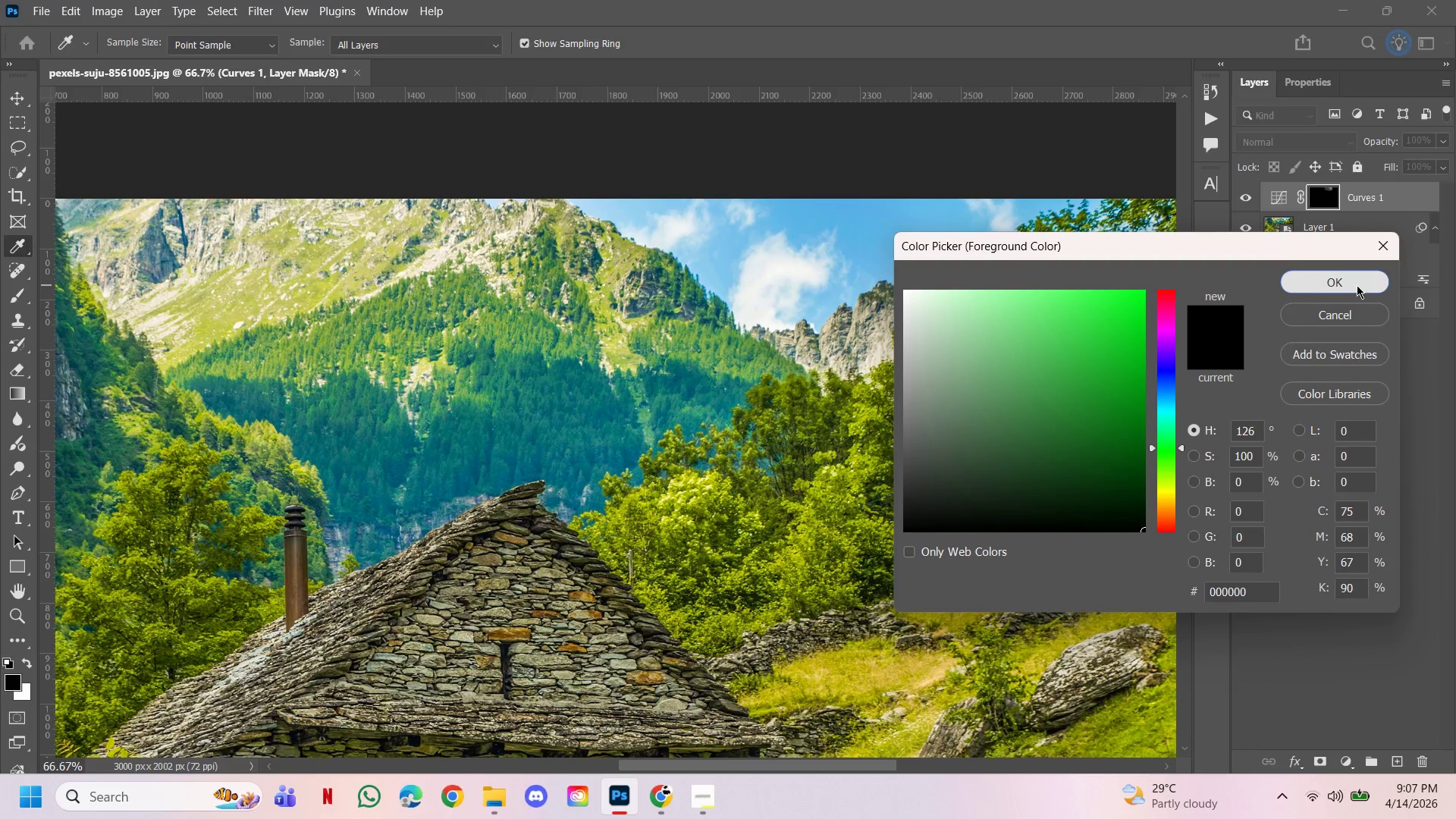 
left_click_drag(start_coordinate=[745, 334], to_coordinate=[578, 287])
 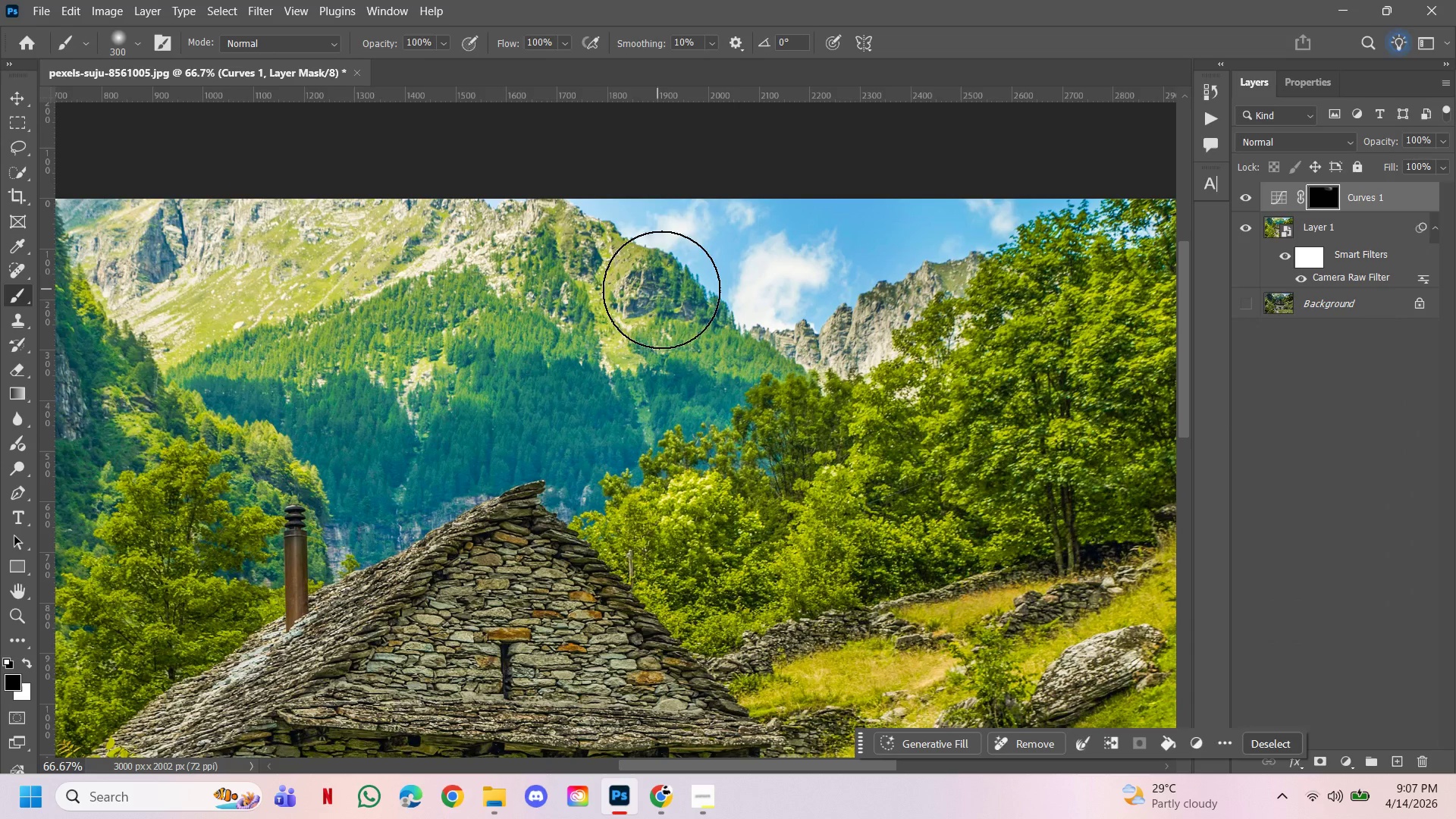 
key(X)
 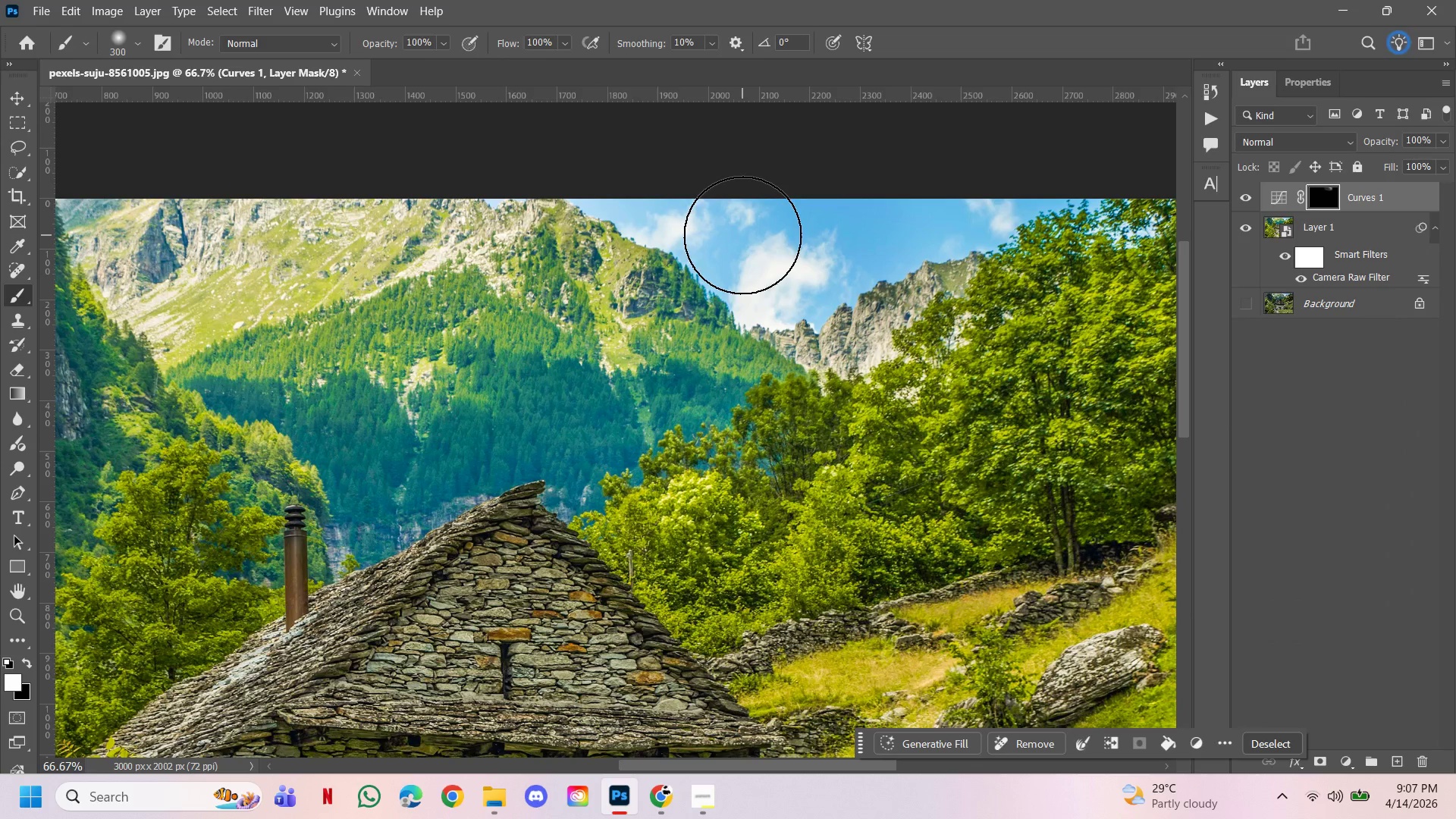 
key(BracketLeft)
 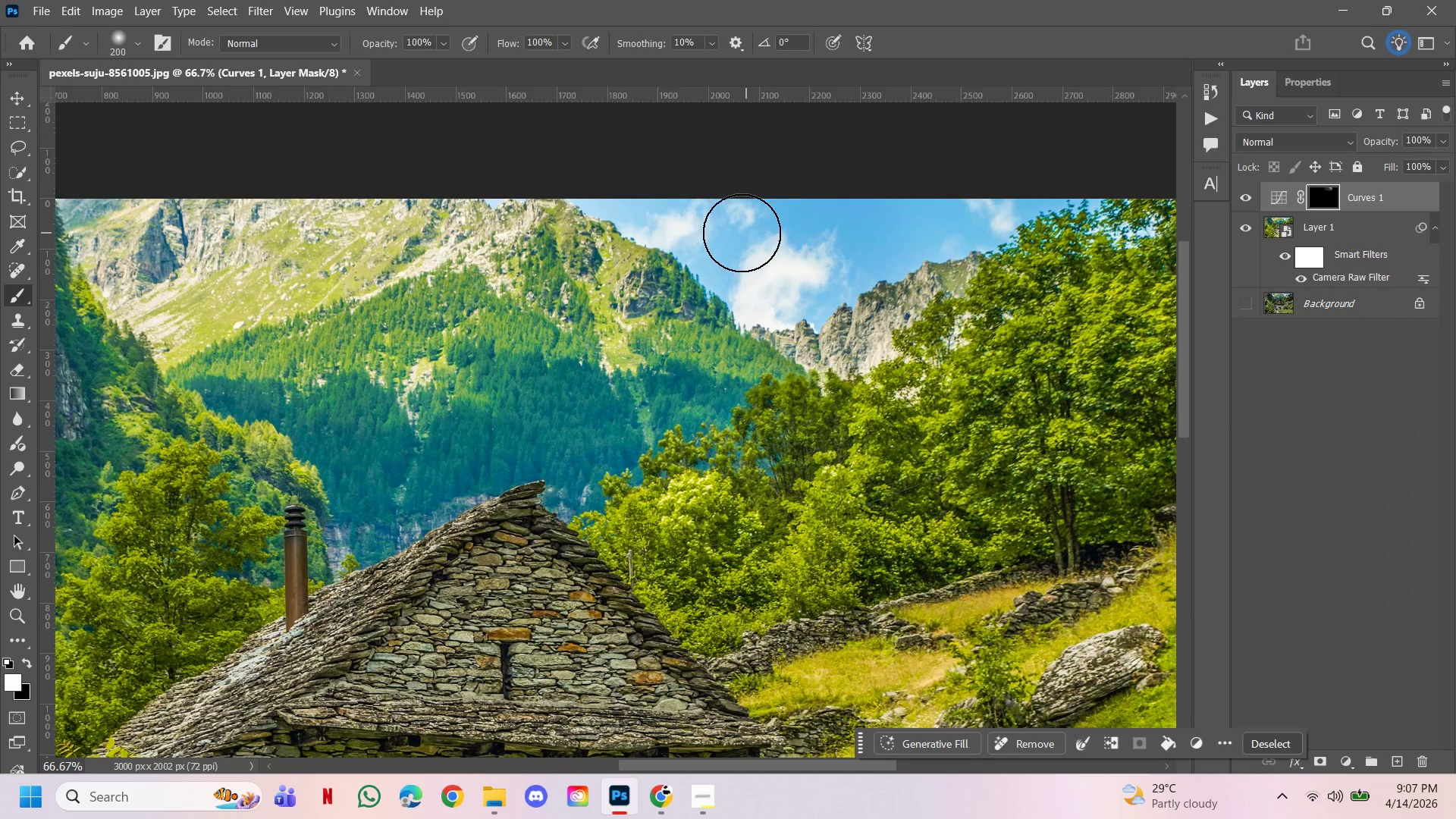 
key(BracketLeft)
 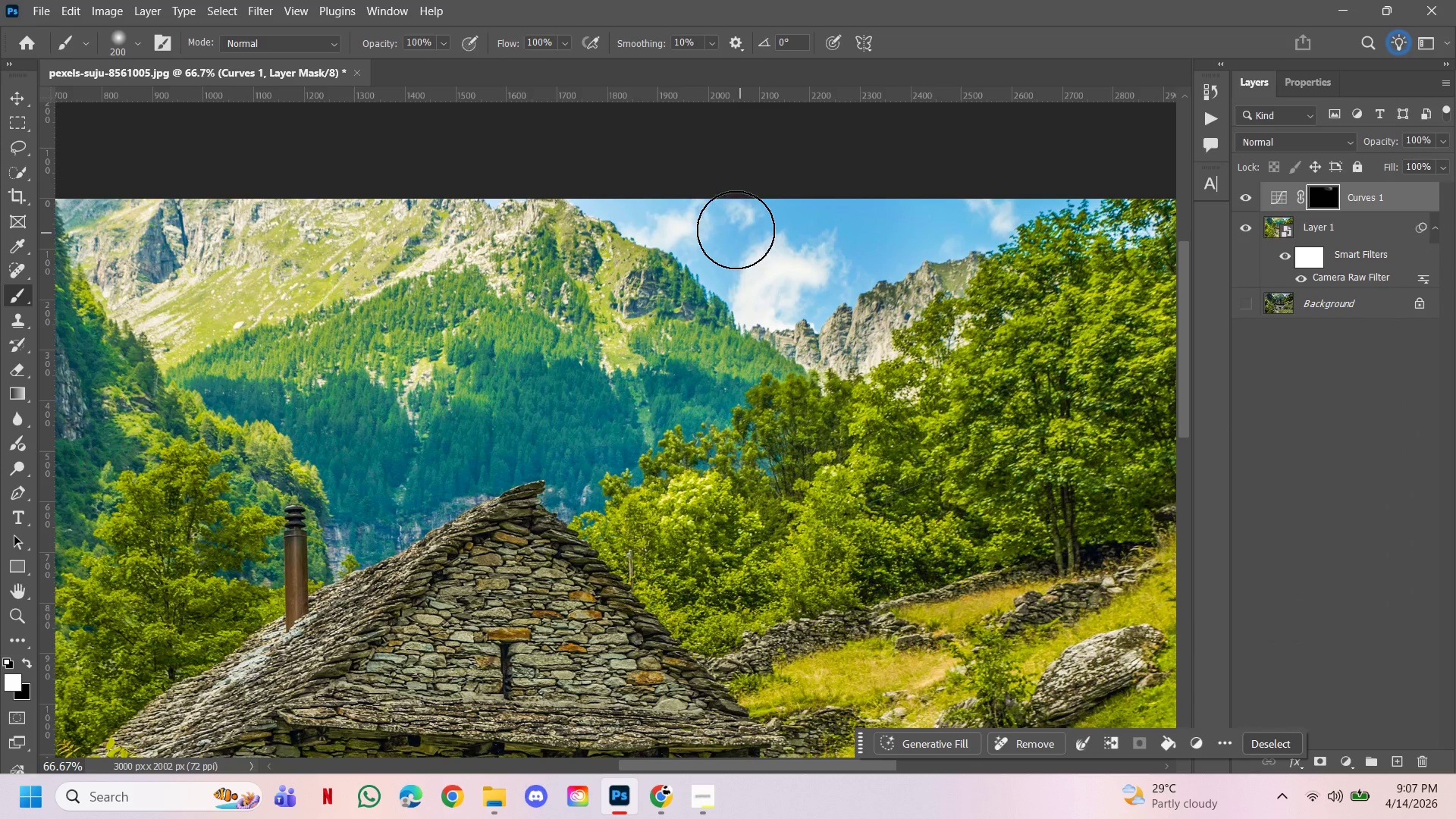 
left_click_drag(start_coordinate=[740, 233], to_coordinate=[784, 201])
 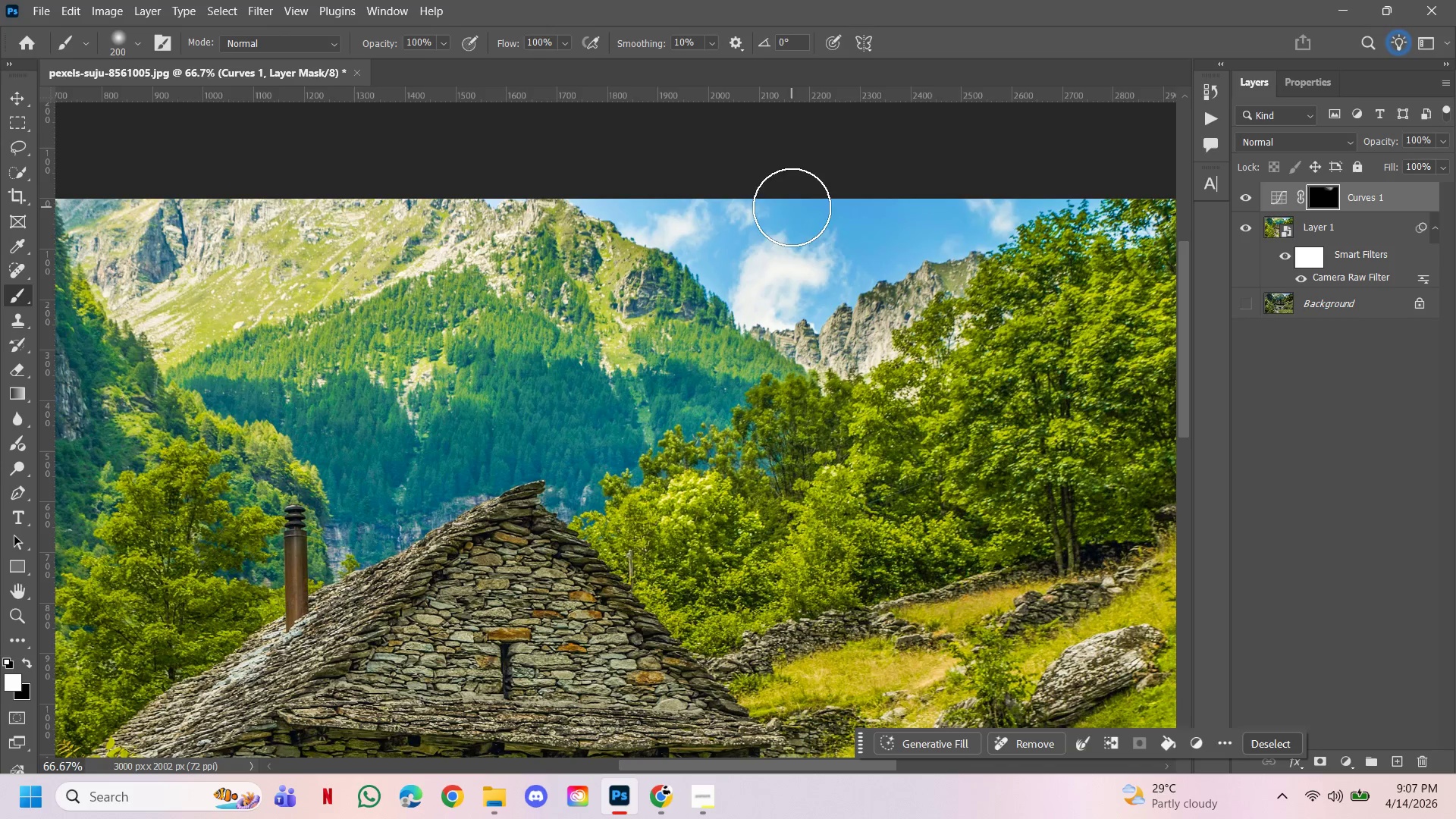 
left_click_drag(start_coordinate=[792, 207], to_coordinate=[826, 221])
 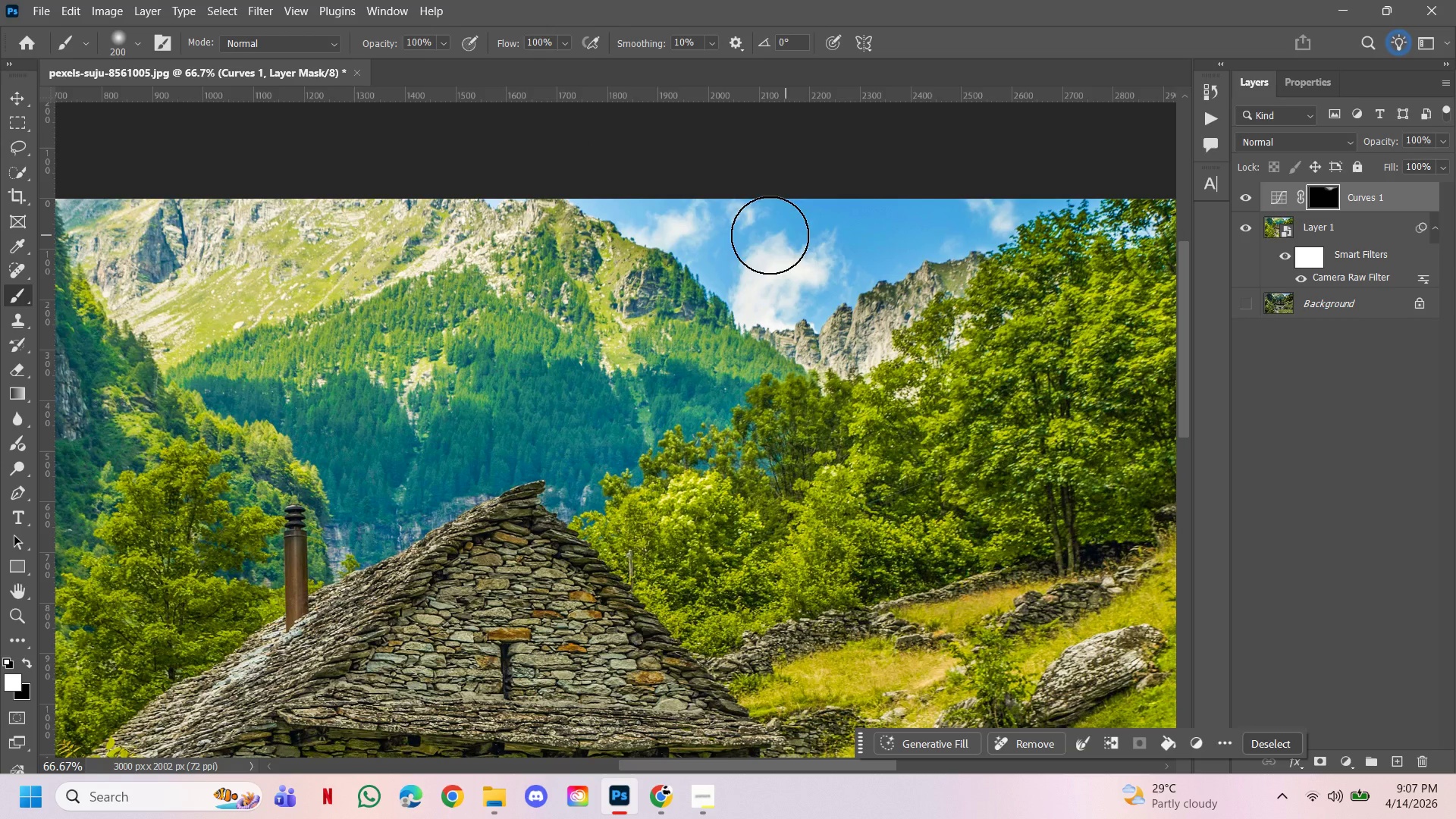 
left_click_drag(start_coordinate=[770, 235], to_coordinate=[922, 244])
 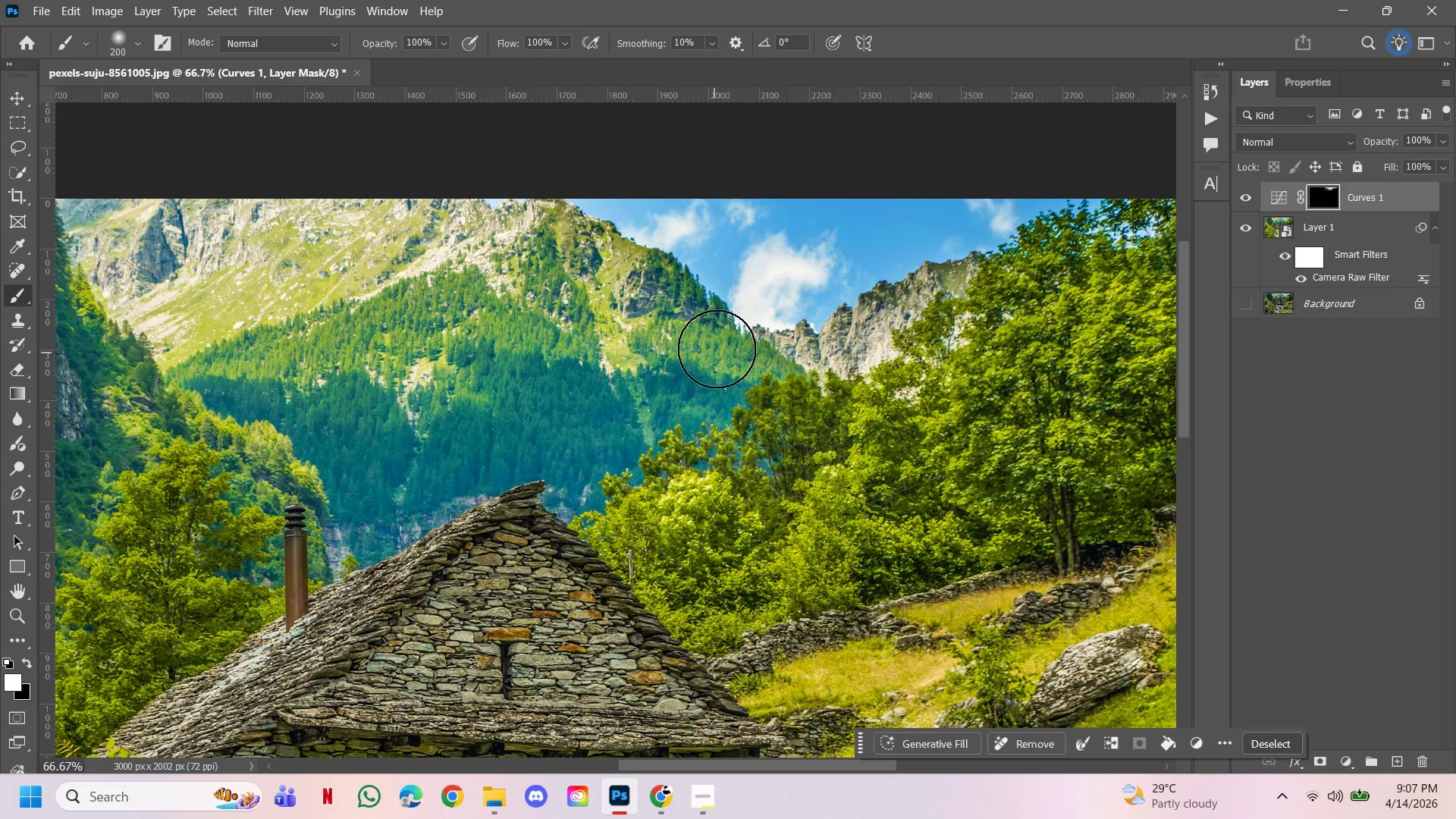 
left_click([717, 345])
 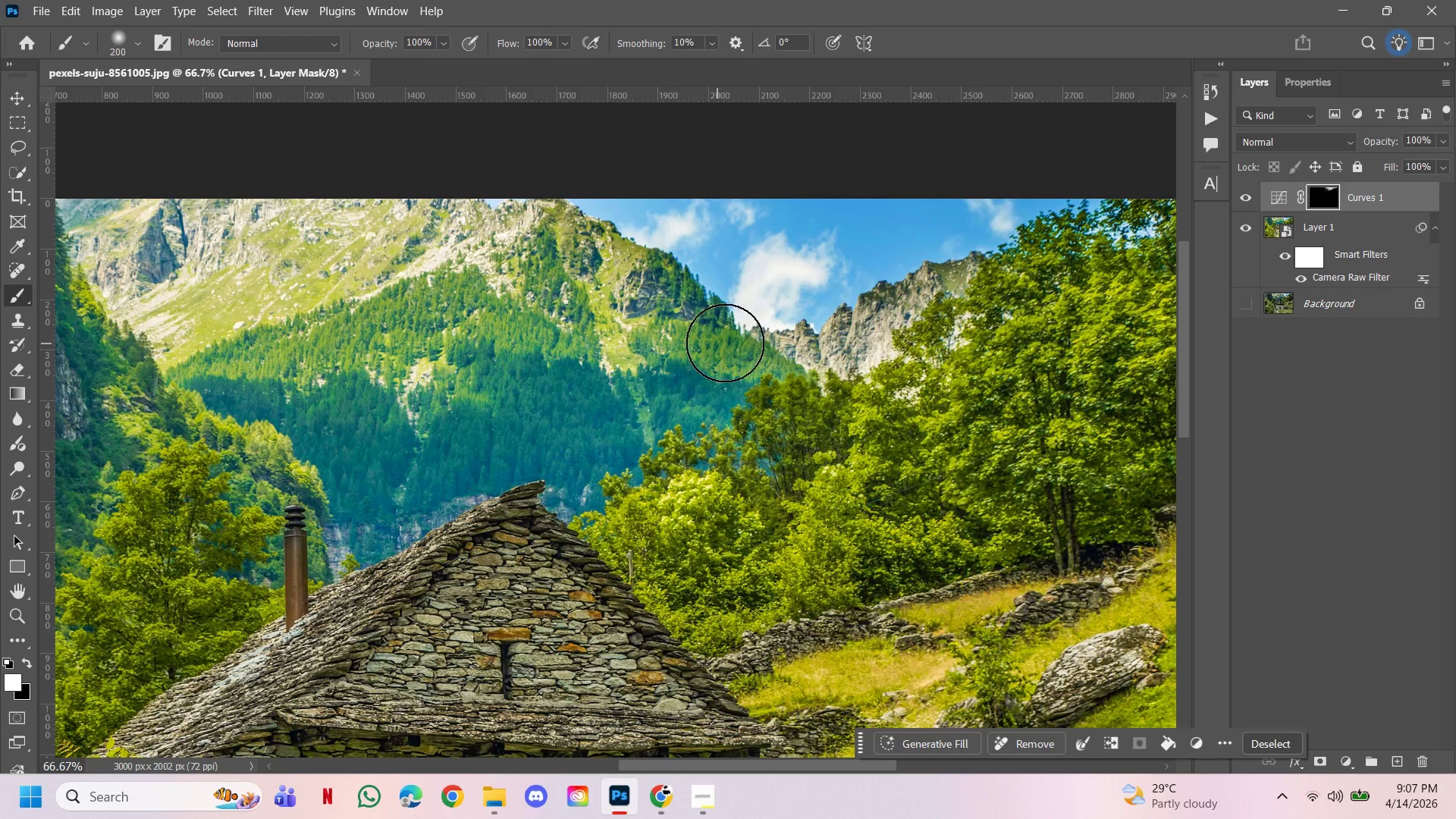 
left_click_drag(start_coordinate=[717, 344], to_coordinate=[730, 343])
 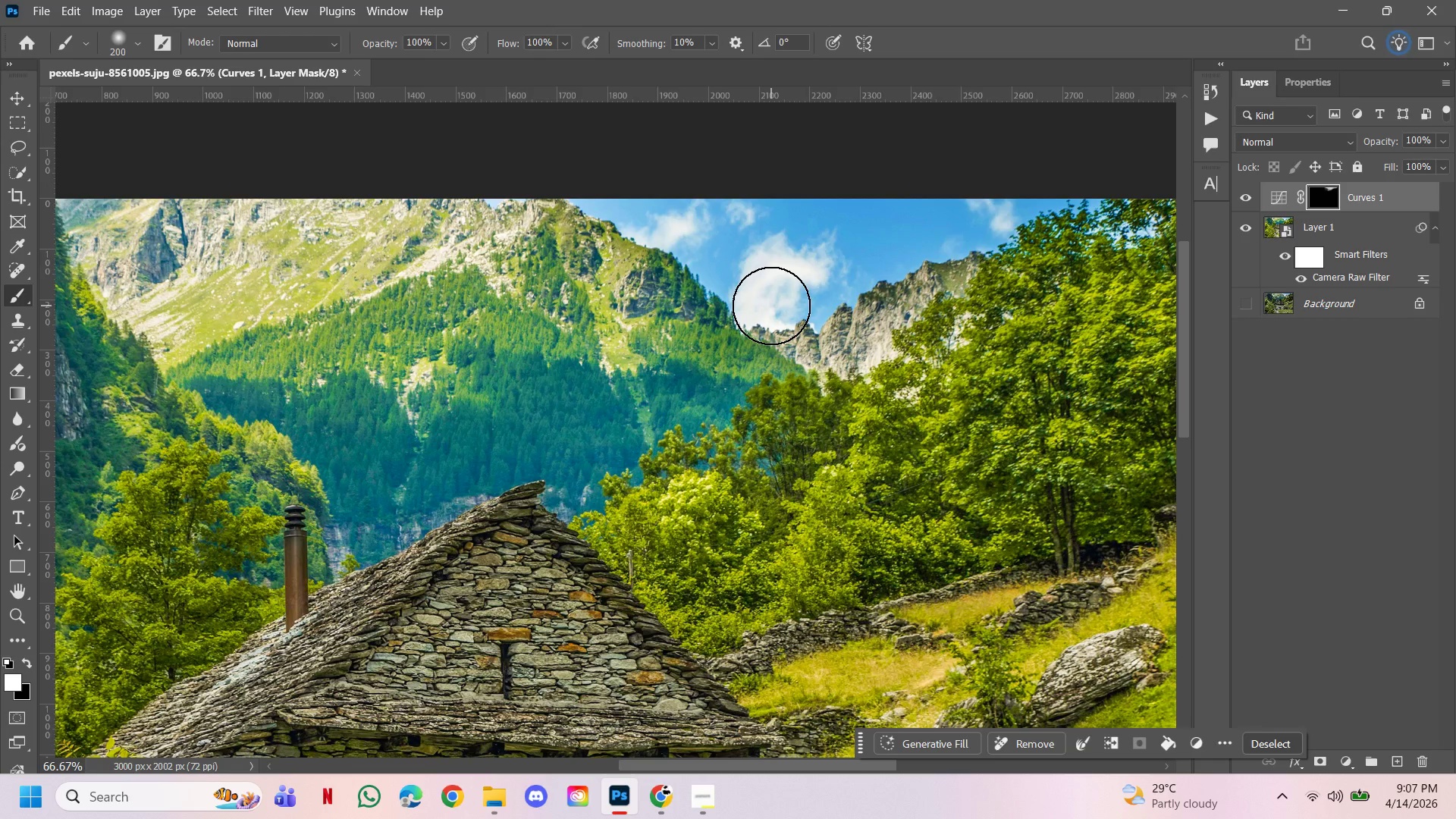 
hold_key(key=ControlLeft, duration=0.52)
 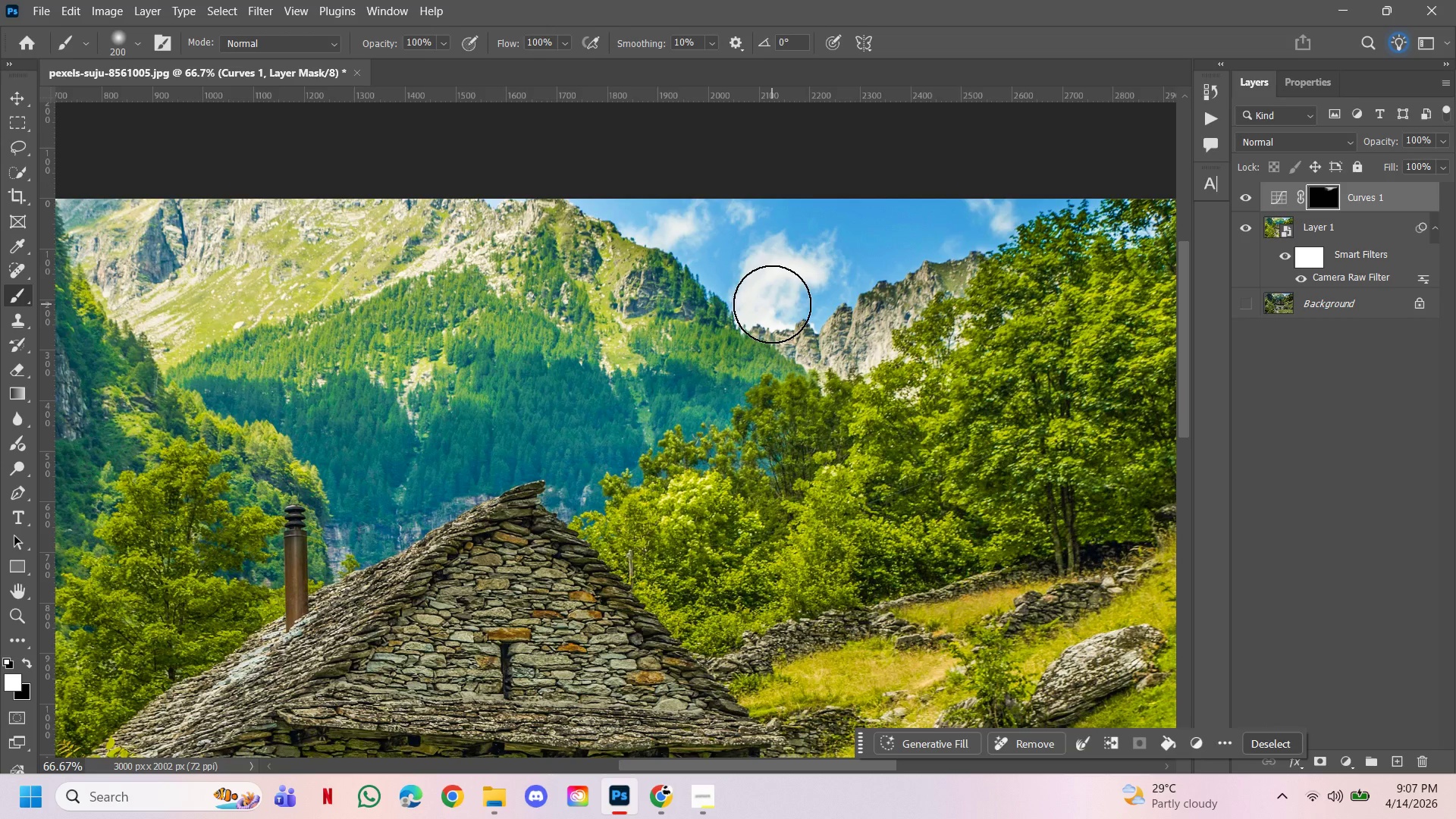 
key(Control+ControlLeft)
 